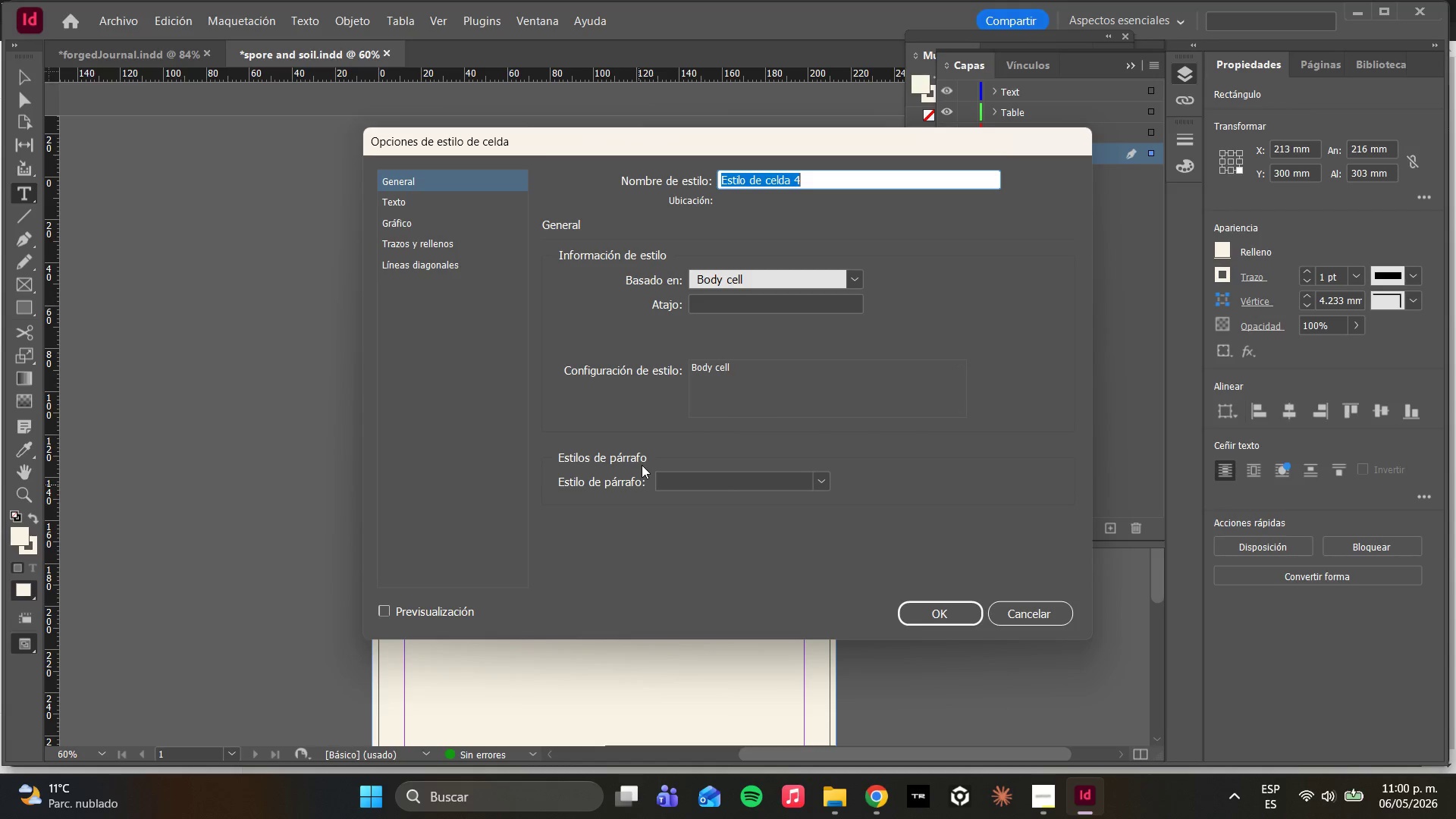 
type(rarity uncommon)
 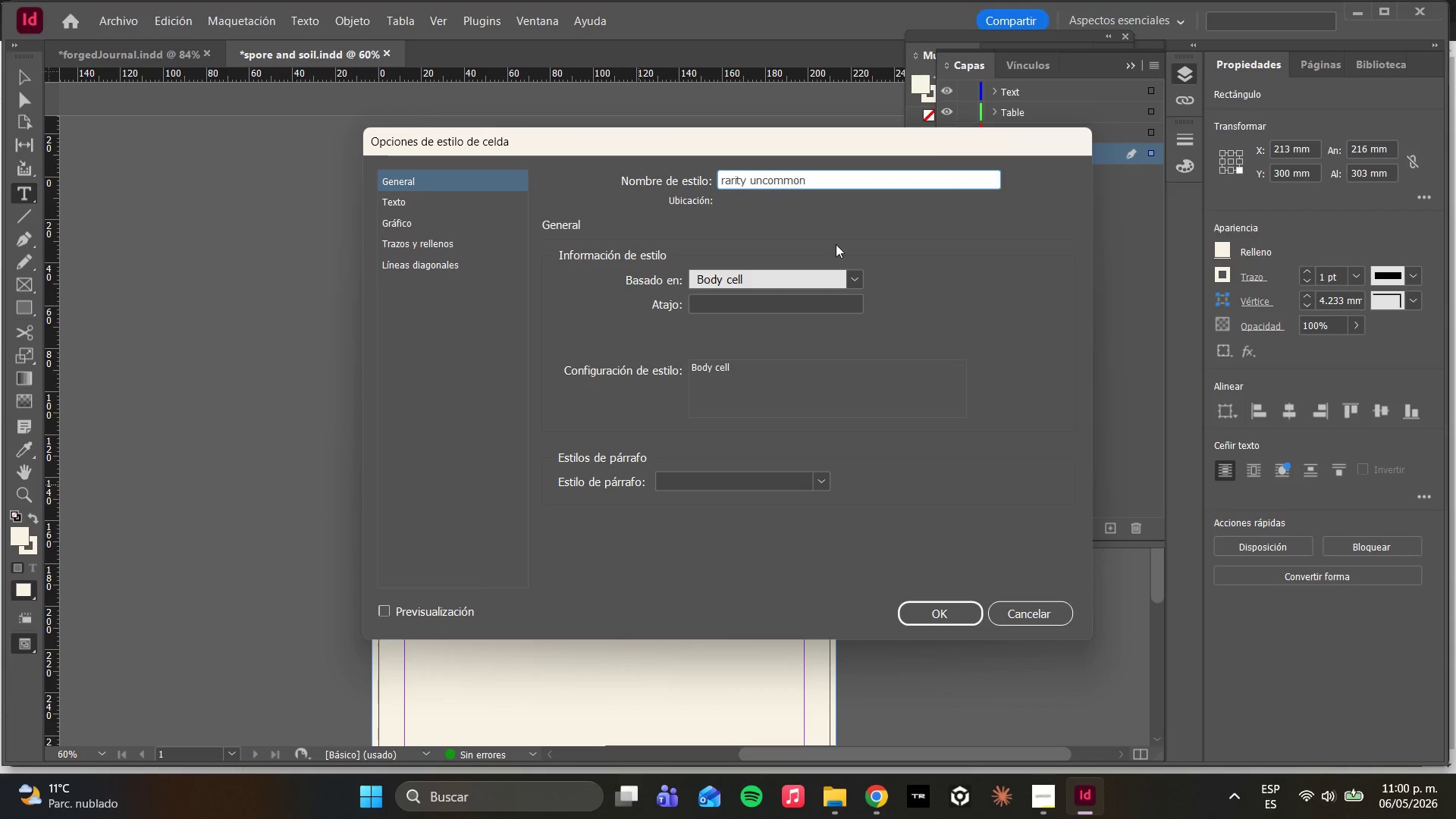 
left_click([853, 276])
 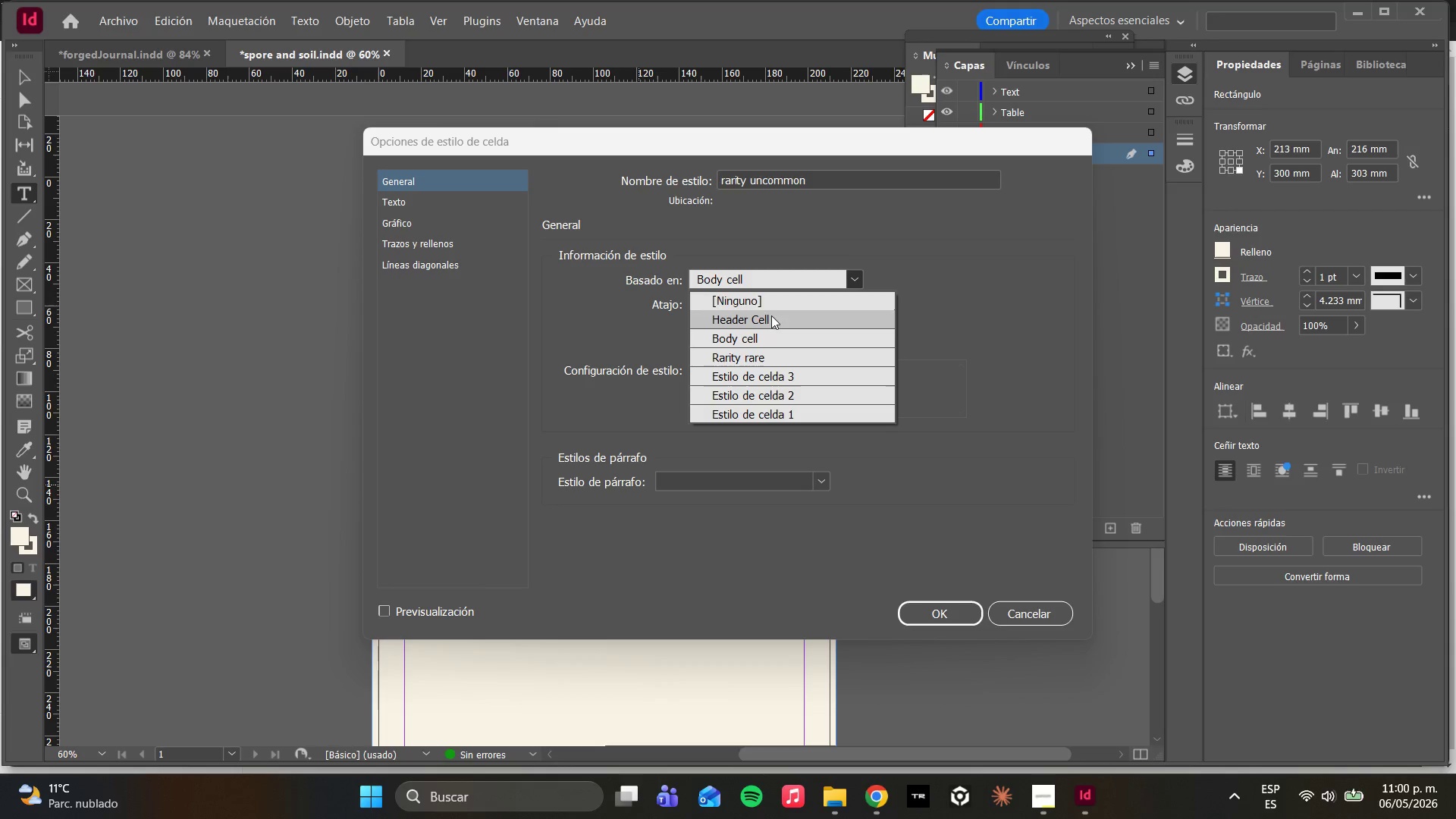 
left_click([764, 303])
 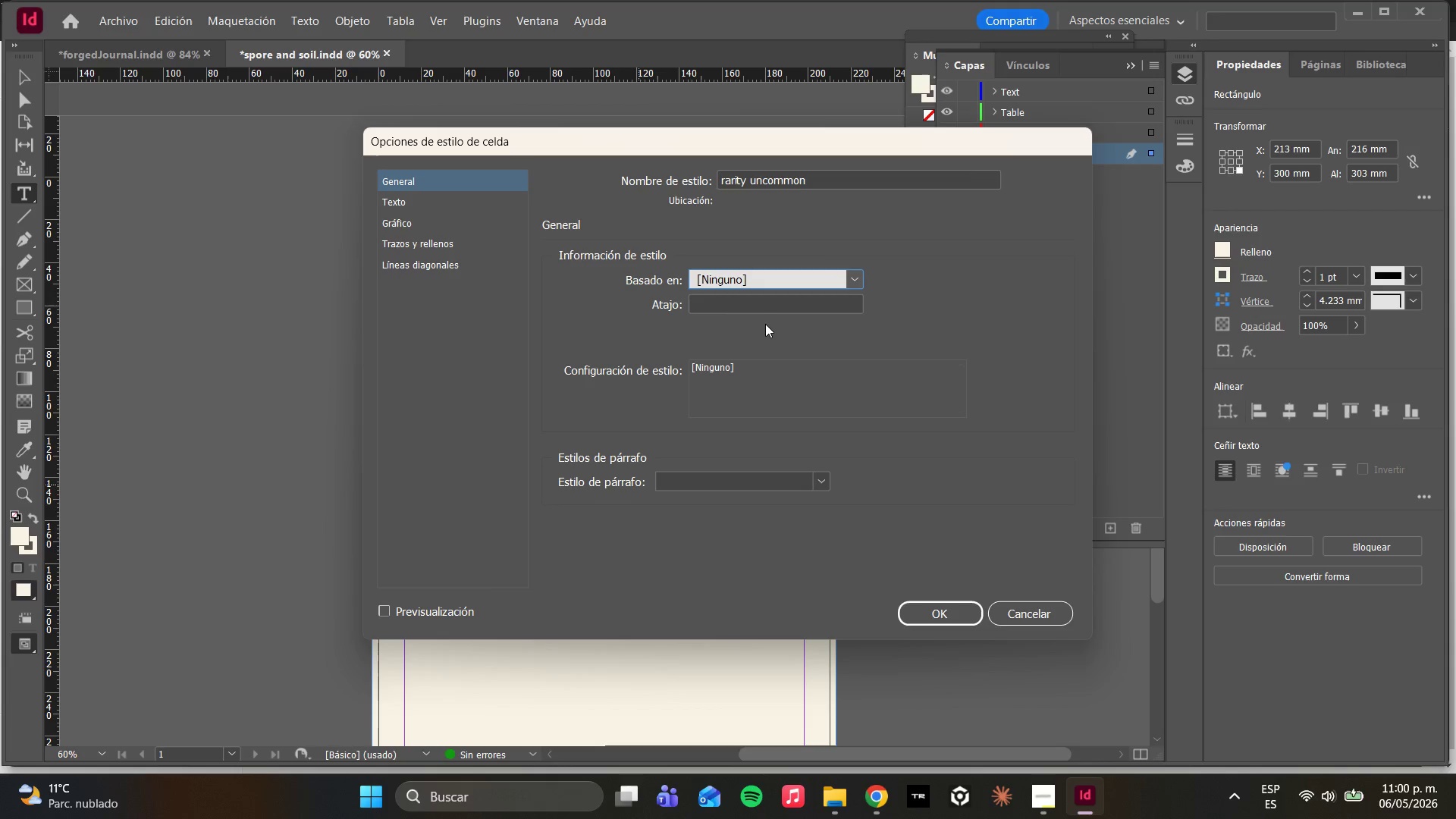 
wait(10.86)
 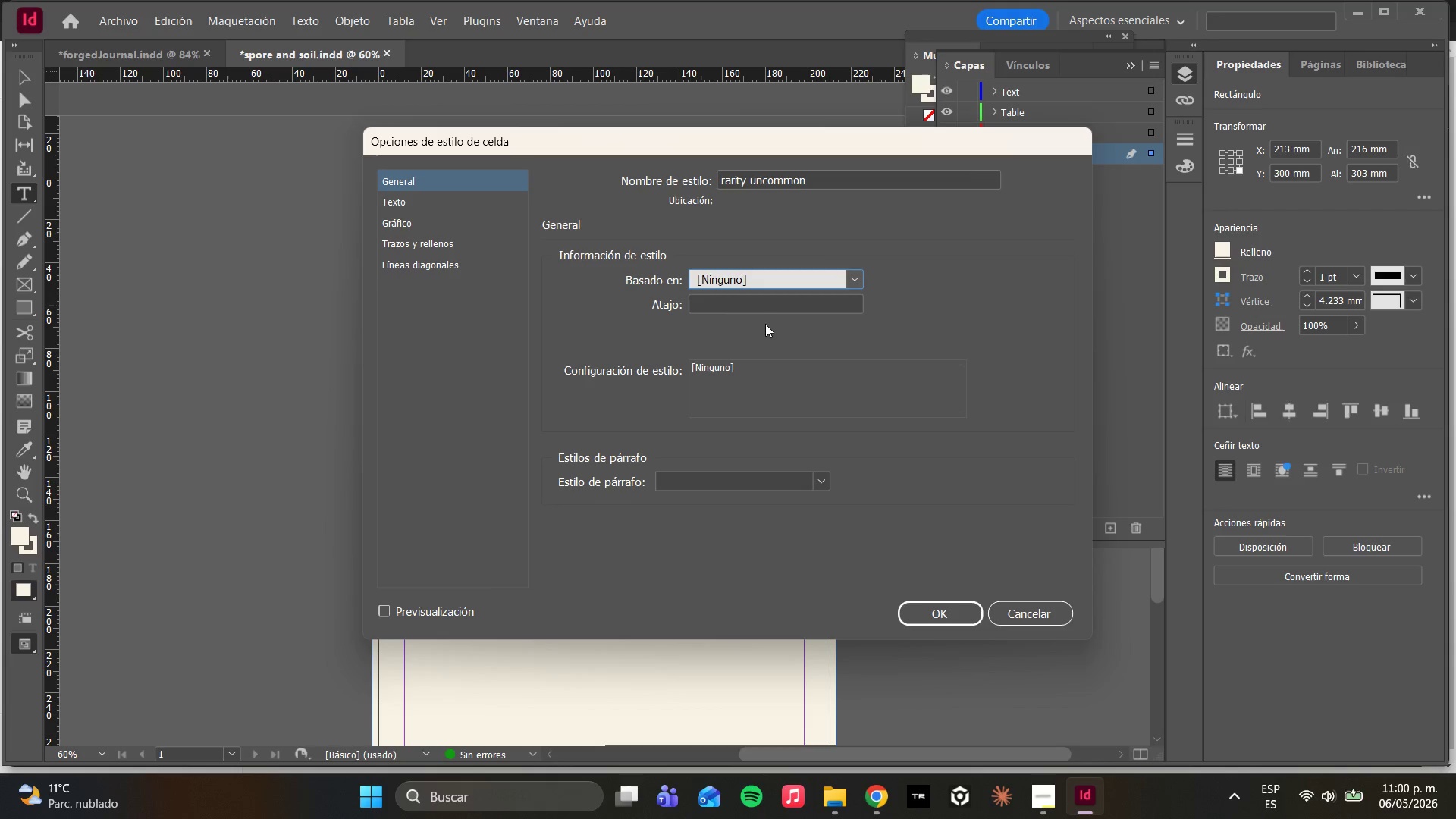 
left_click([742, 661])
 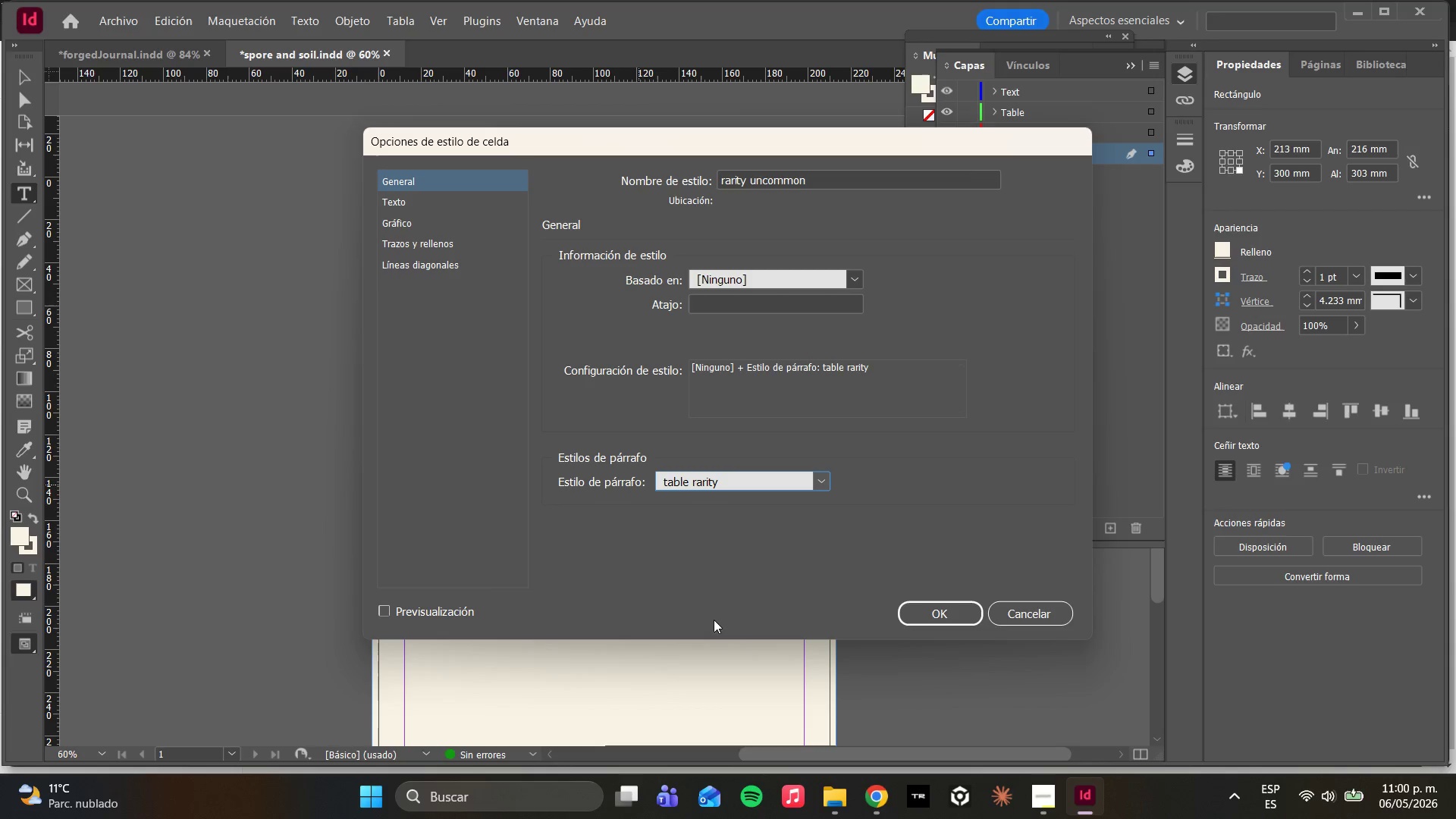 
wait(5.28)
 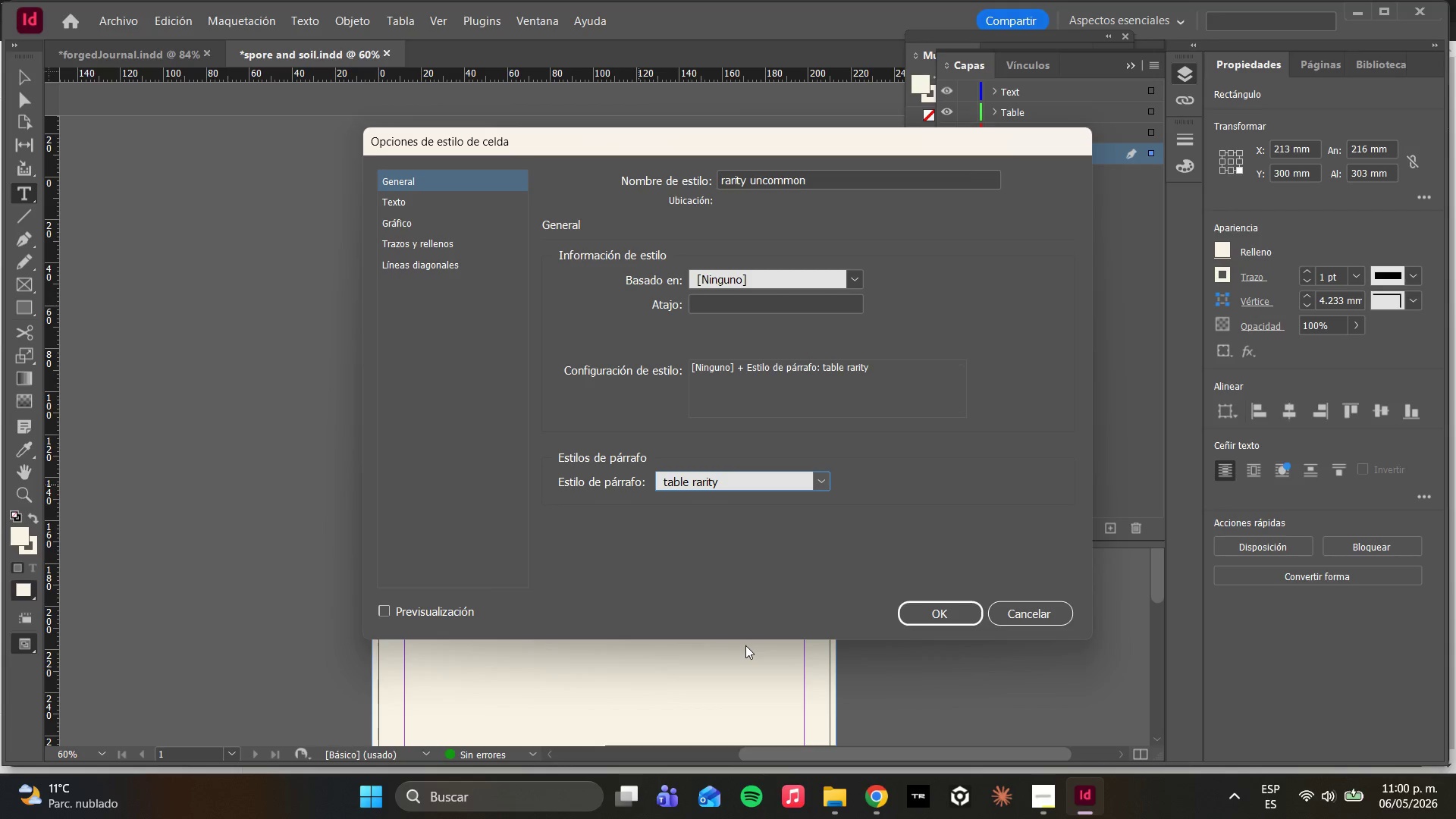 
left_click([397, 269])
 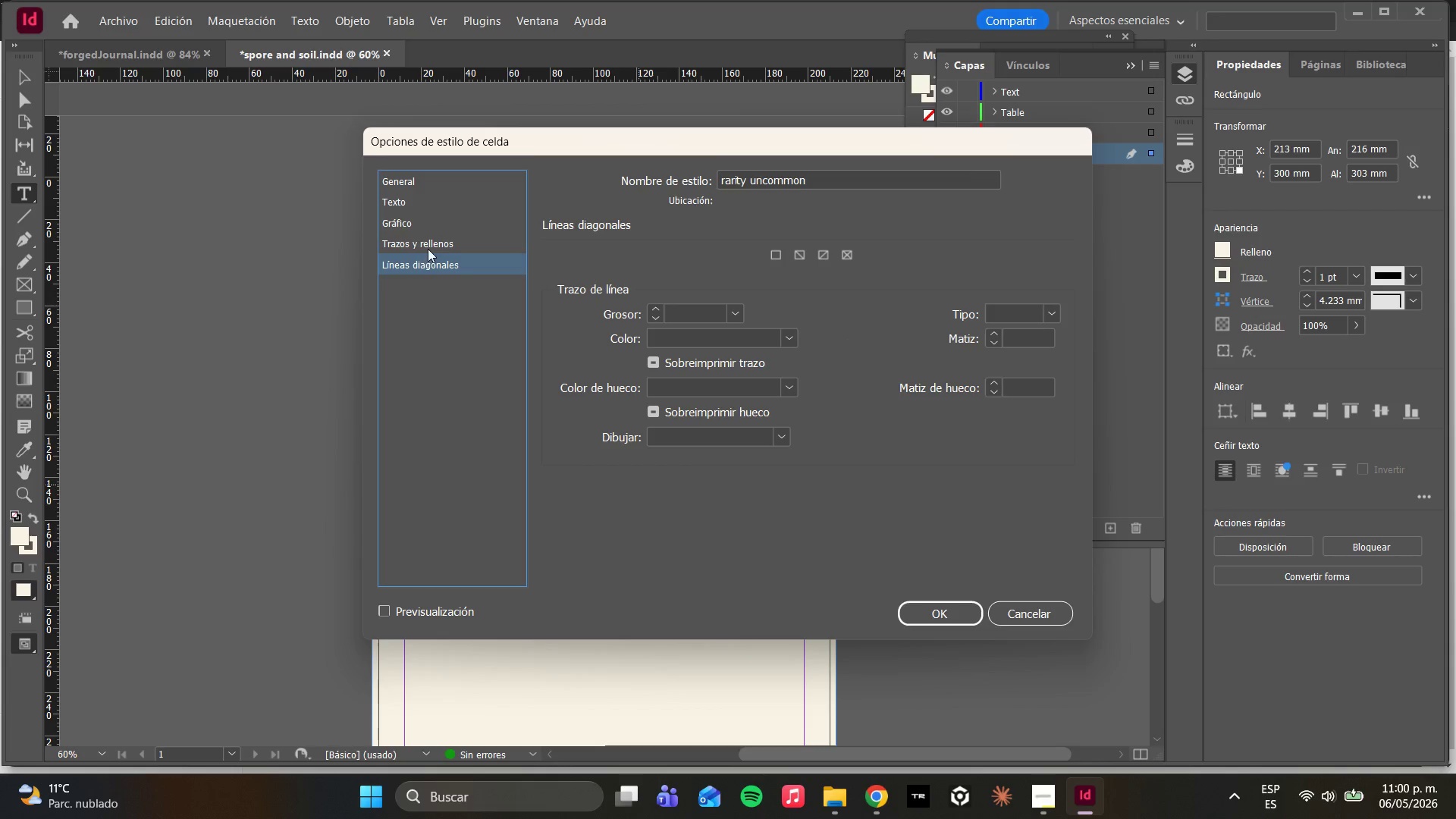 
left_click([433, 246])
 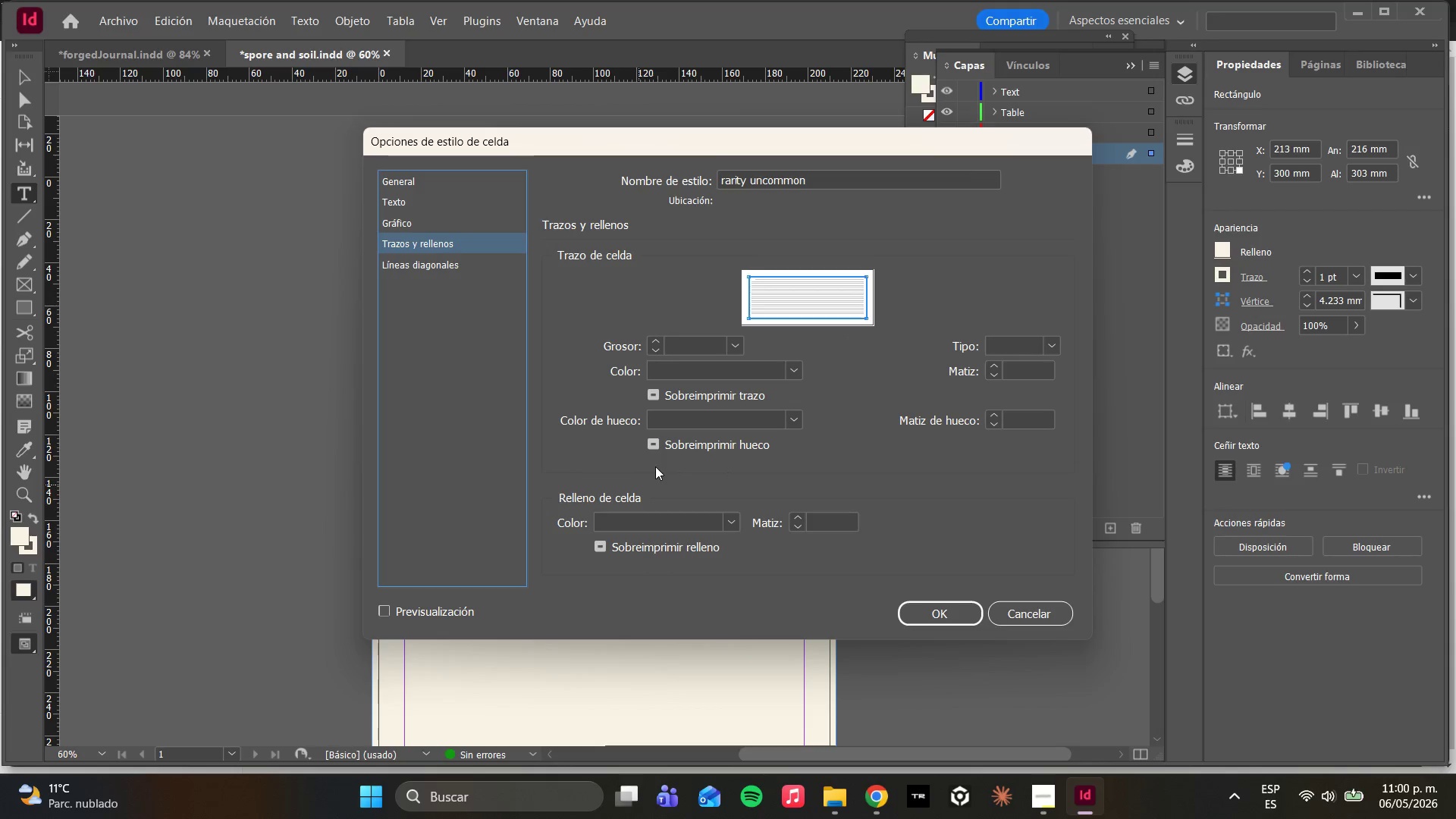 
left_click([725, 516])
 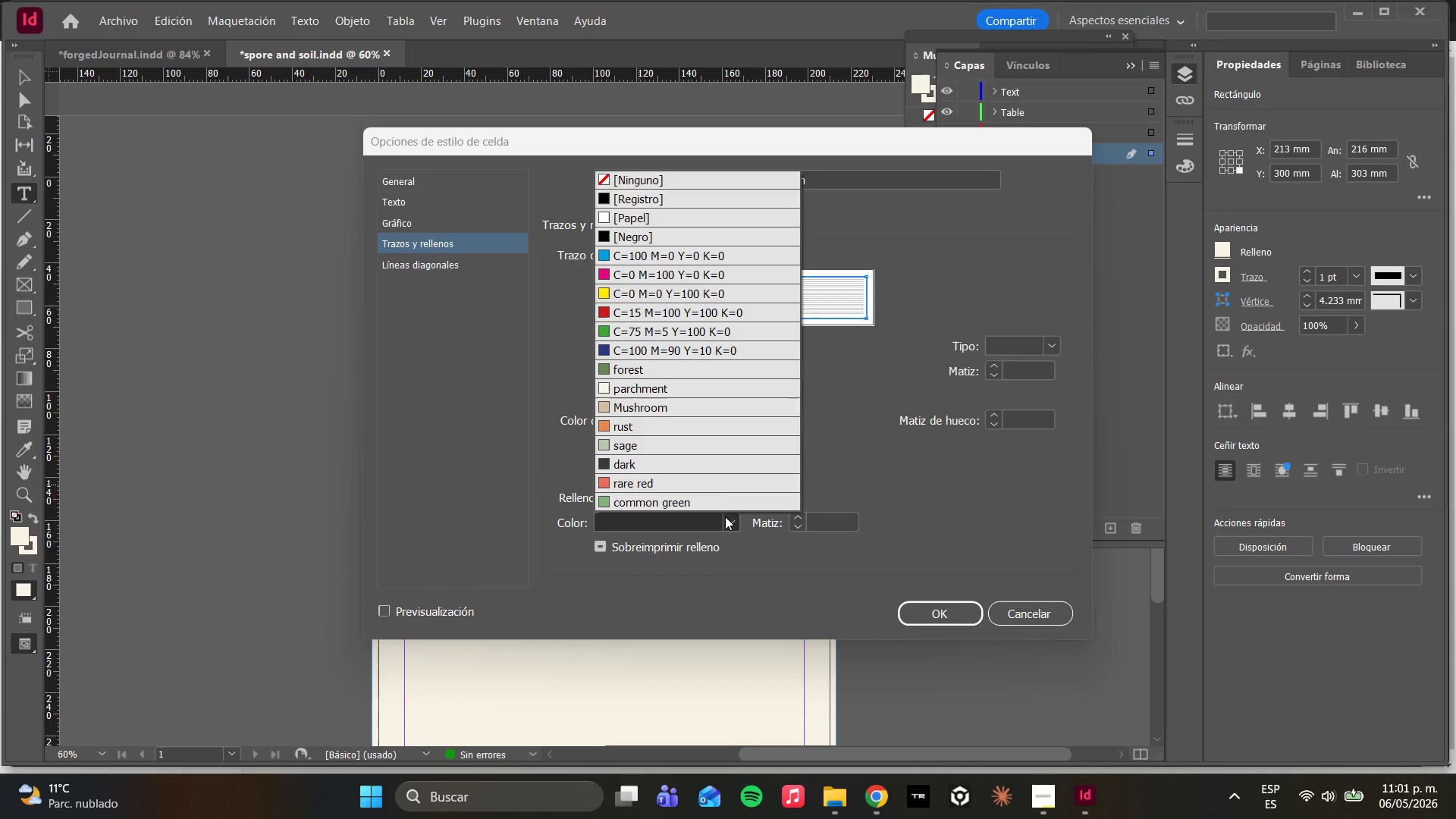 
wait(48.2)
 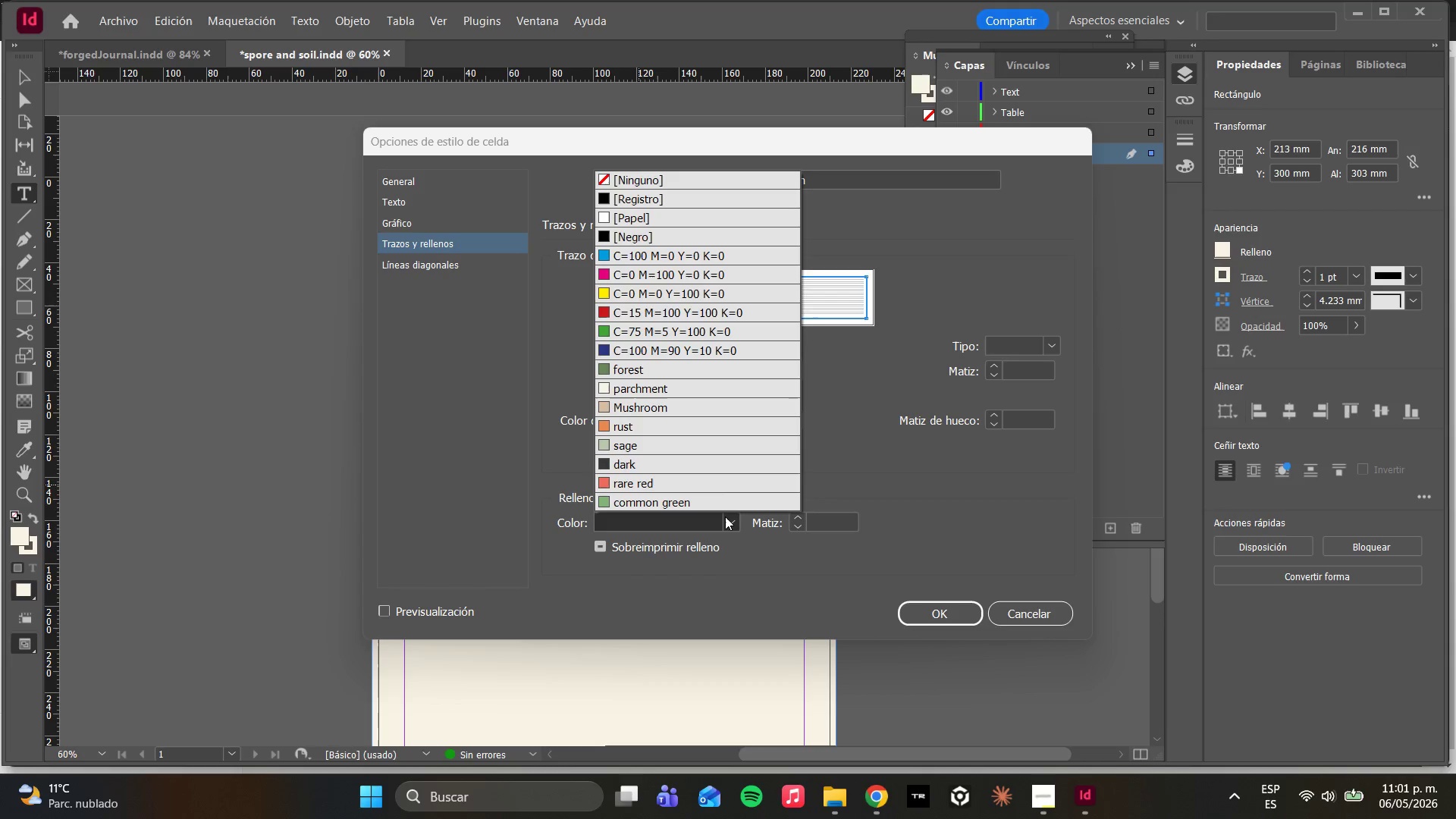 
left_click([627, 425])
 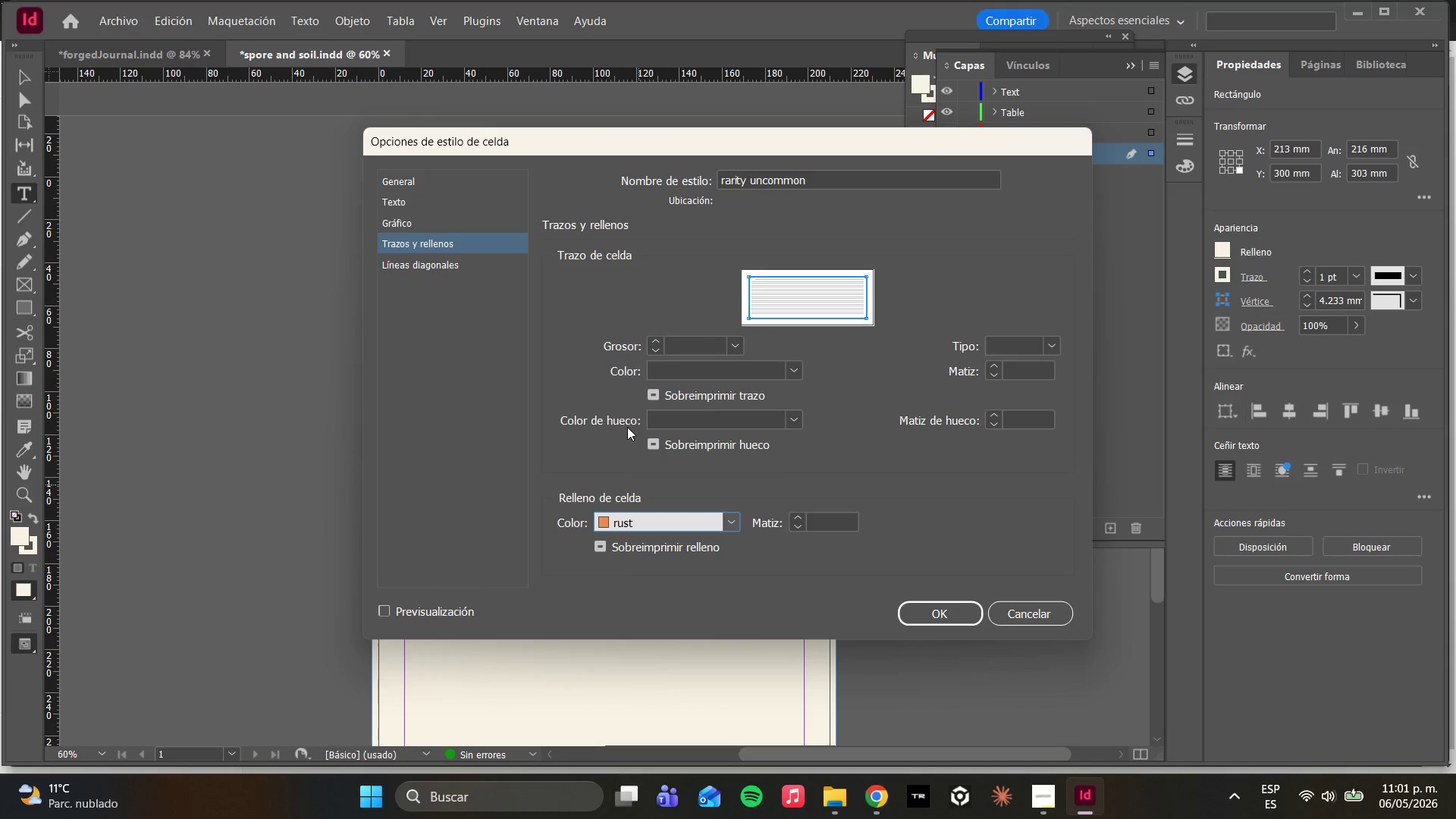 
wait(24.36)
 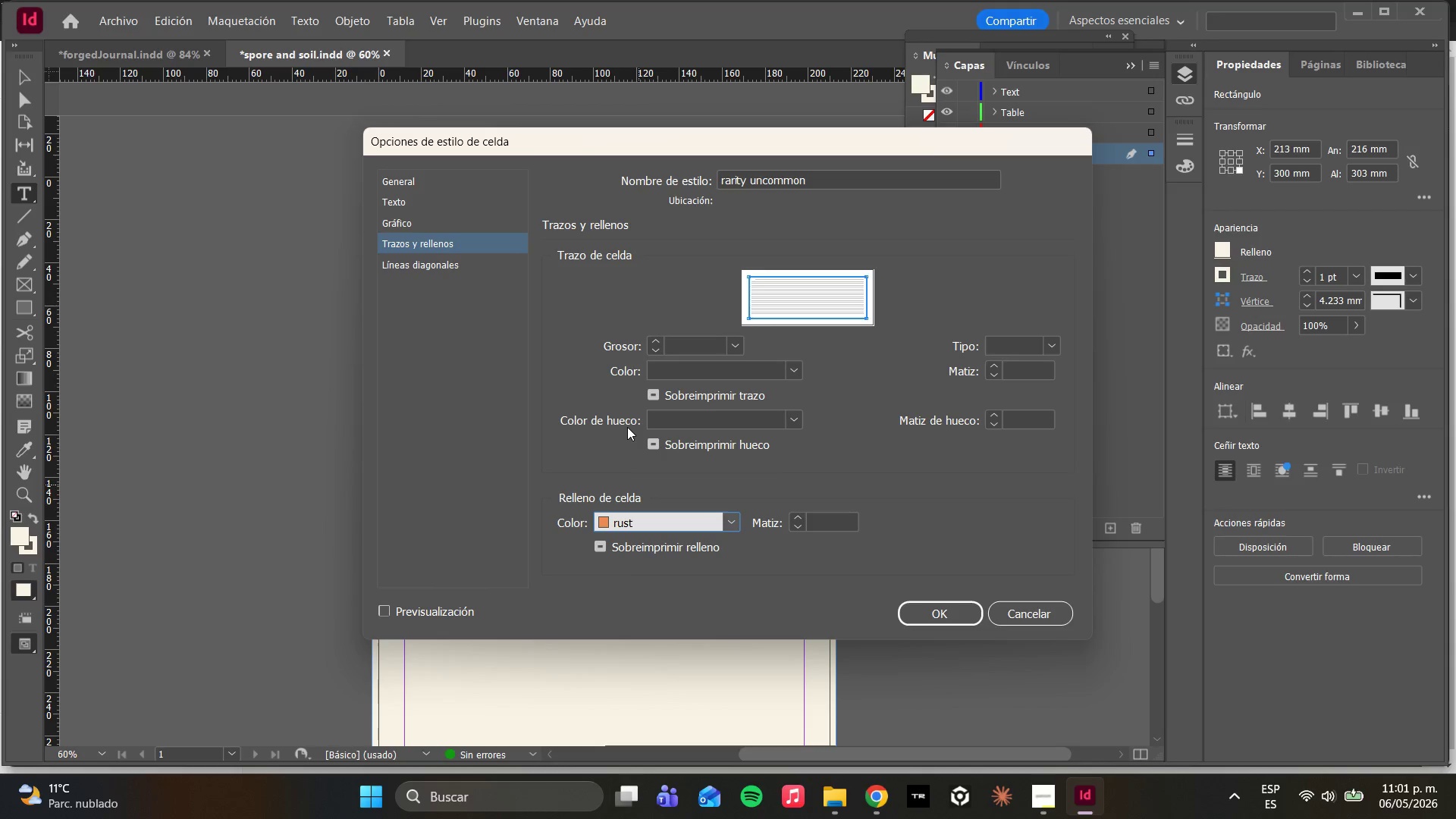 
left_click([456, 228])
 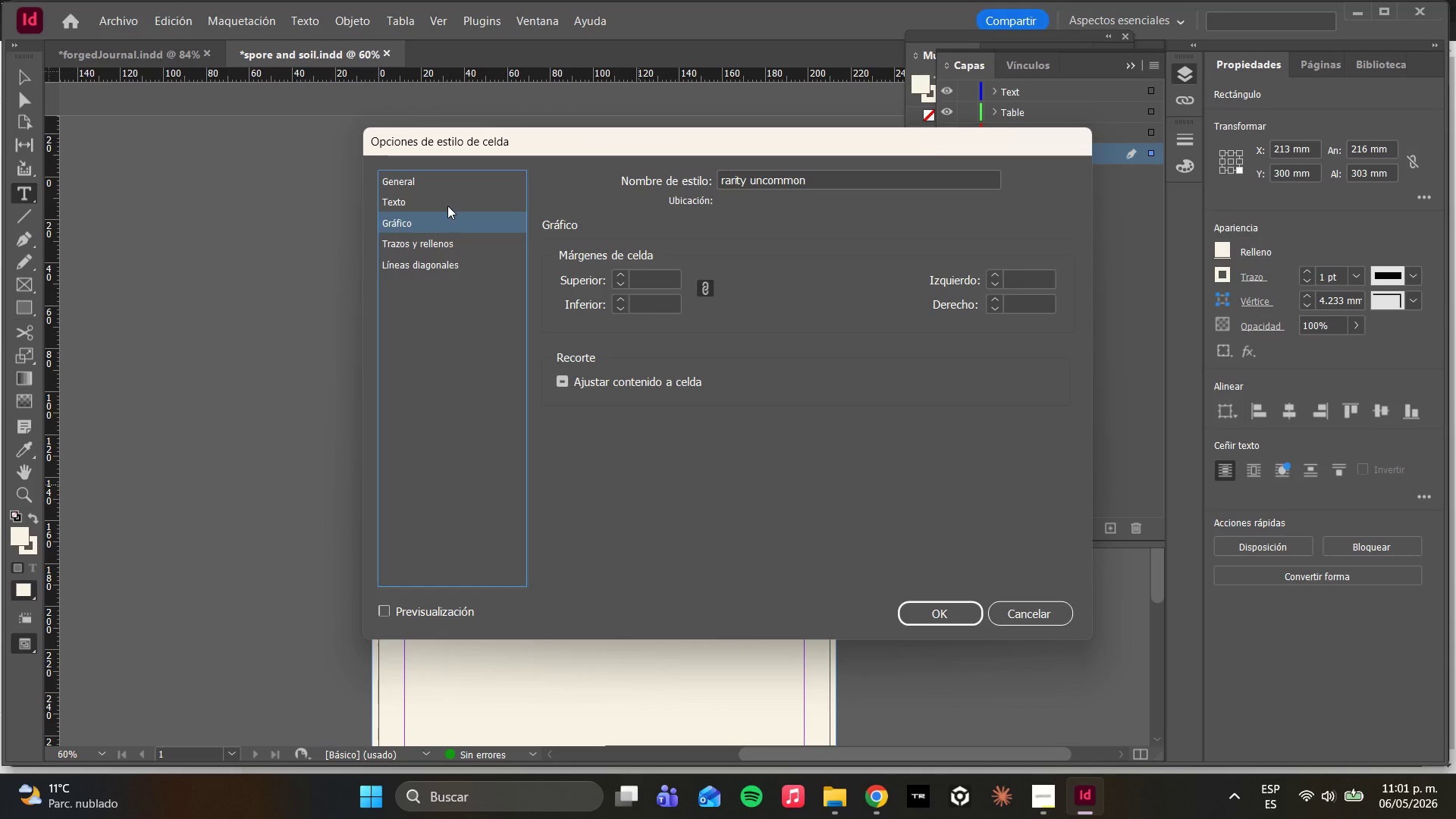 
left_click([447, 206])
 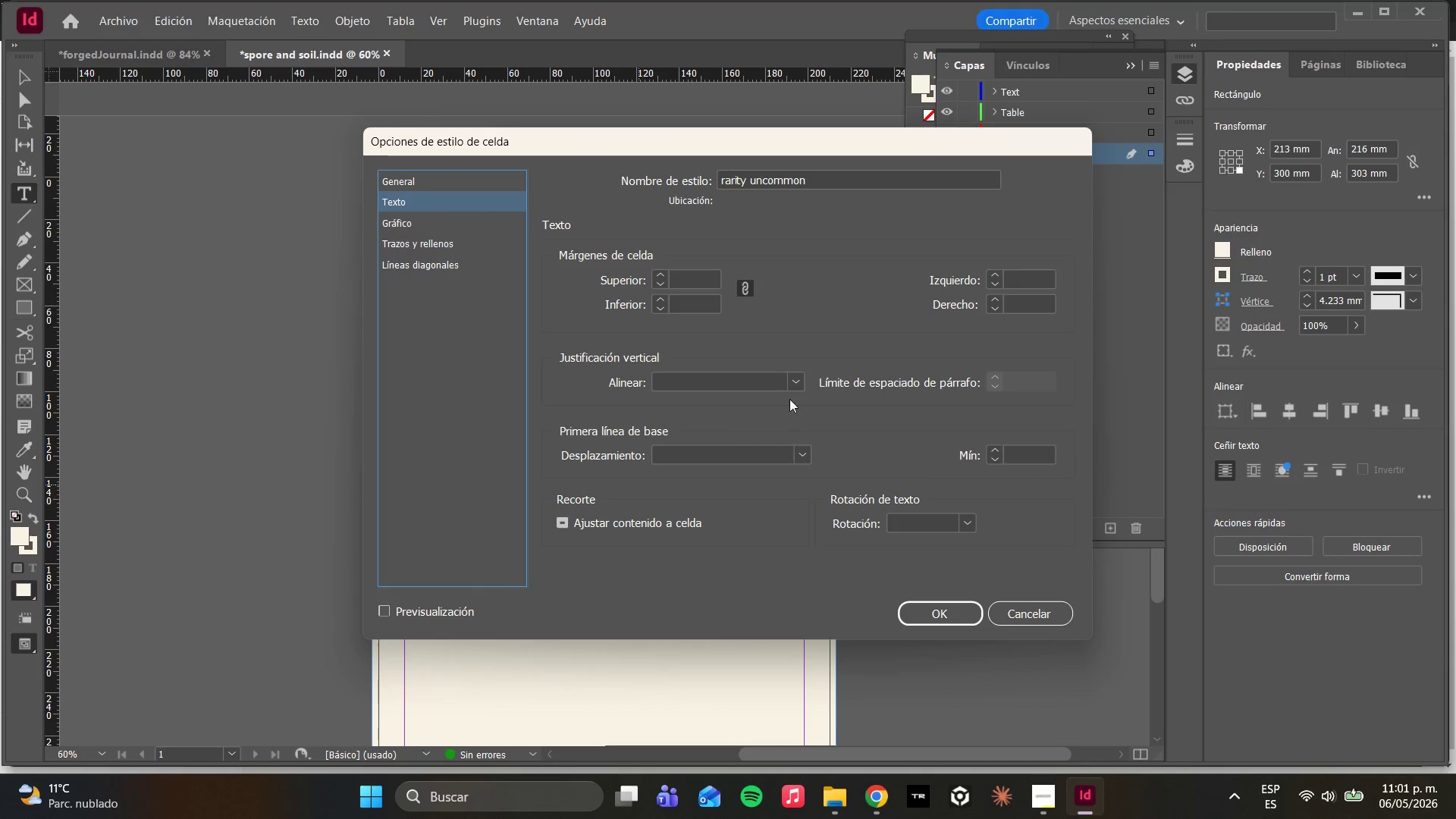 
left_click([796, 384])
 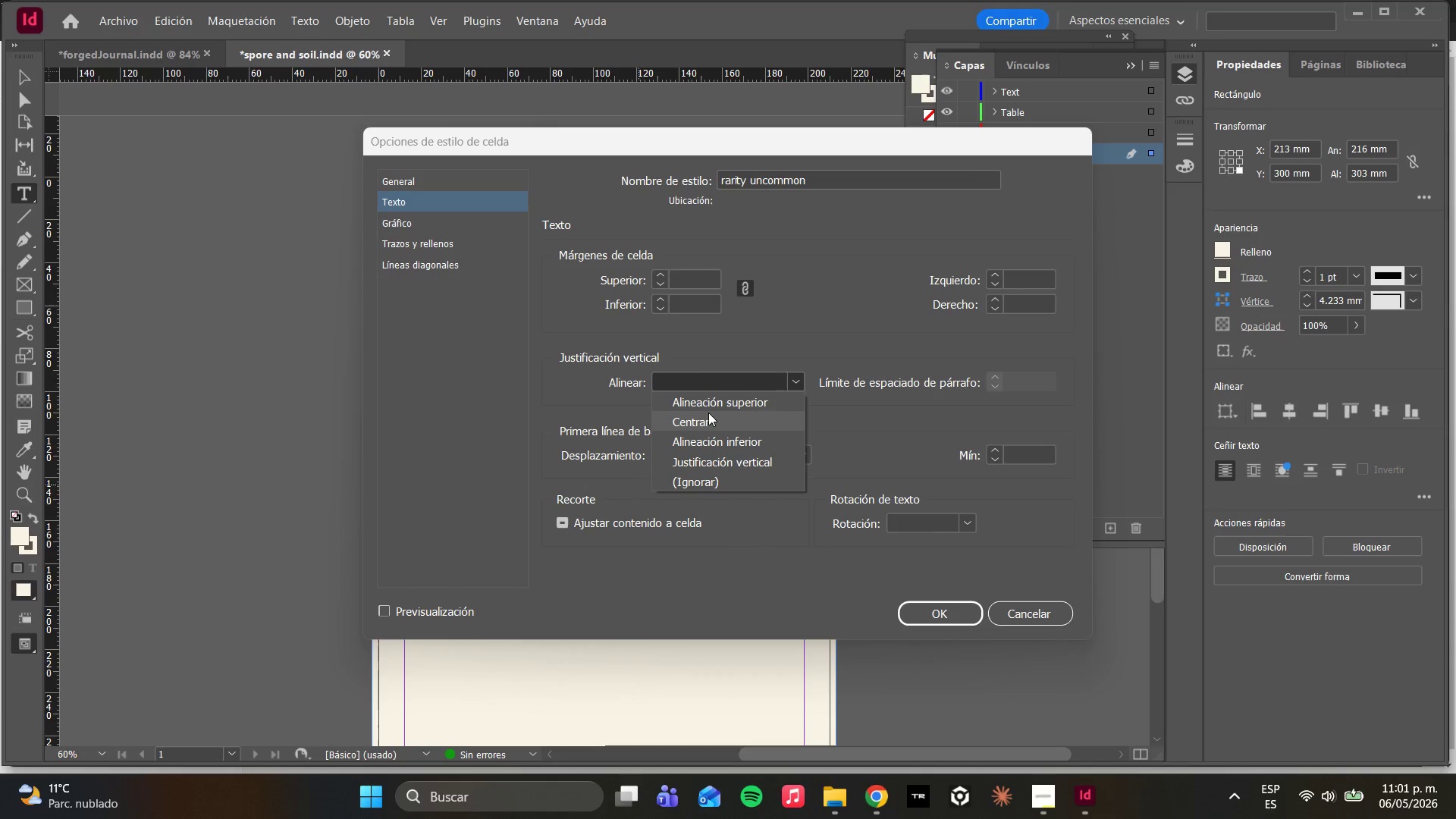 
left_click([708, 413])
 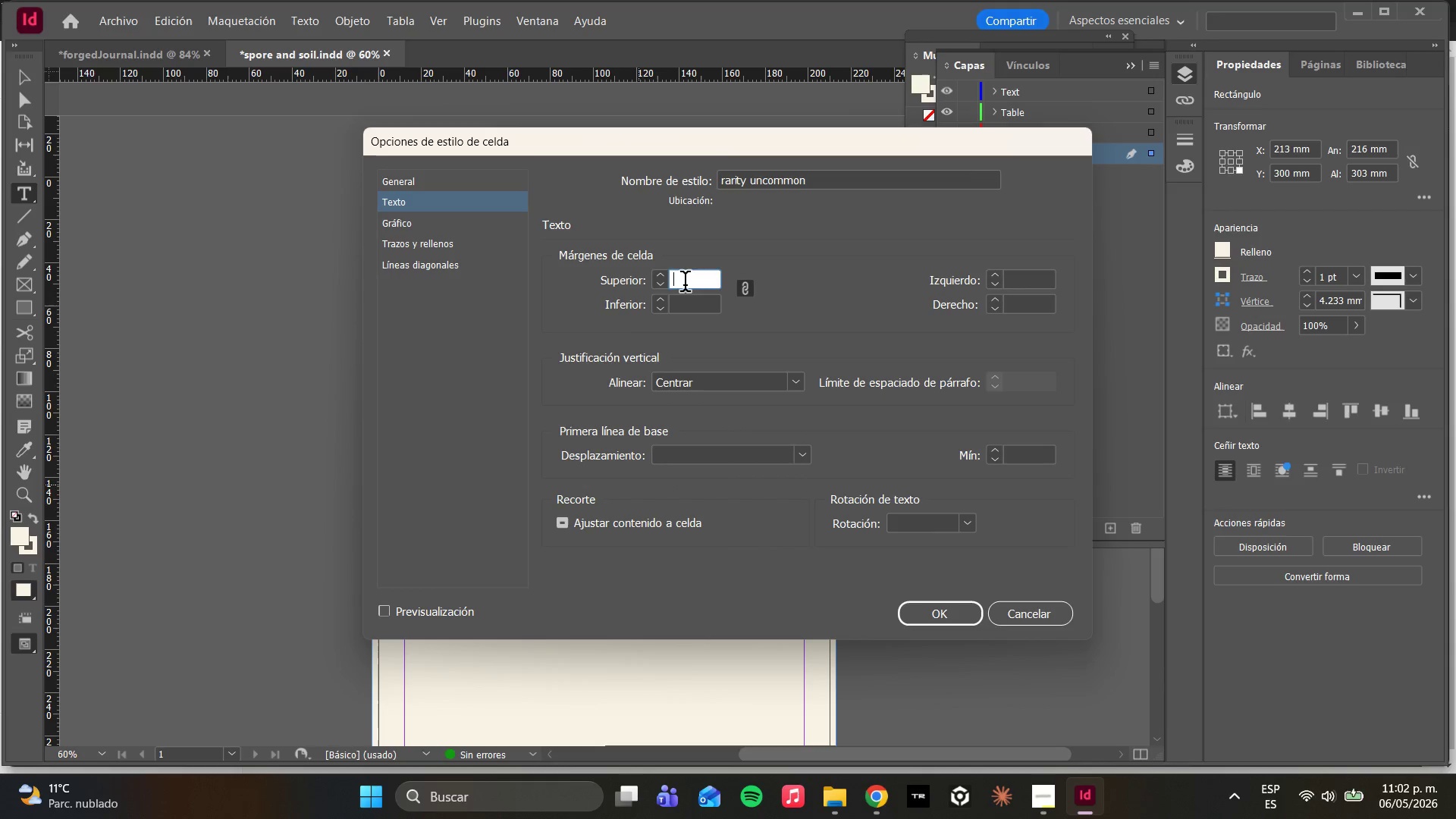 
key(3)
 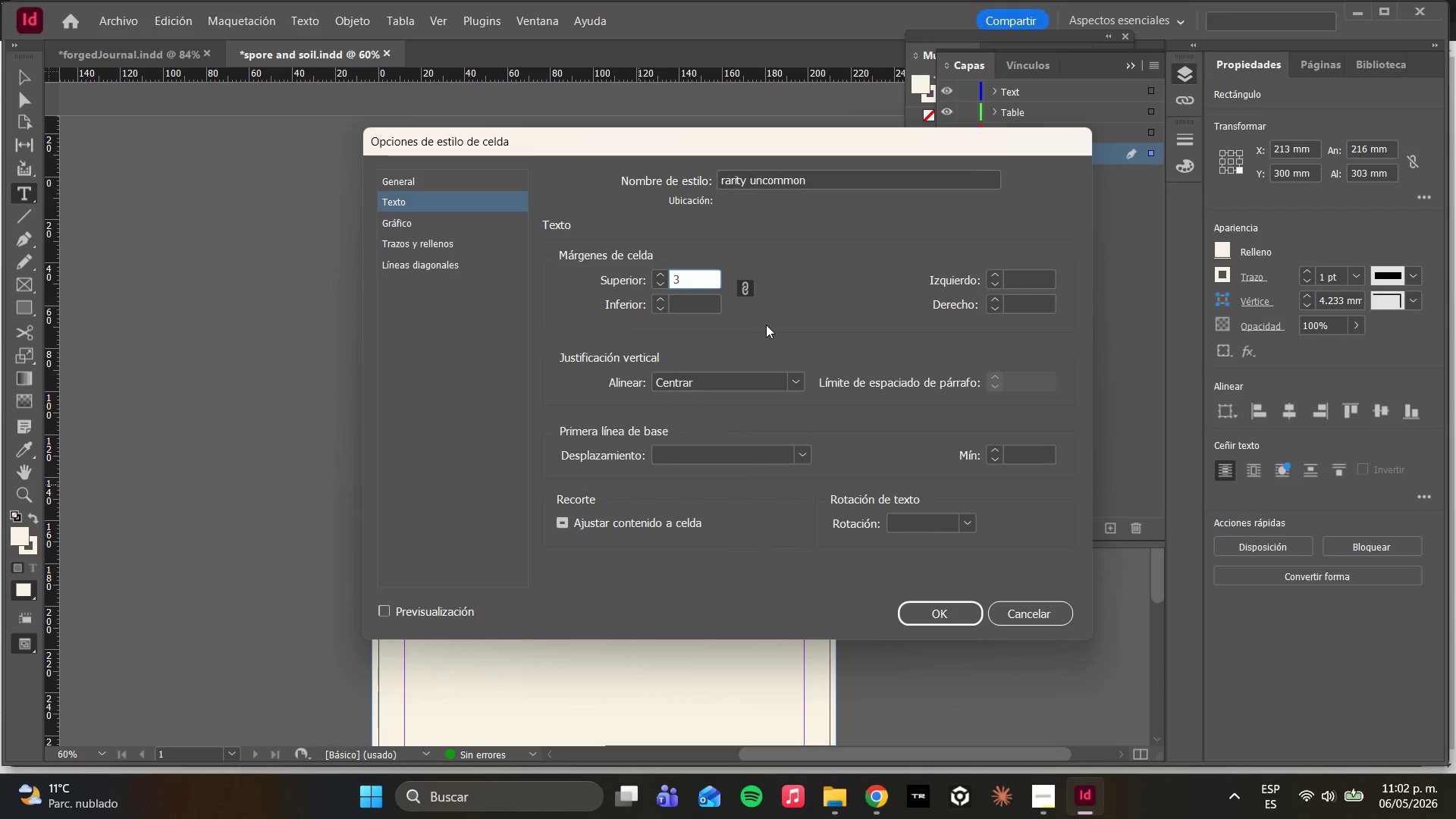 
double_click([782, 298])
 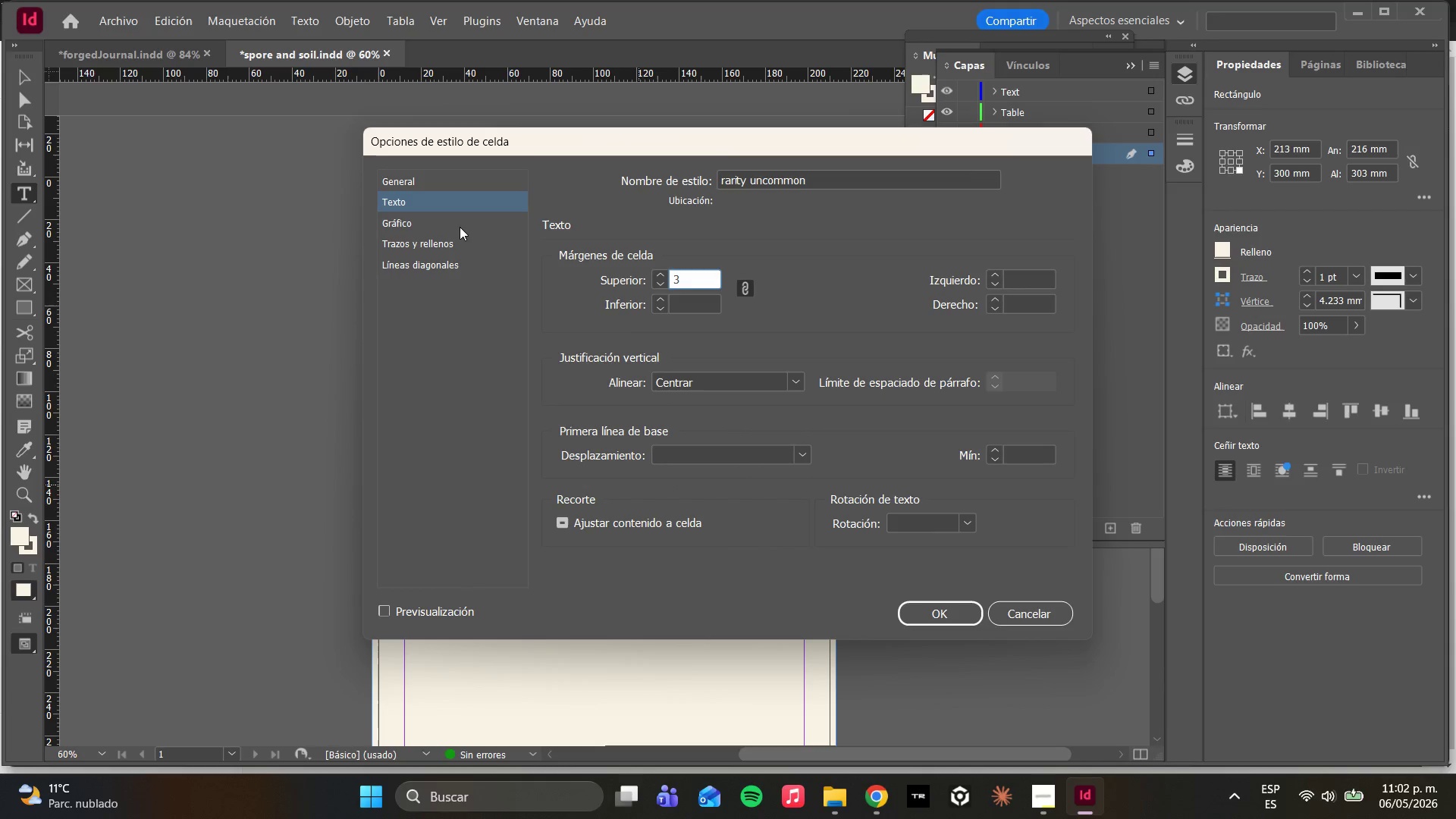 
left_click([453, 221])
 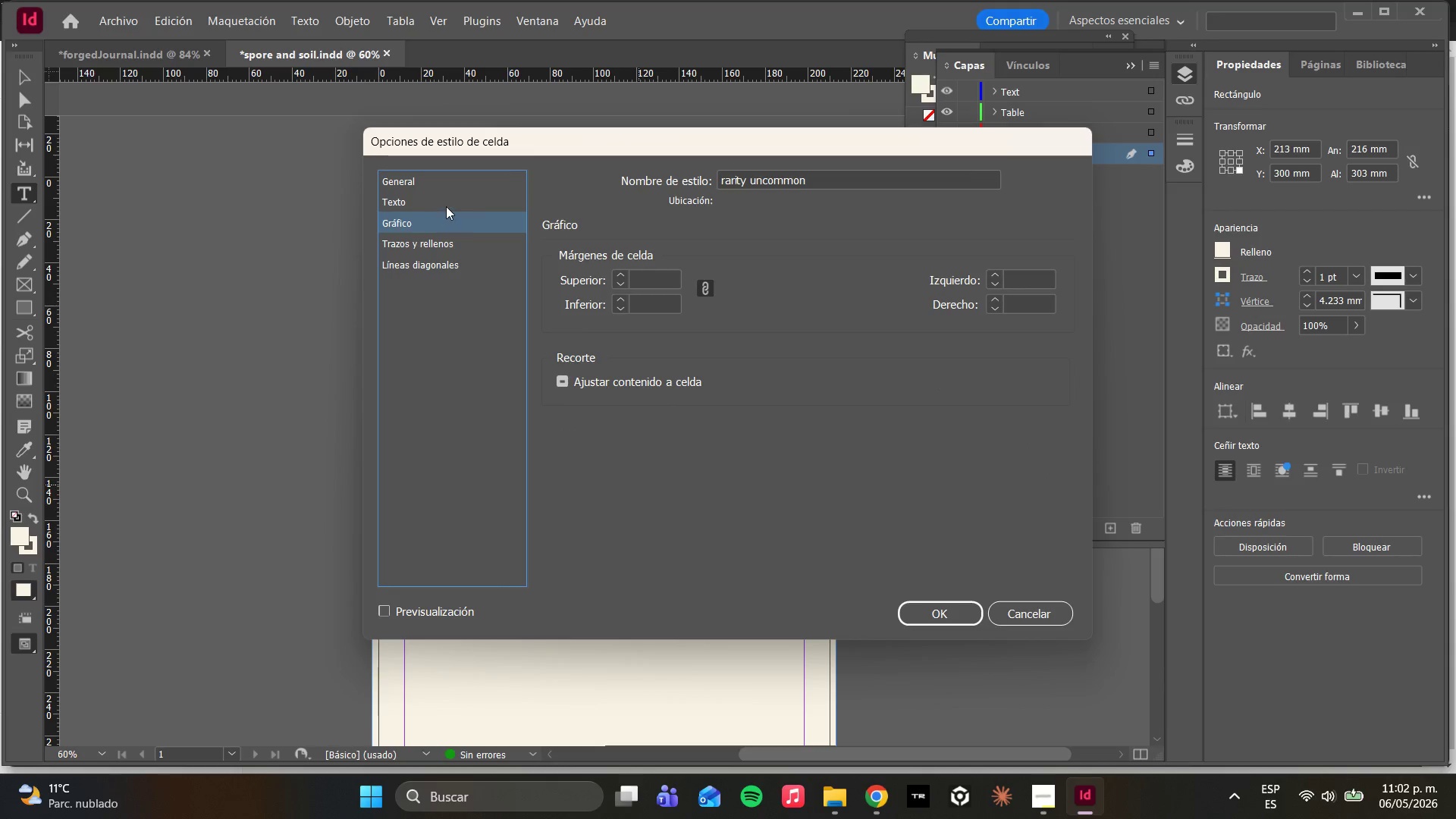 
left_click([447, 206])
 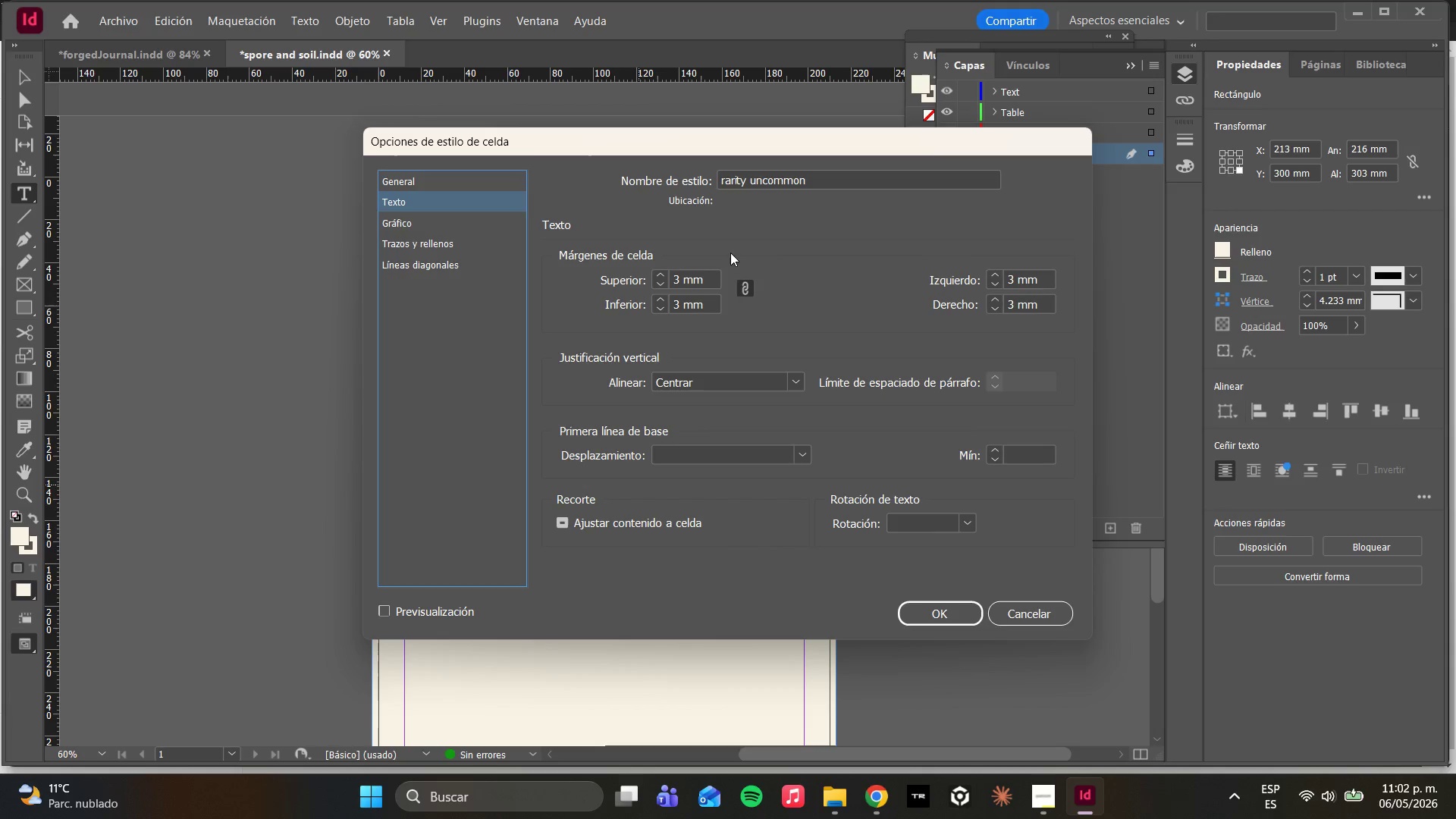 
wait(44.41)
 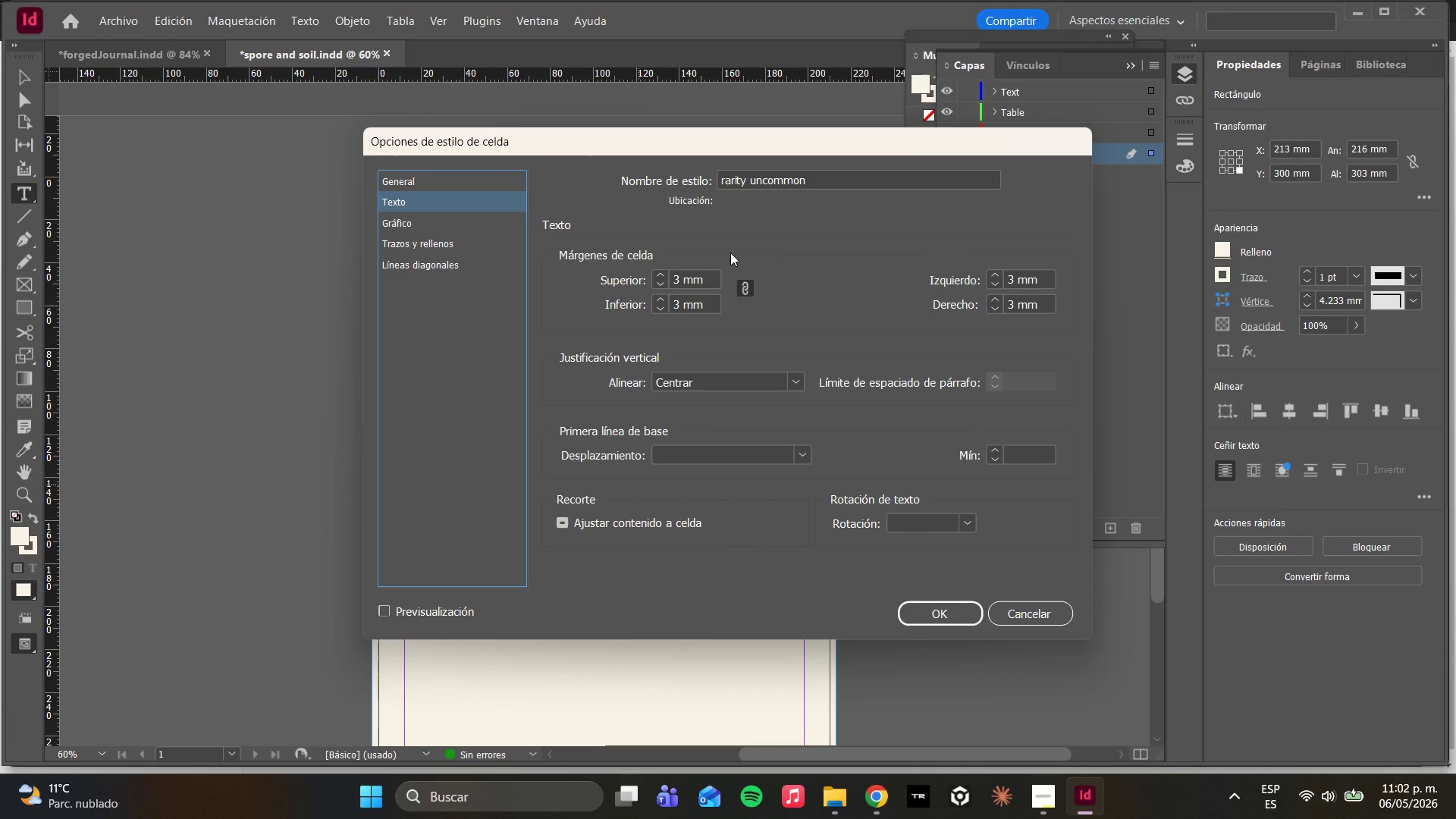 
left_click([445, 224])
 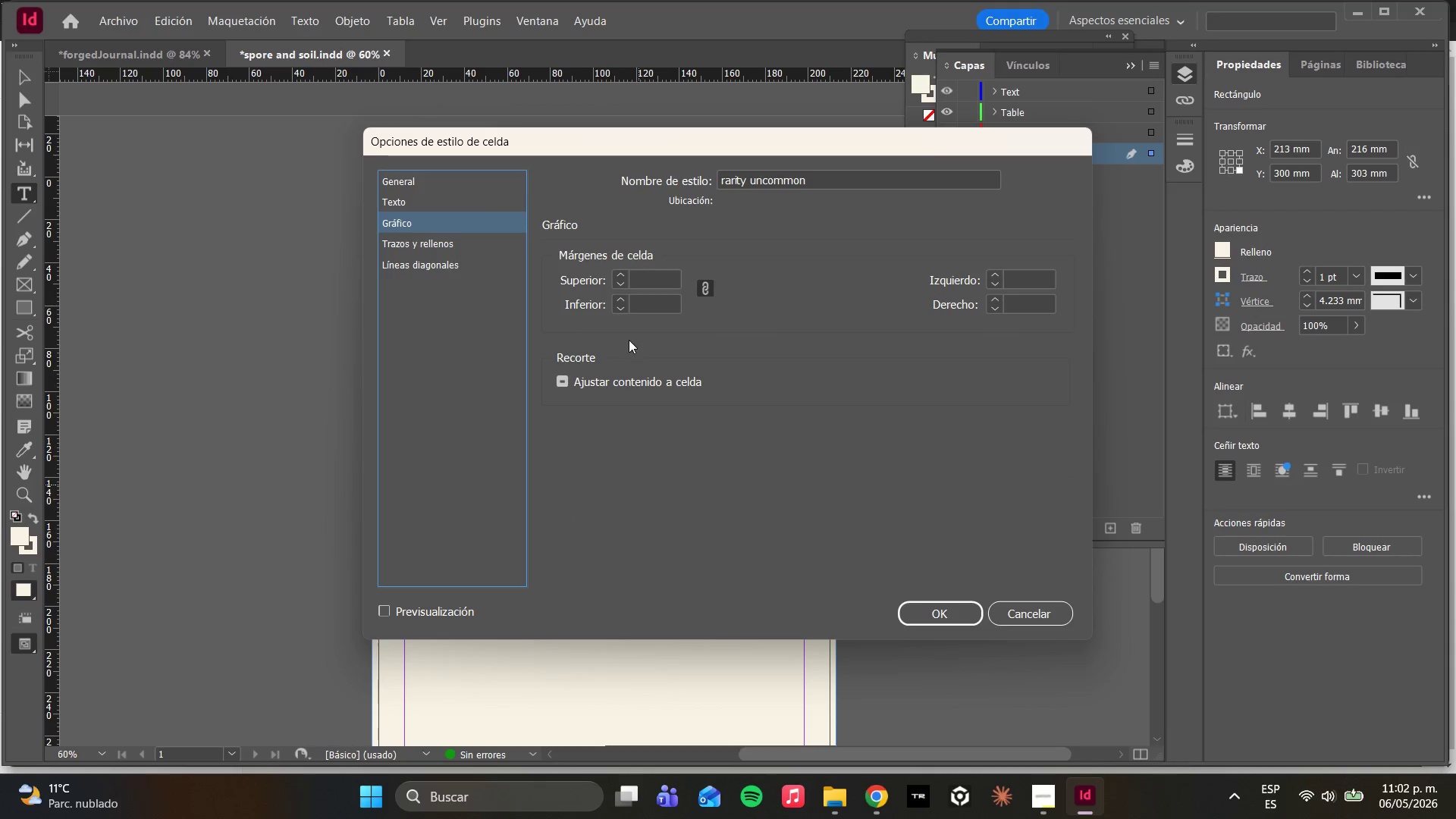 
left_click([427, 199])
 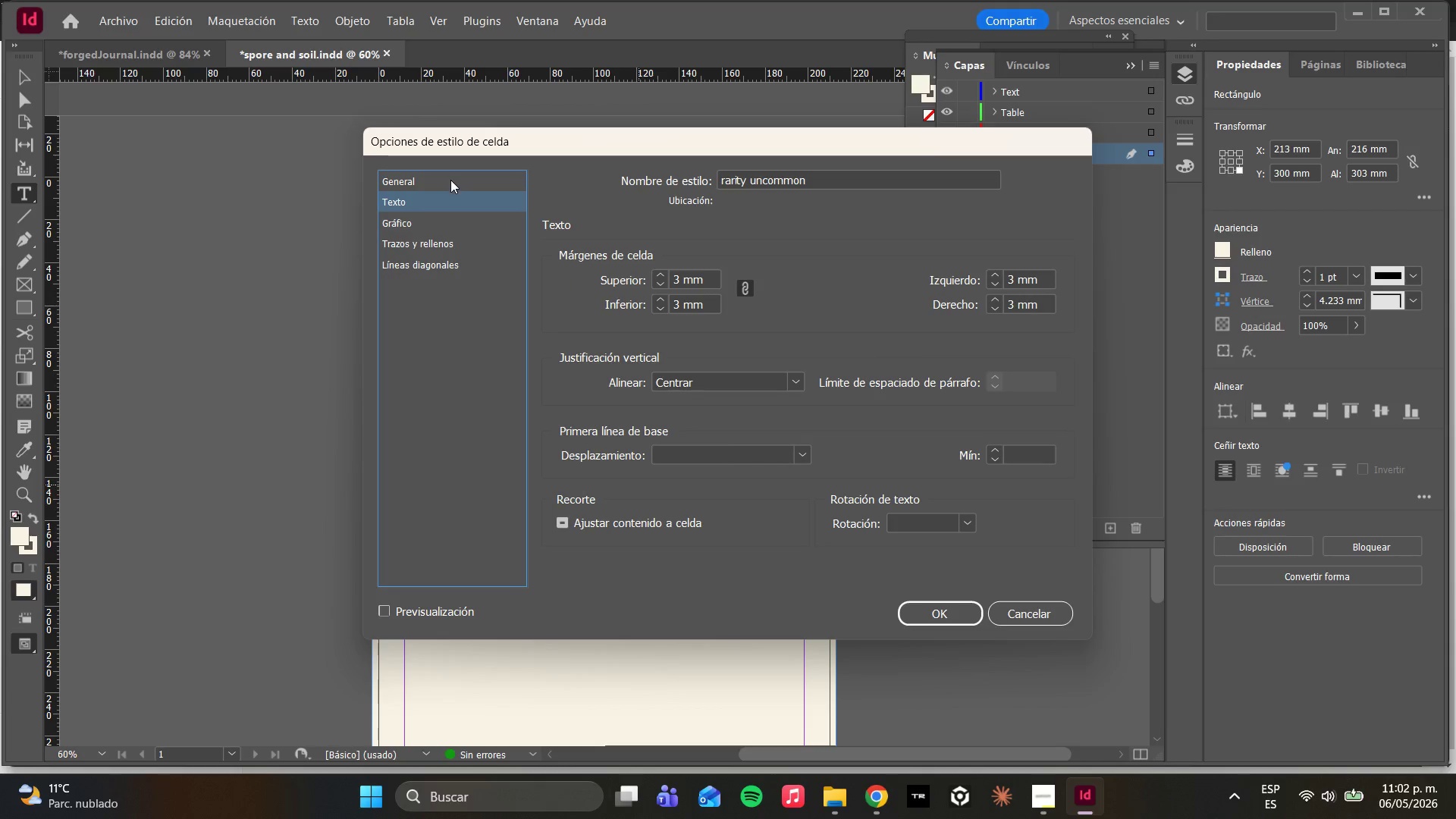 
wait(5.33)
 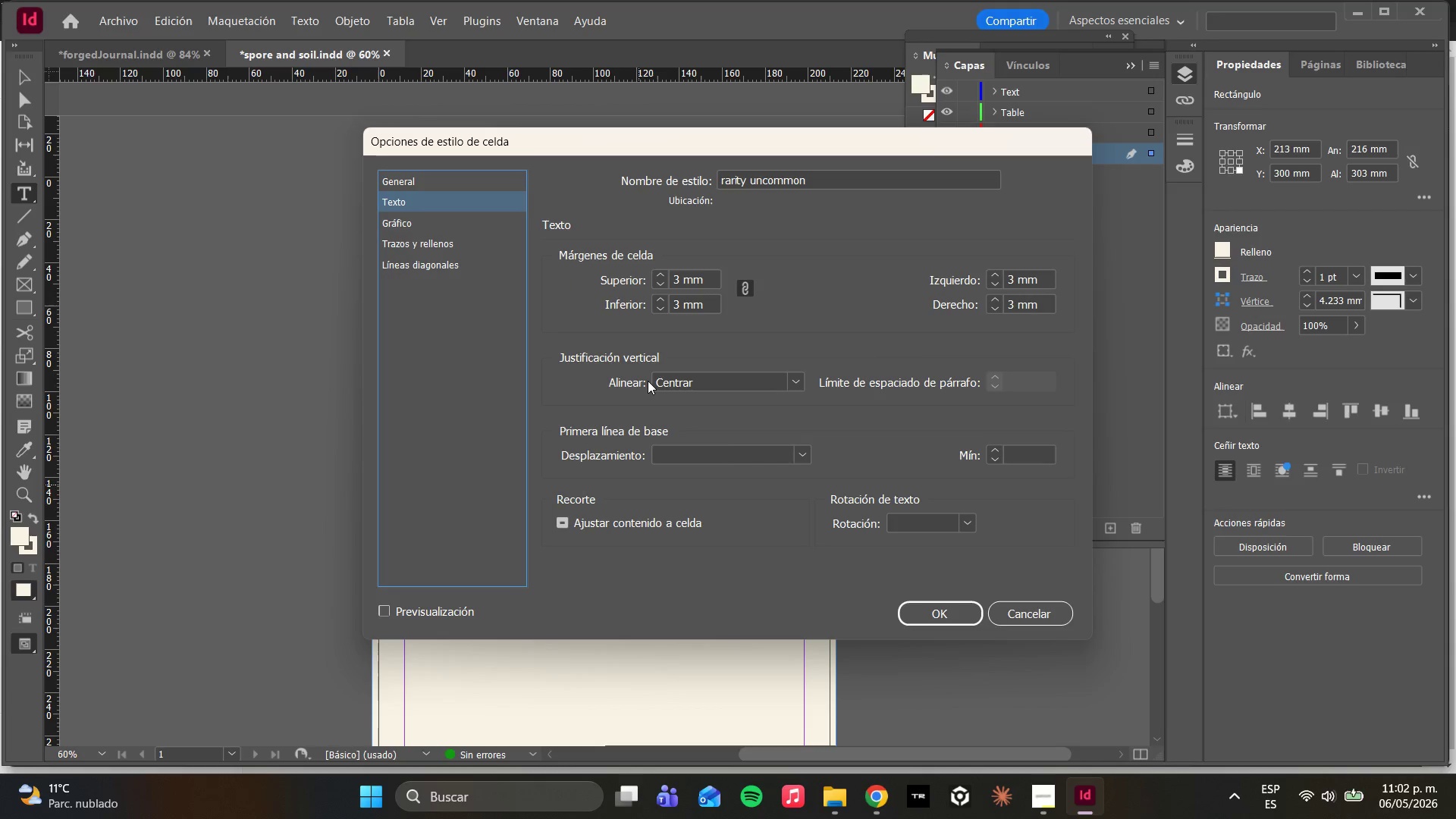 
left_click([443, 182])
 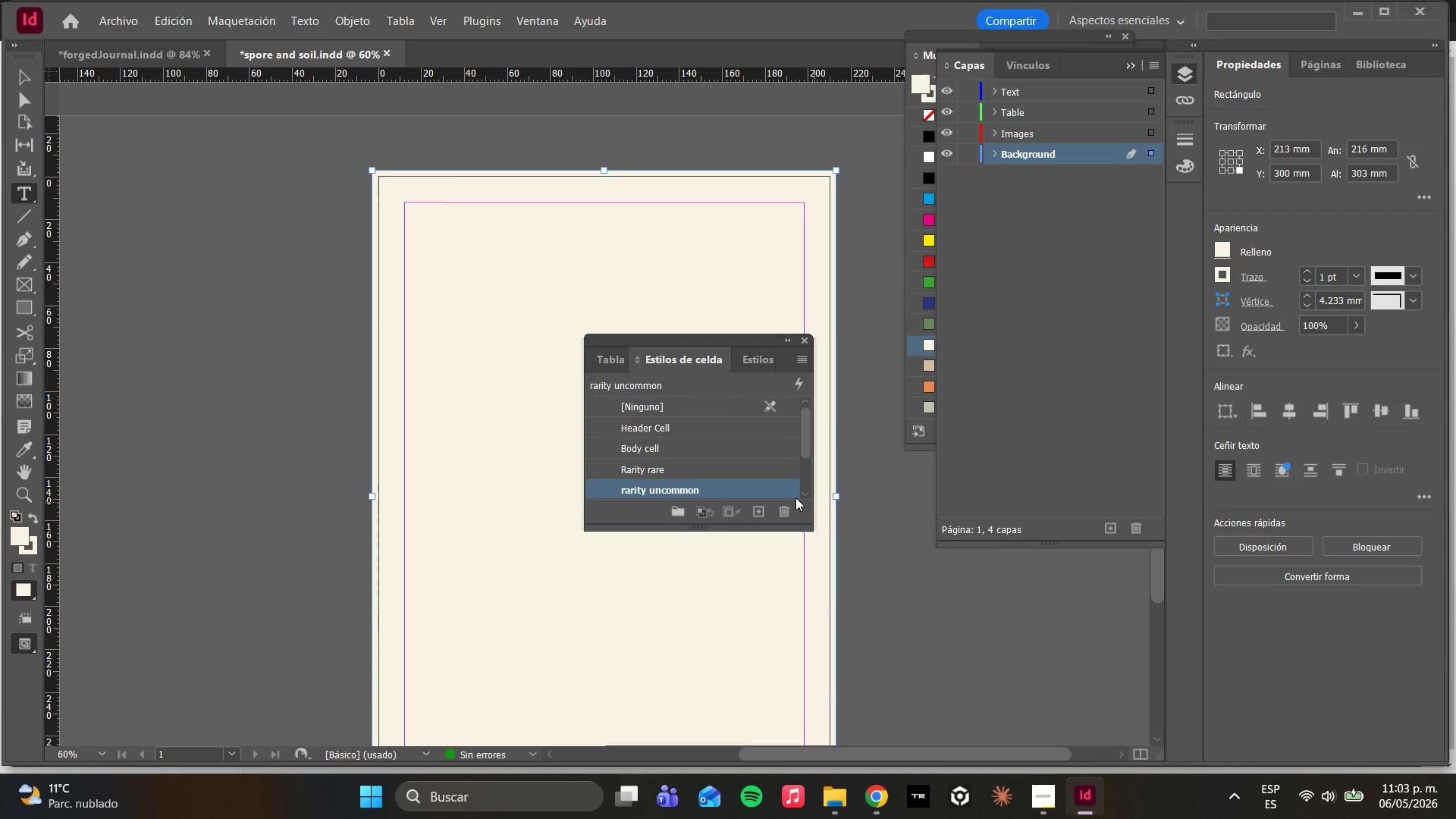 
scroll: coordinate [695, 466], scroll_direction: down, amount: 2.0
 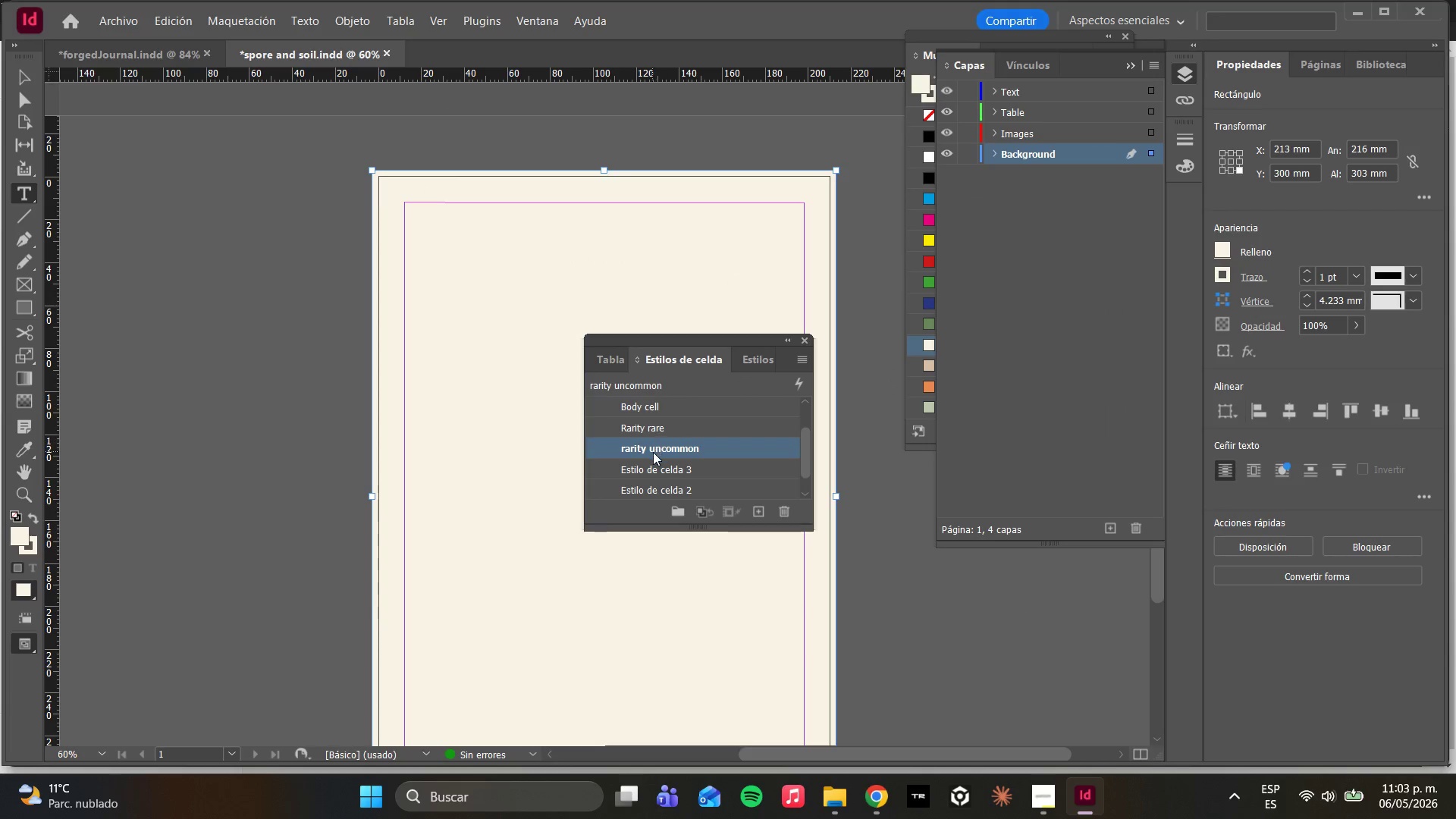 
scroll: coordinate [645, 441], scroll_direction: up, amount: 5.0
 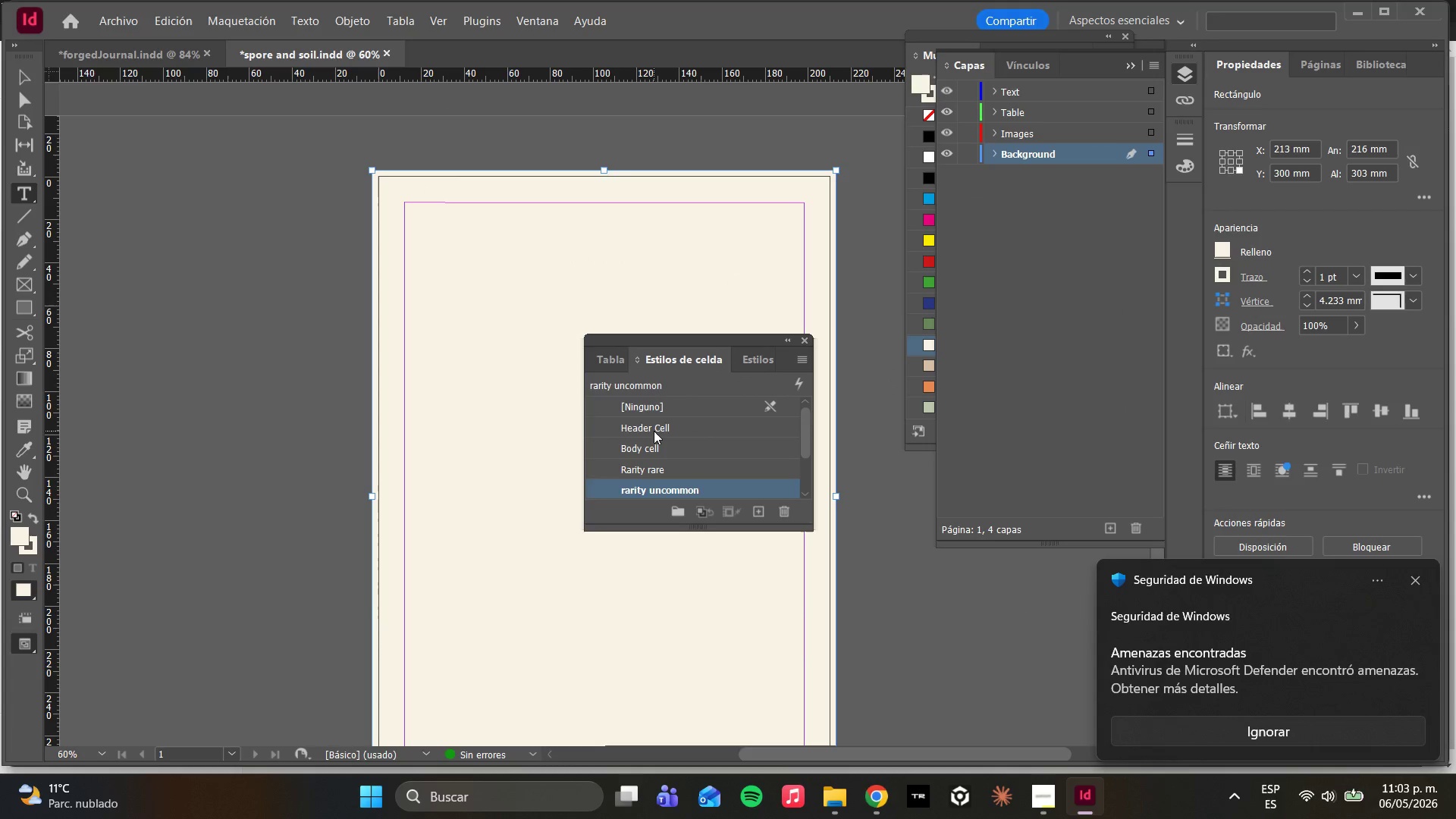 
double_click([654, 431])
 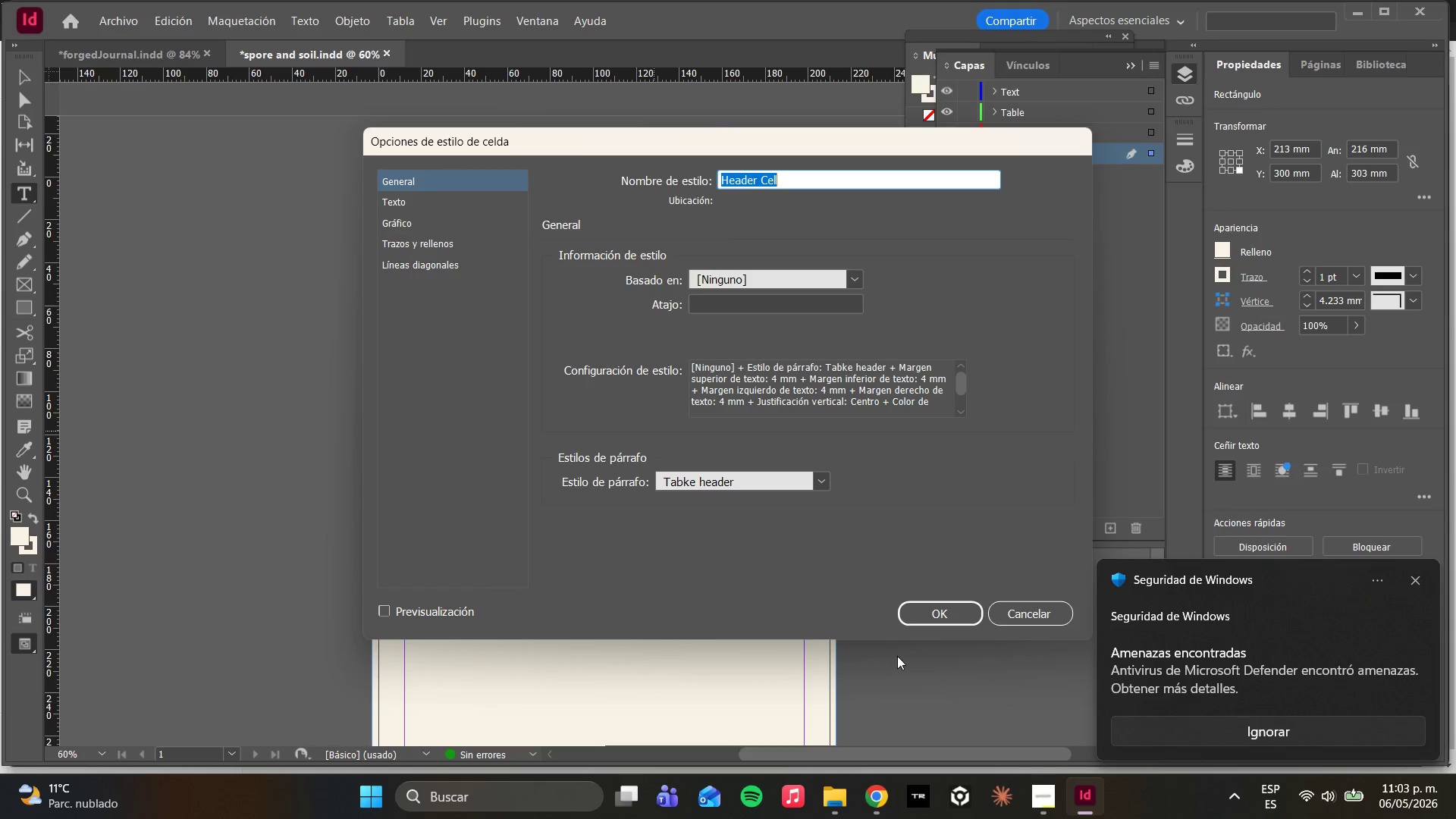 
left_click([912, 610])
 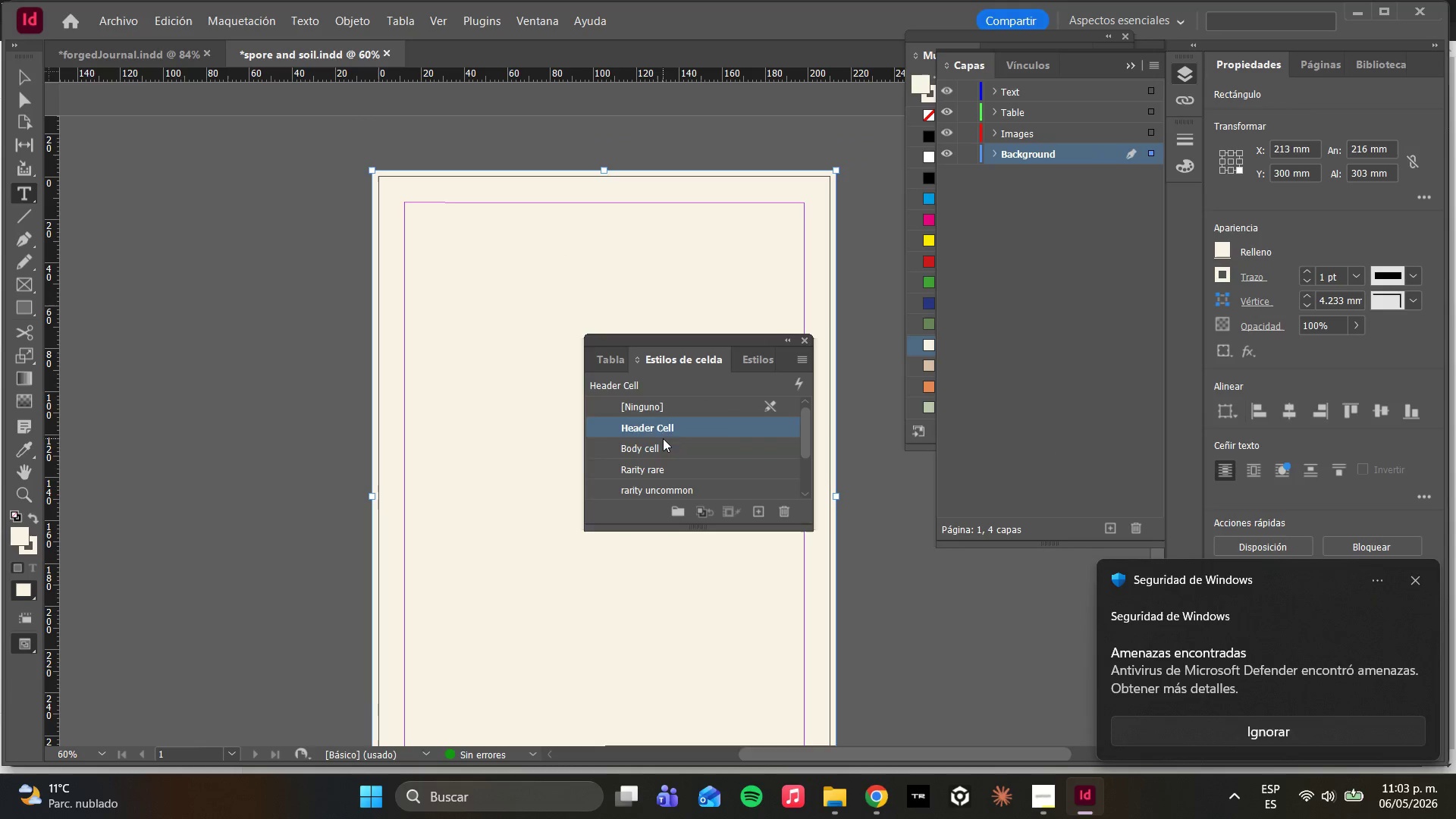 
double_click([662, 439])
 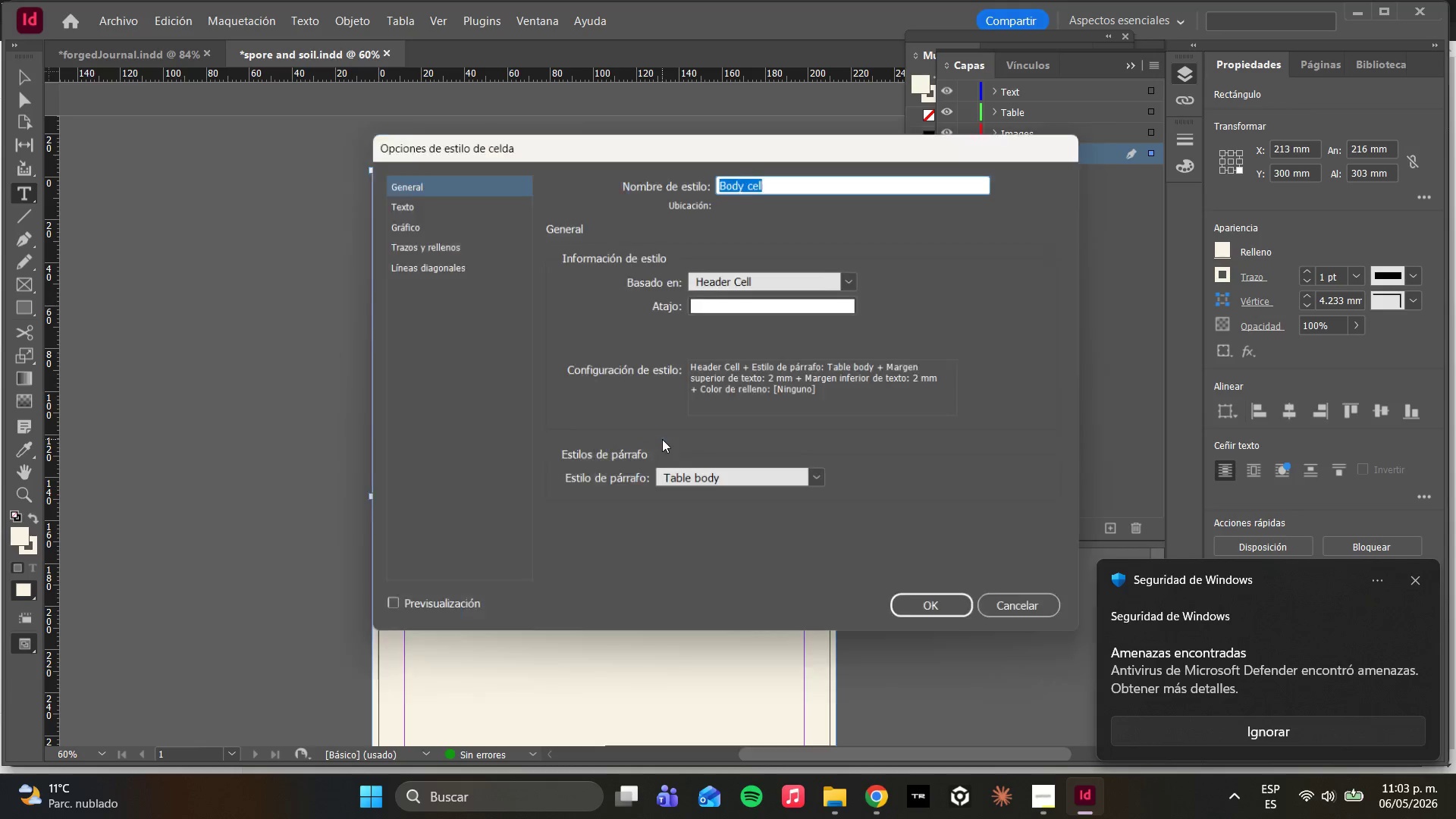 
triple_click([662, 439])
 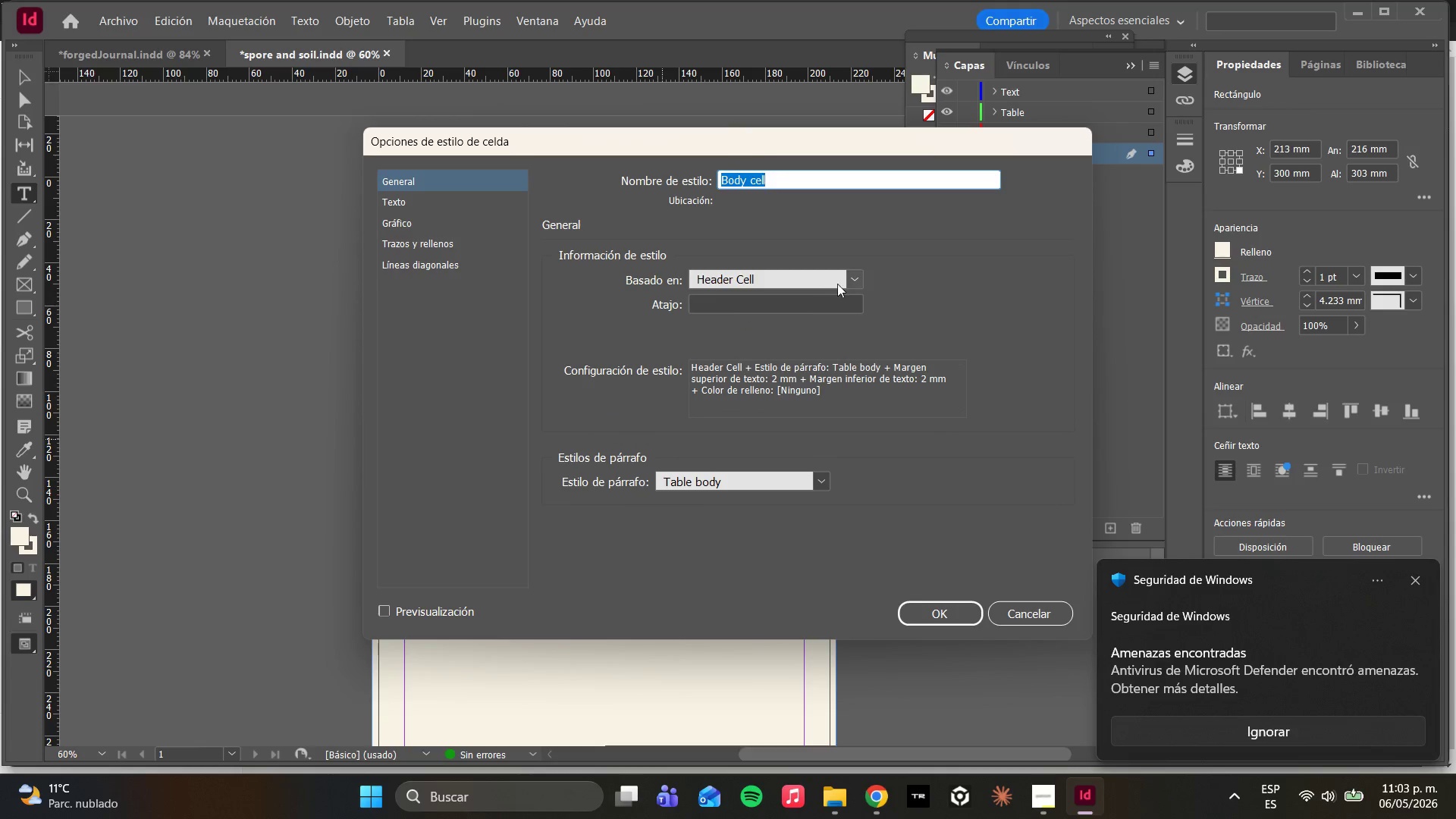 
left_click([849, 281])
 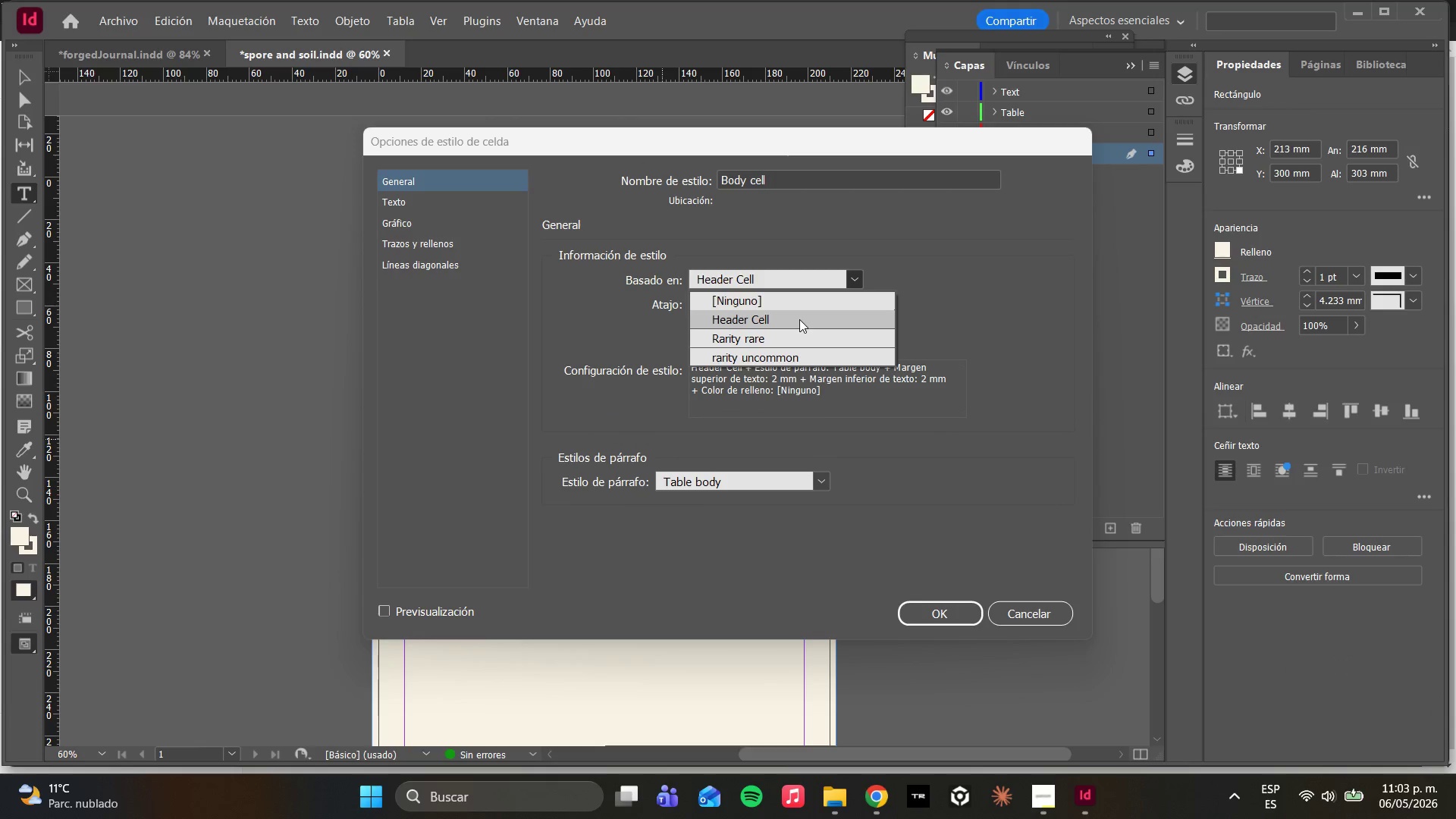 
left_click([786, 303])
 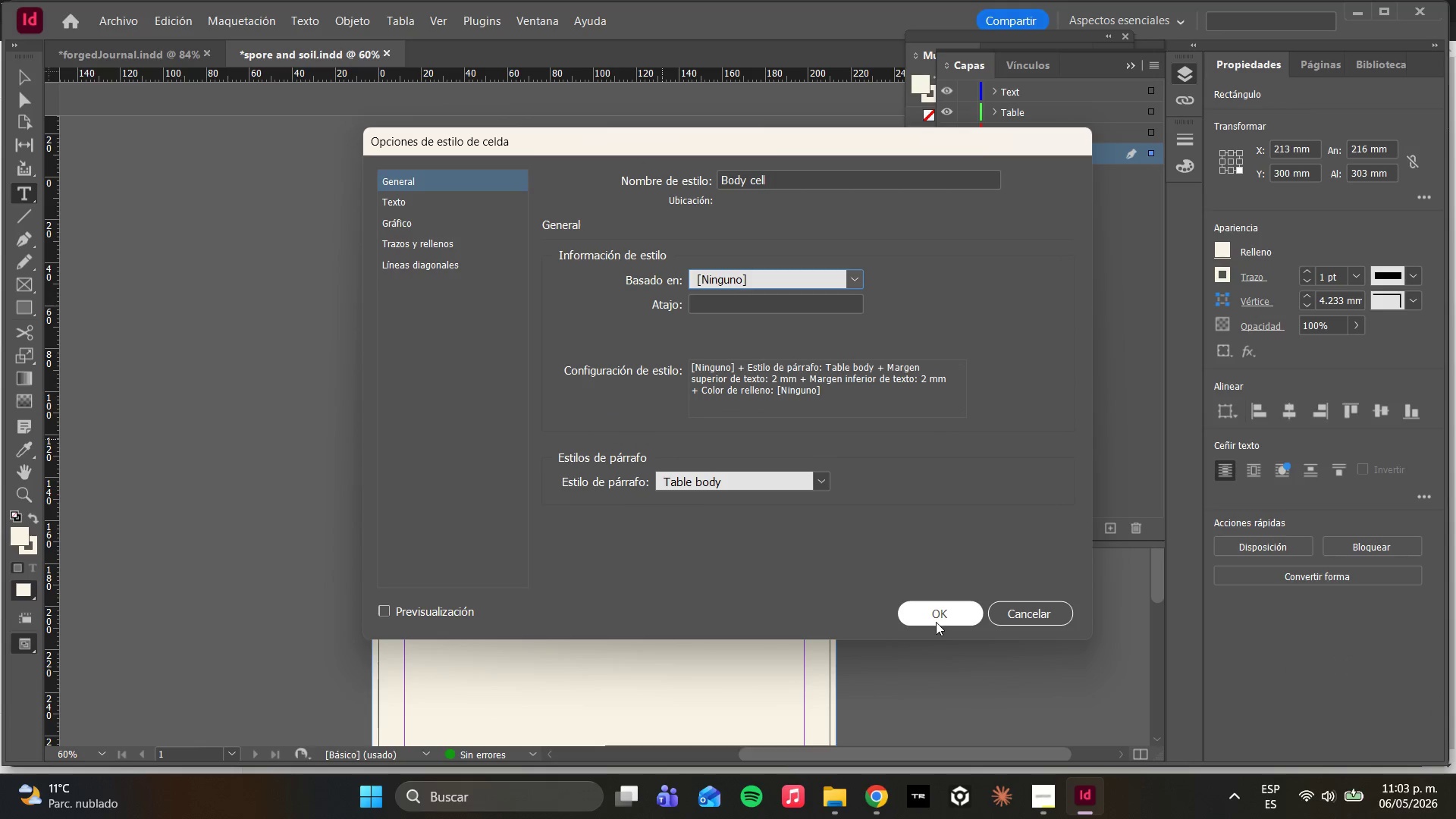 
left_click([931, 613])
 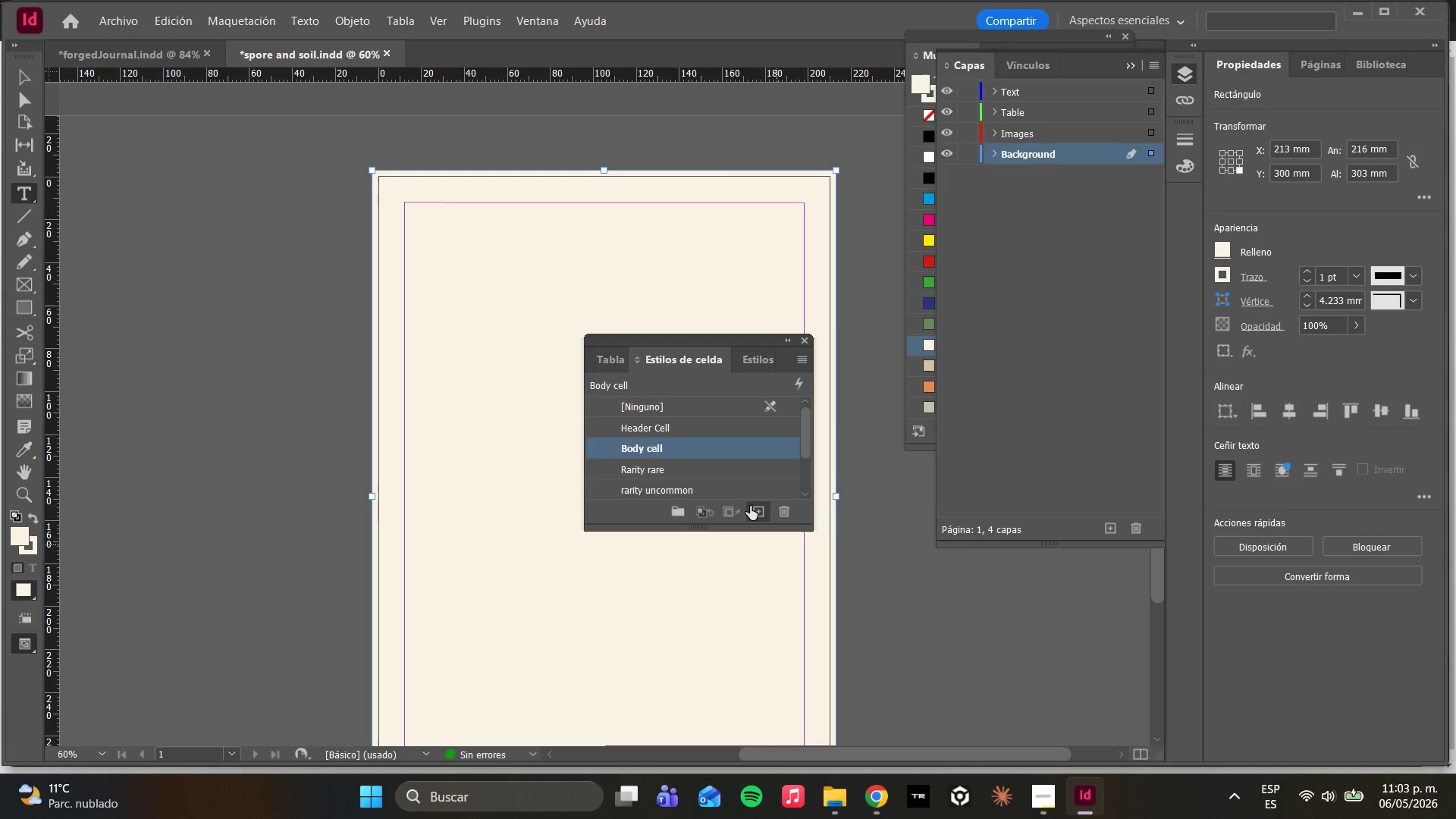 
scroll: coordinate [720, 462], scroll_direction: down, amount: 3.0
 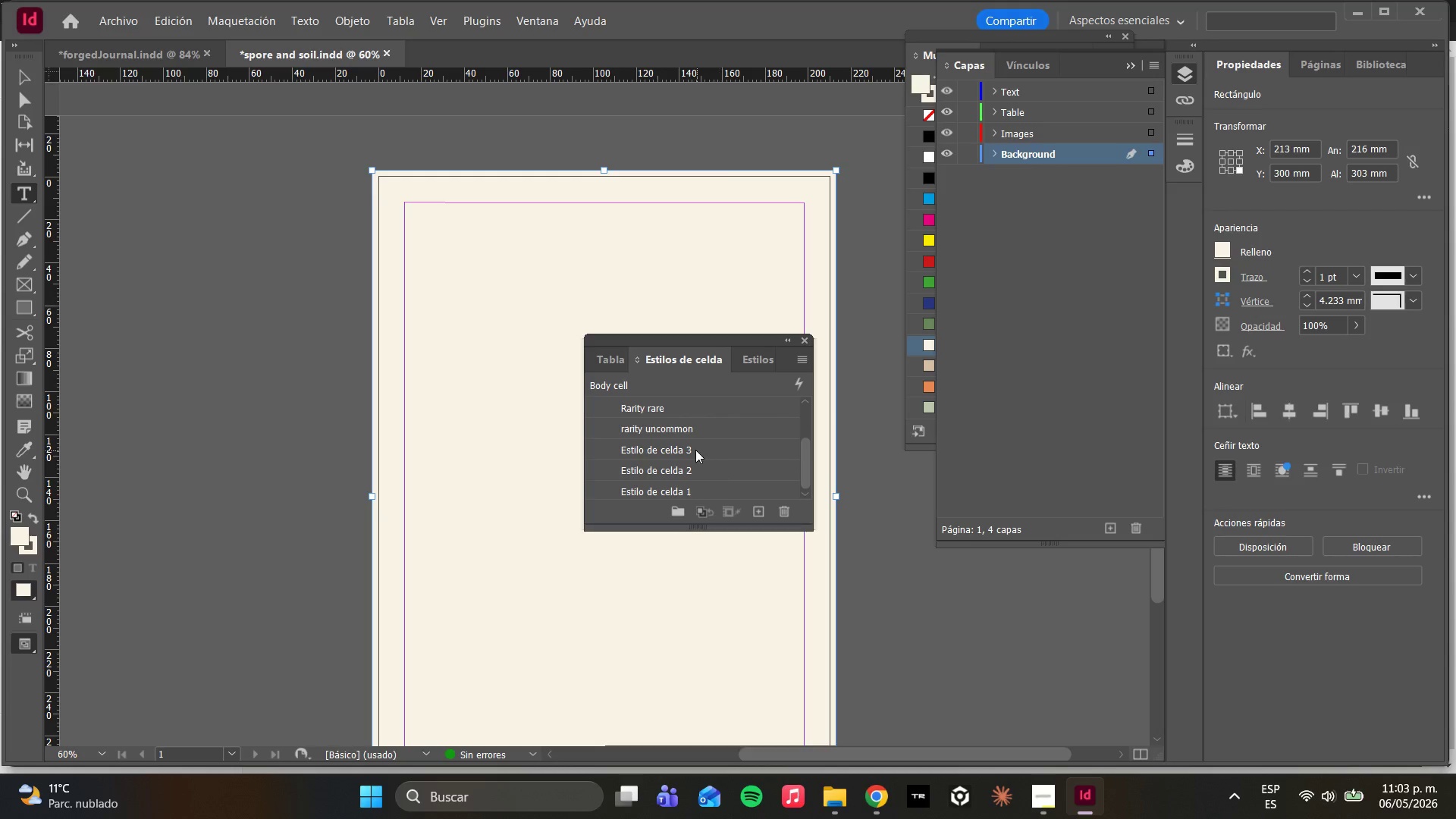 
scroll: coordinate [695, 449], scroll_direction: up, amount: 1.0
 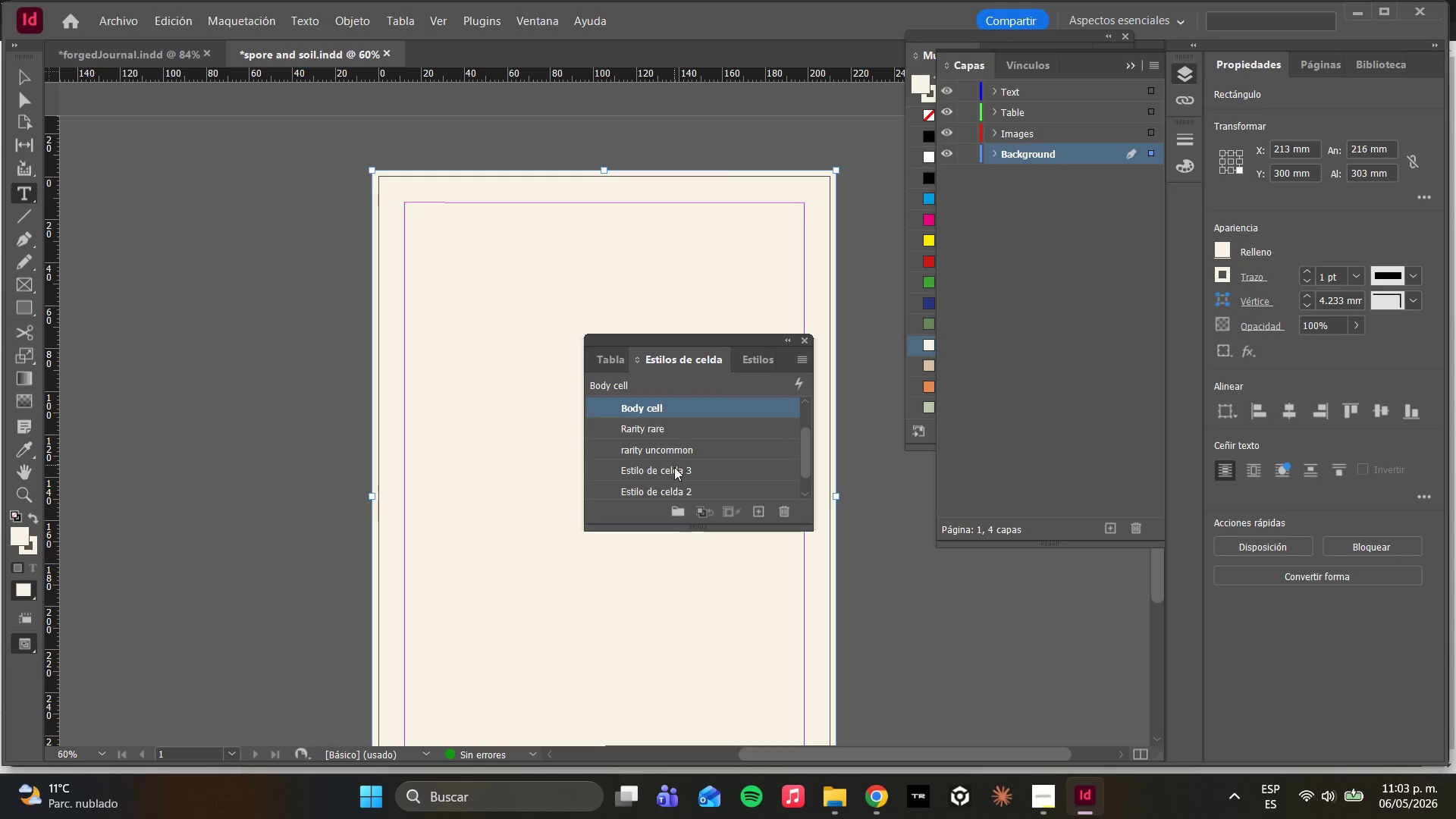 
double_click([673, 468])
 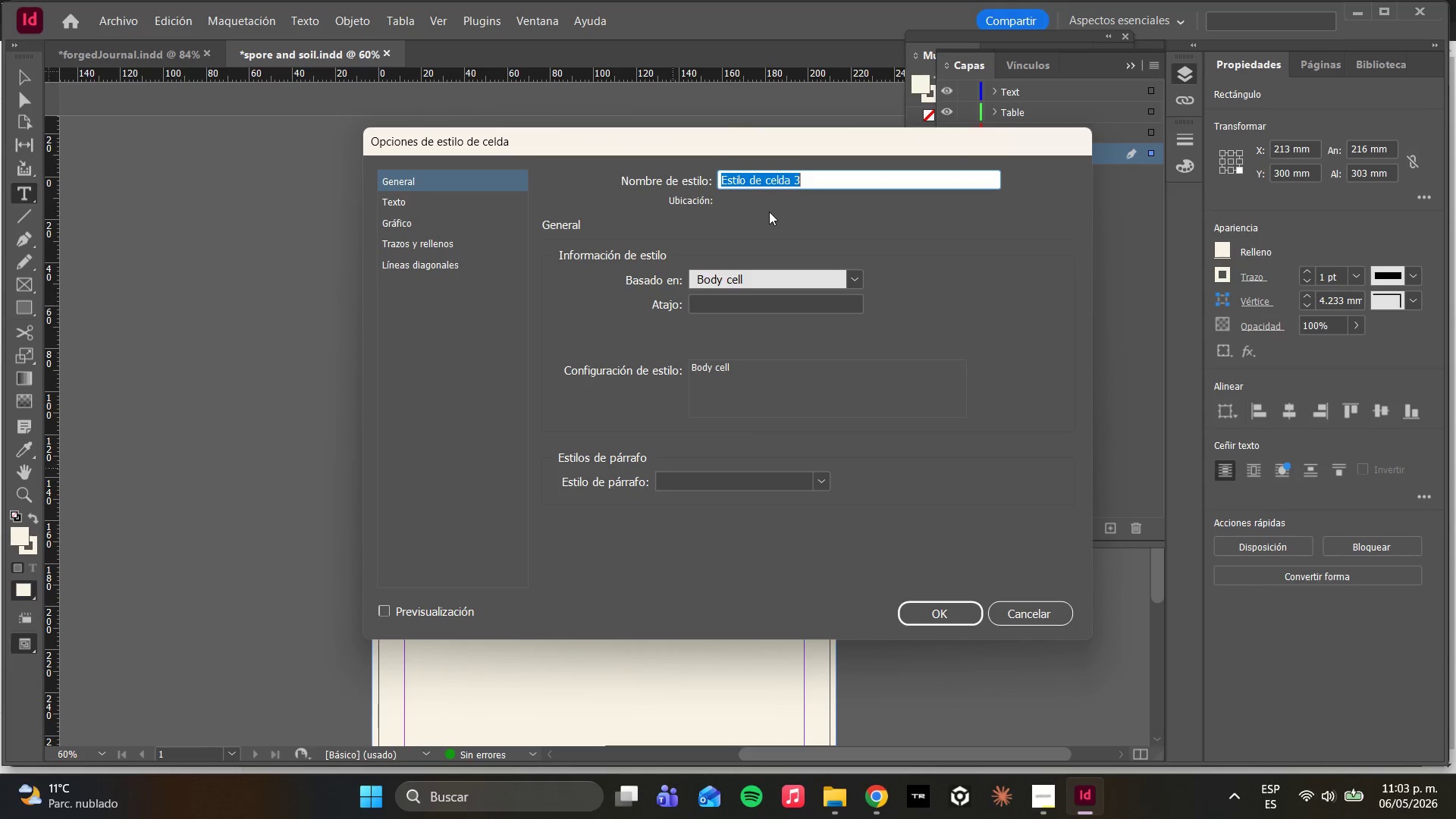 
wait(12.02)
 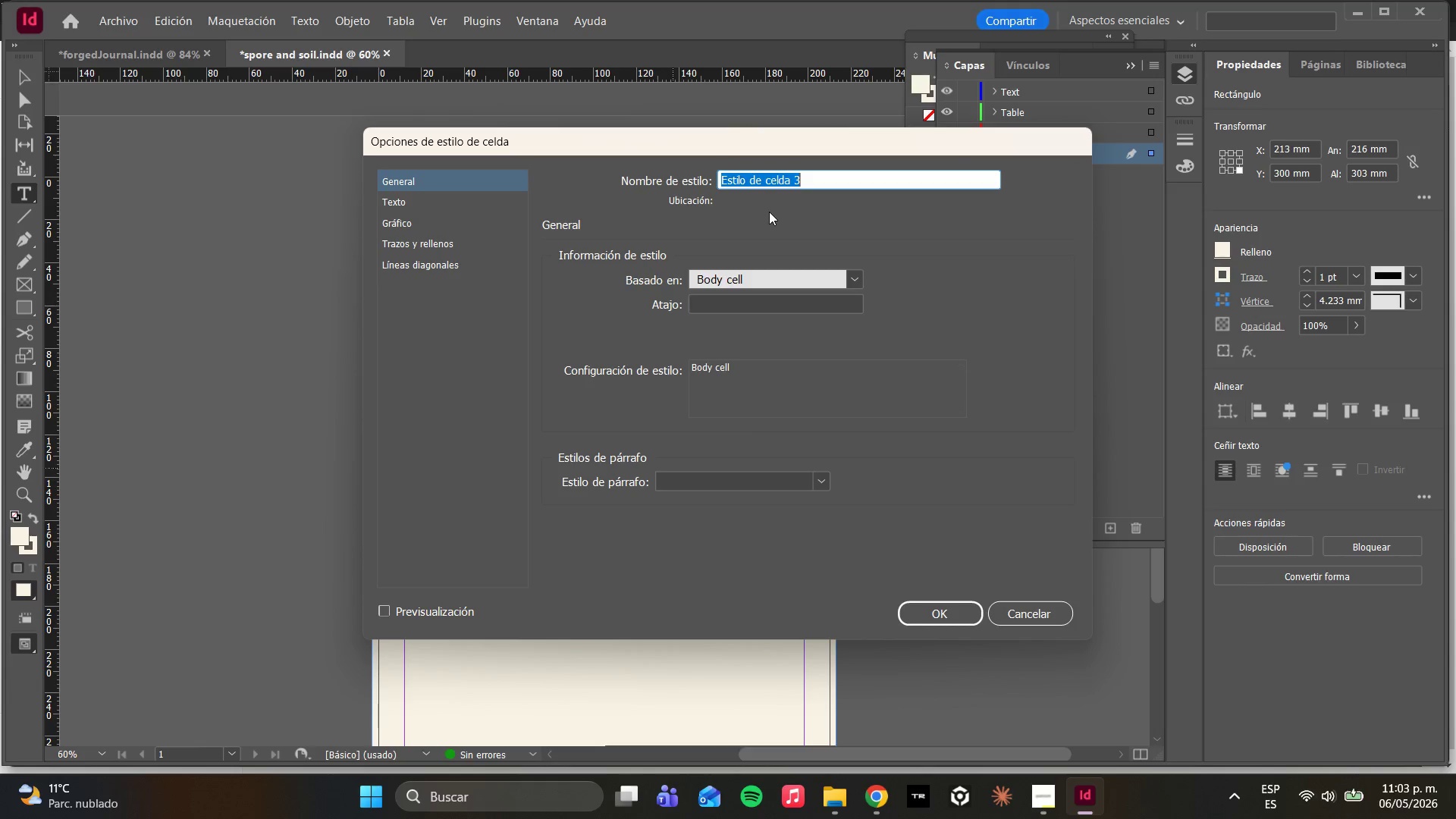 
type(rarity common)
 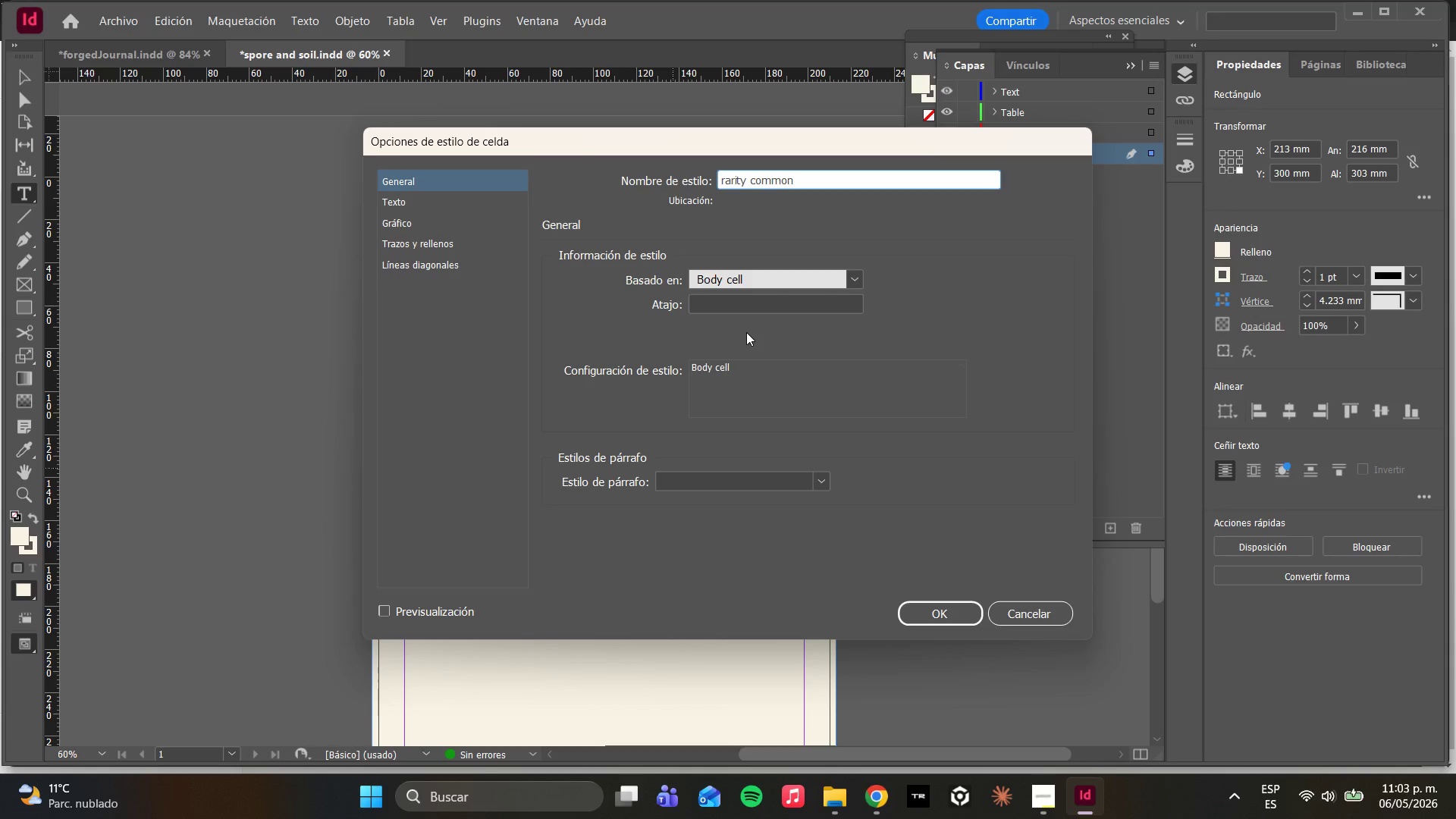 
left_click([853, 276])
 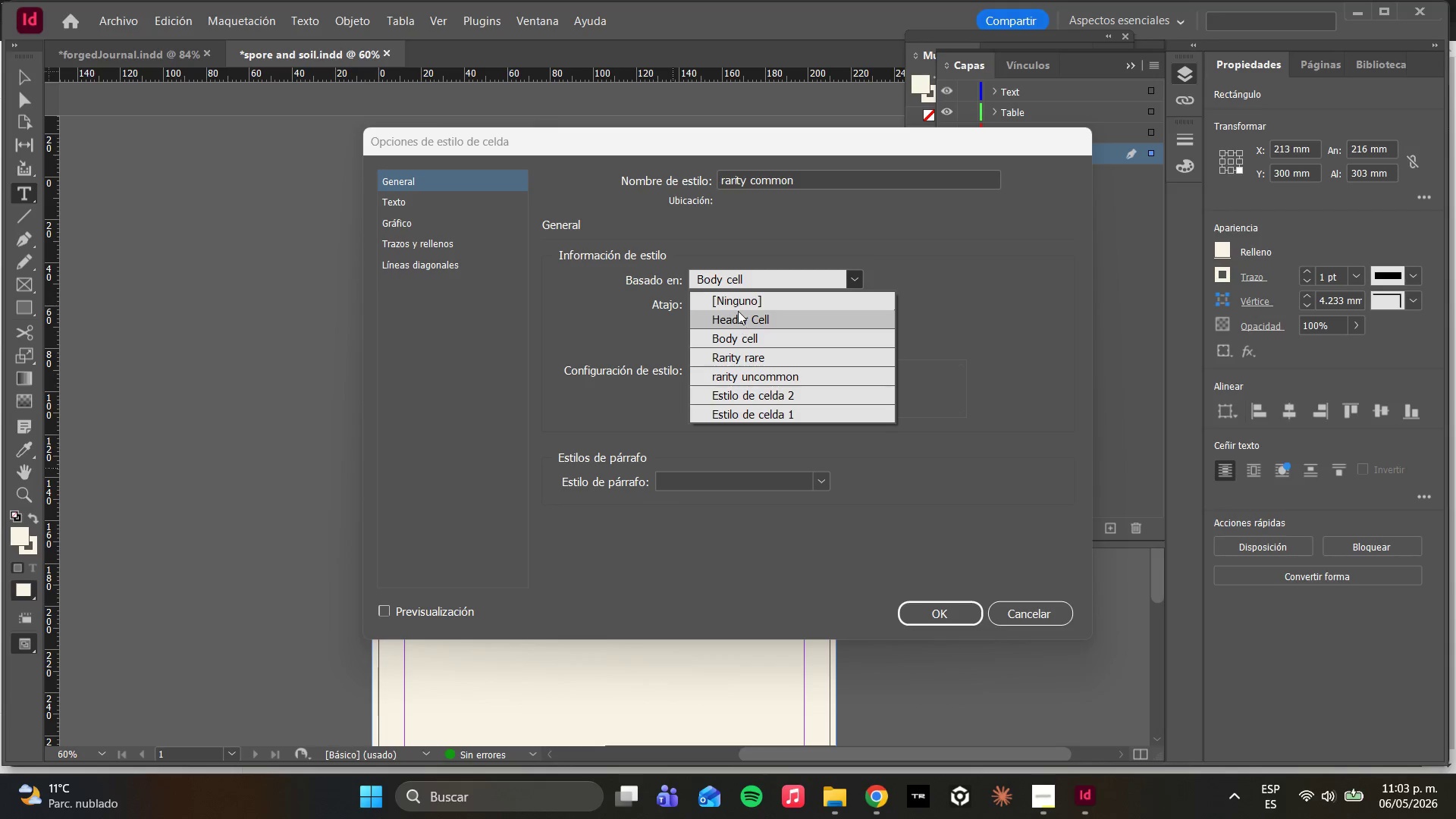 
left_click([739, 301])
 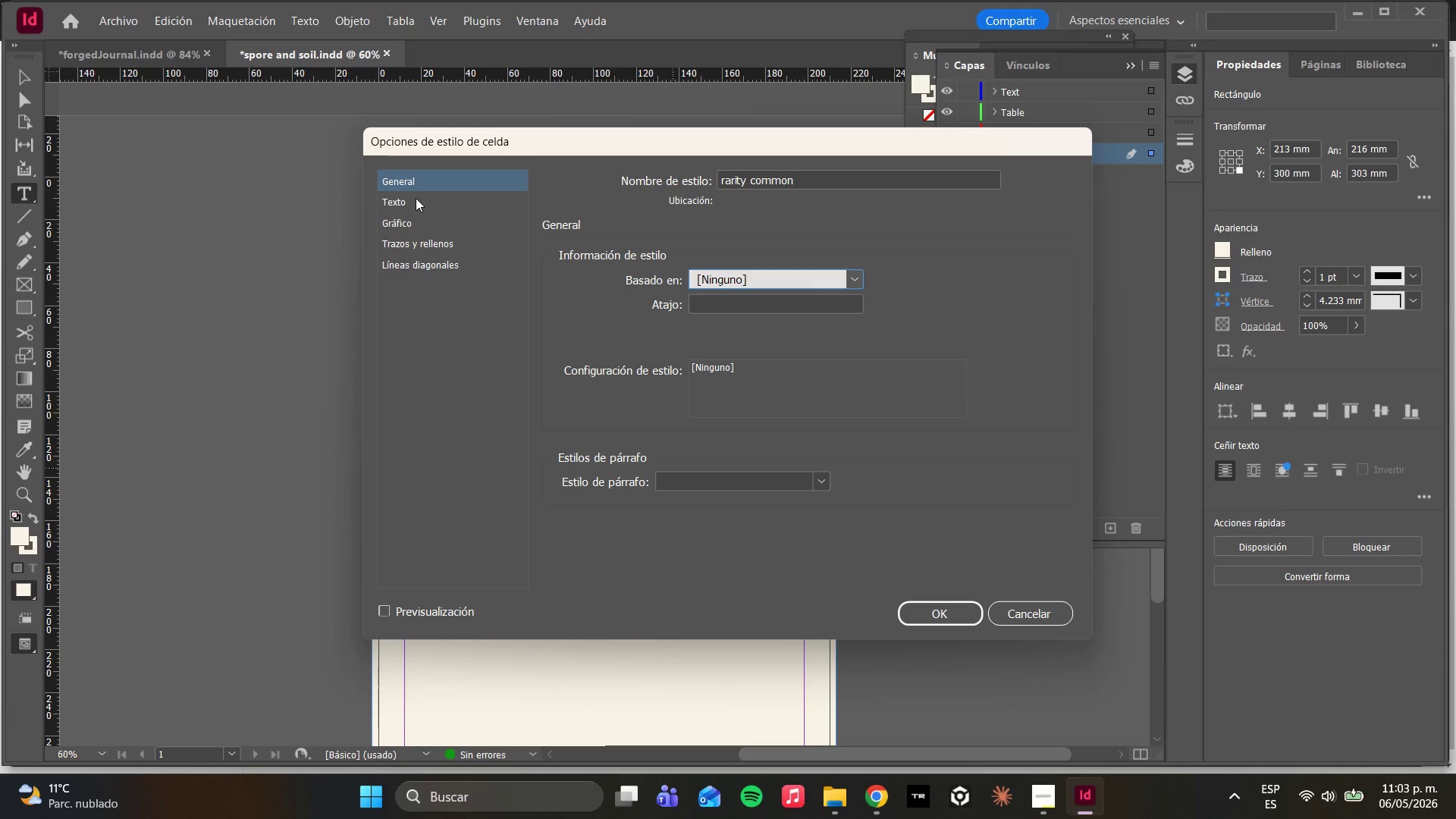 
left_click([413, 199])
 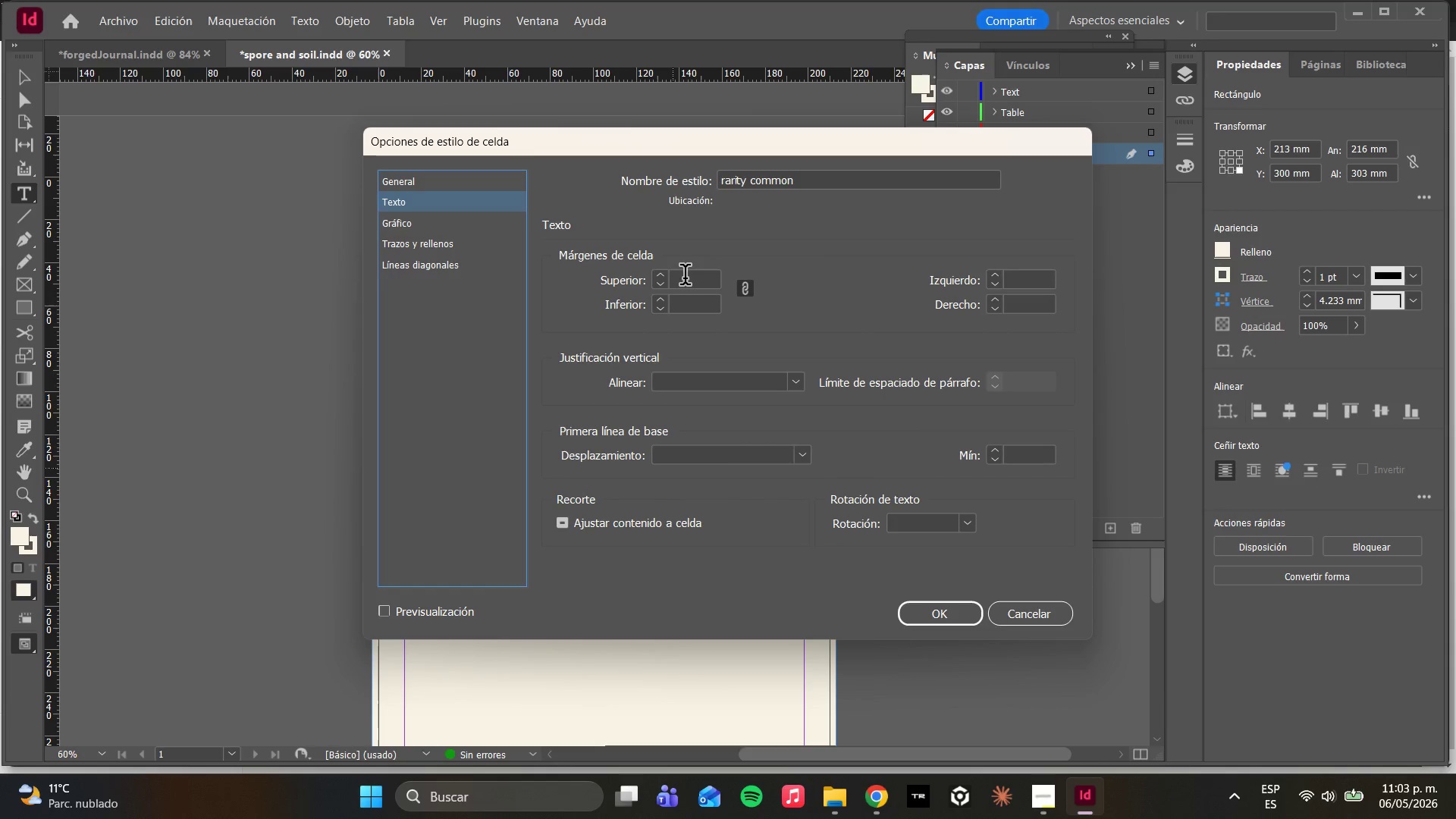 
wait(5.39)
 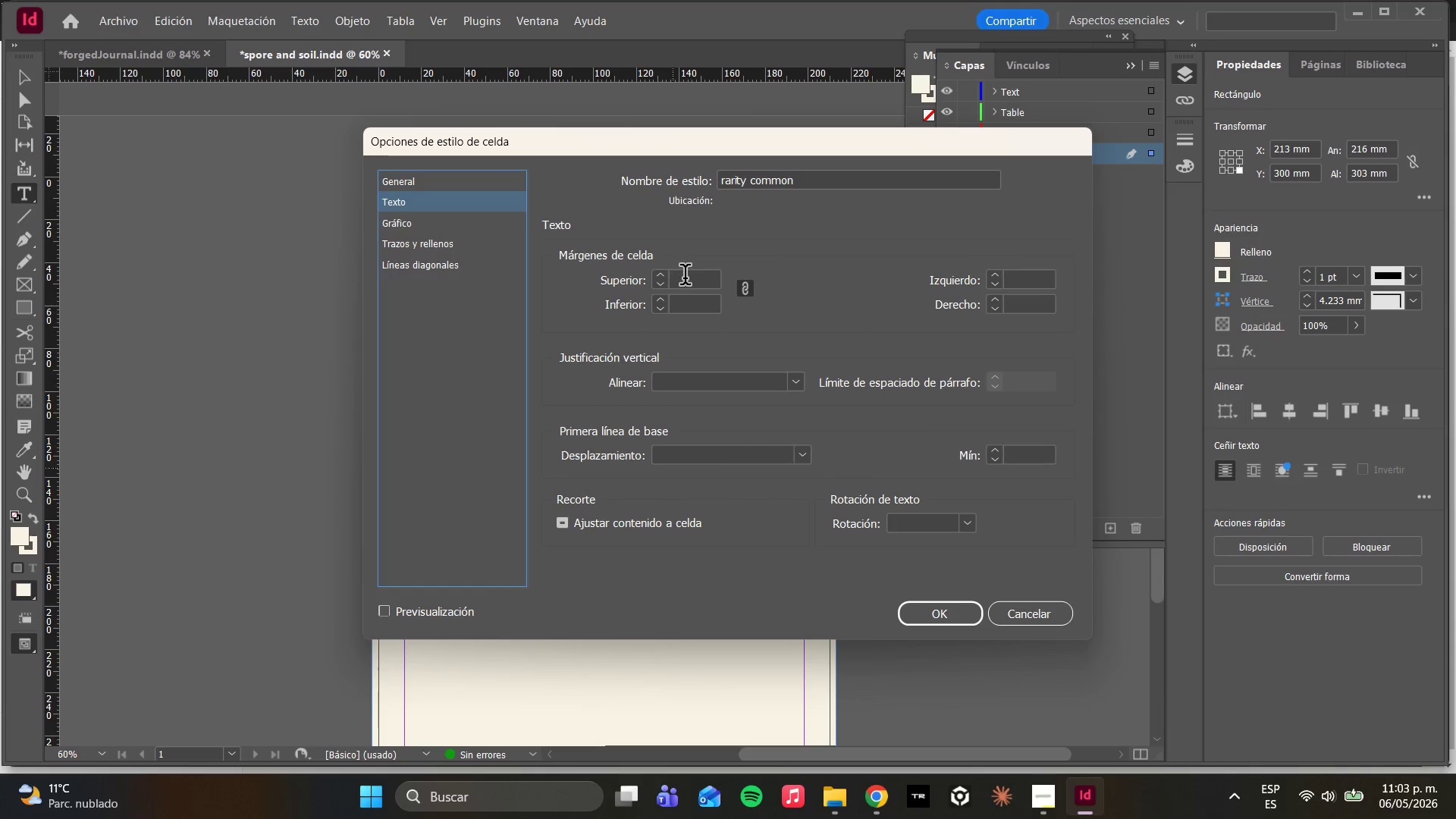 
left_click([685, 278])
 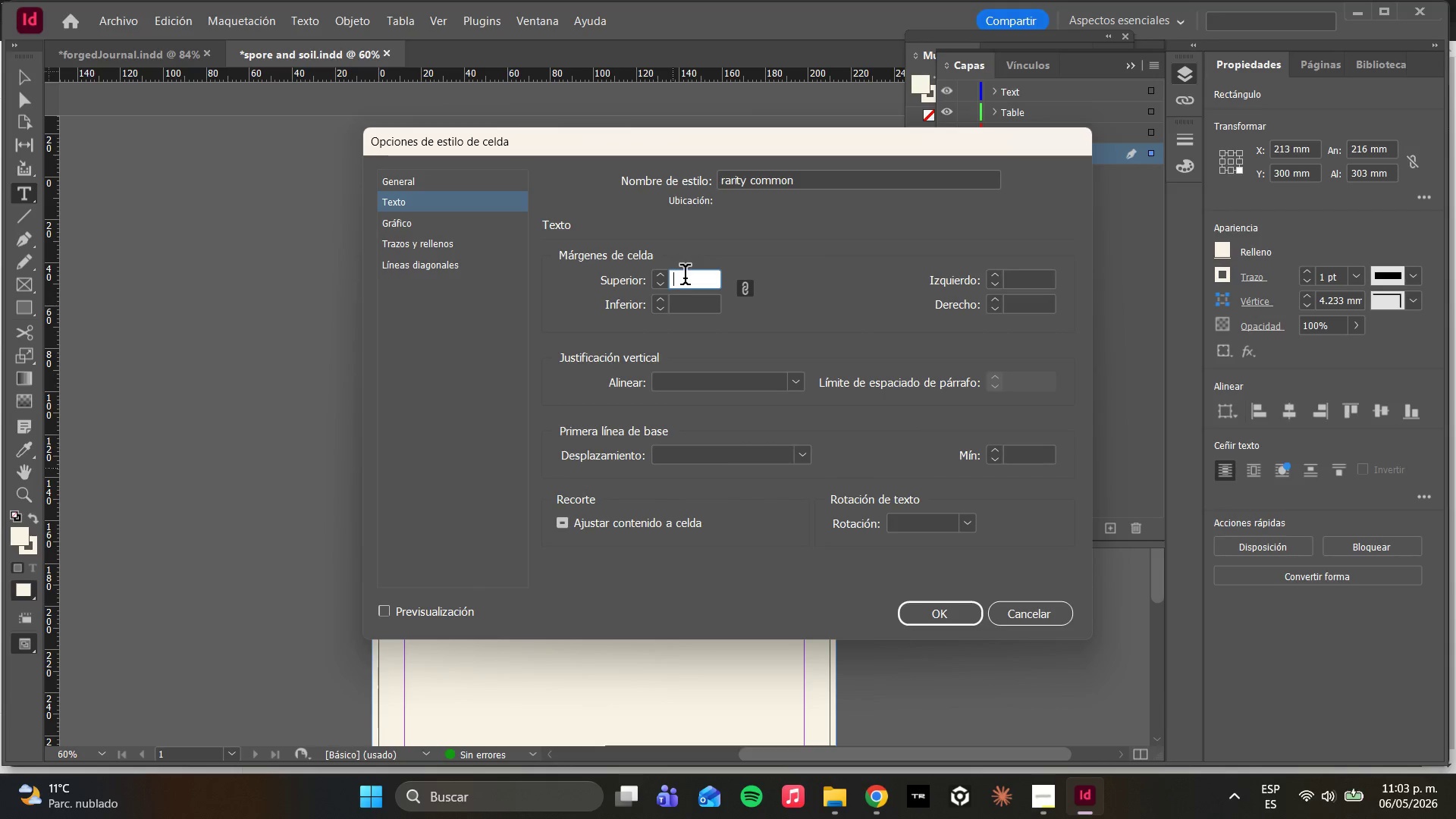 
key(3)
 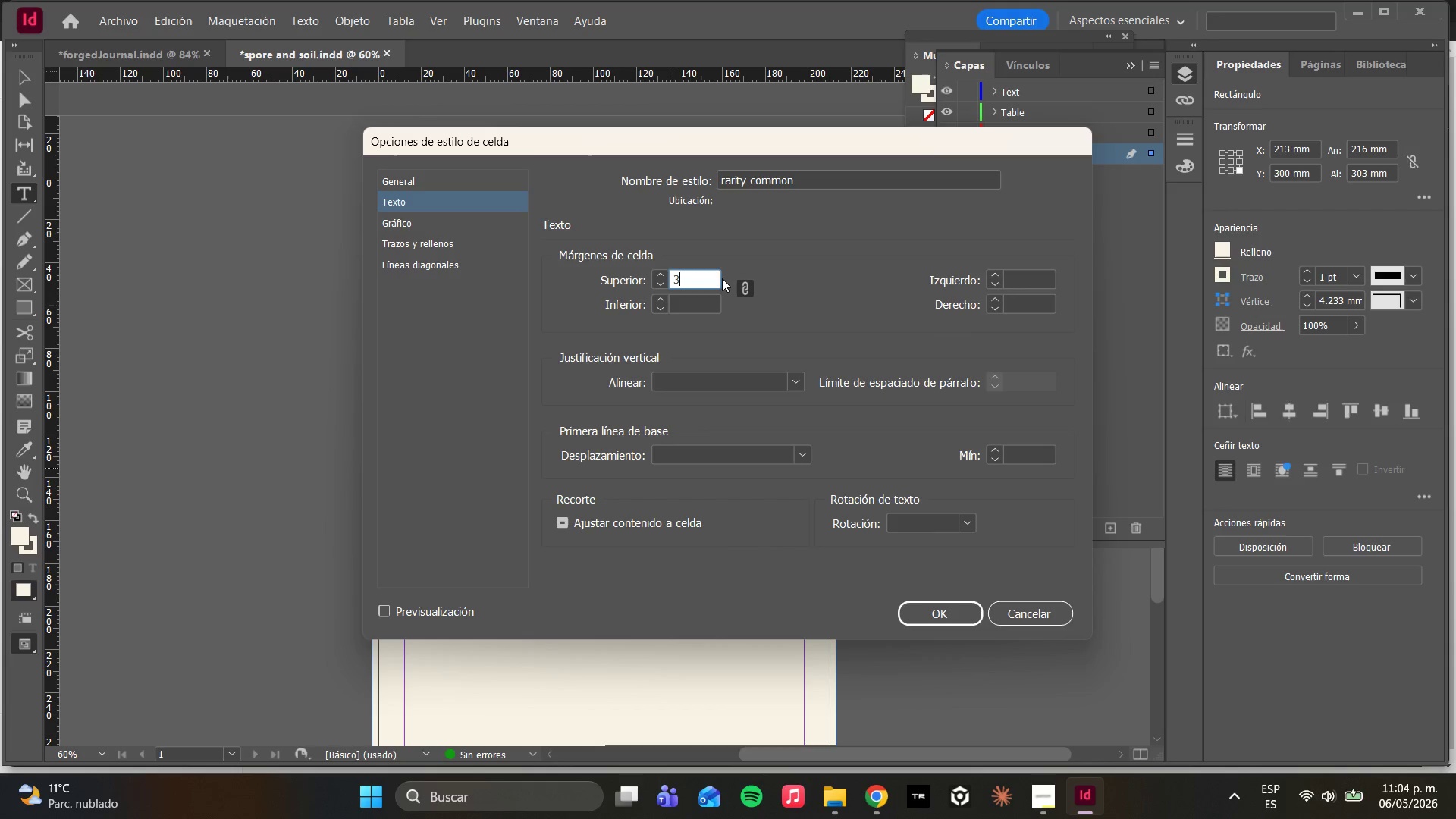 
wait(30.2)
 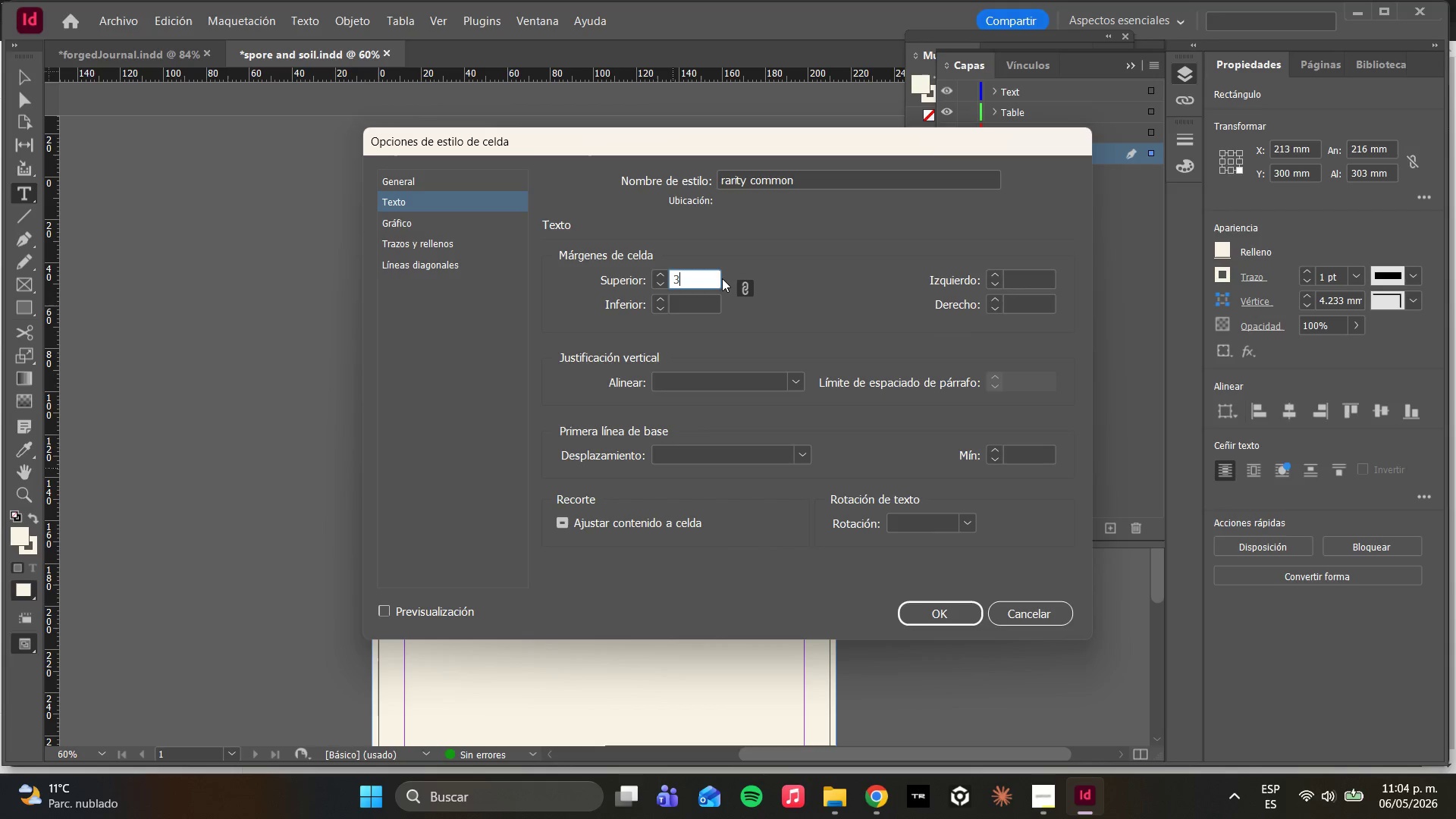 
left_click([425, 181])
 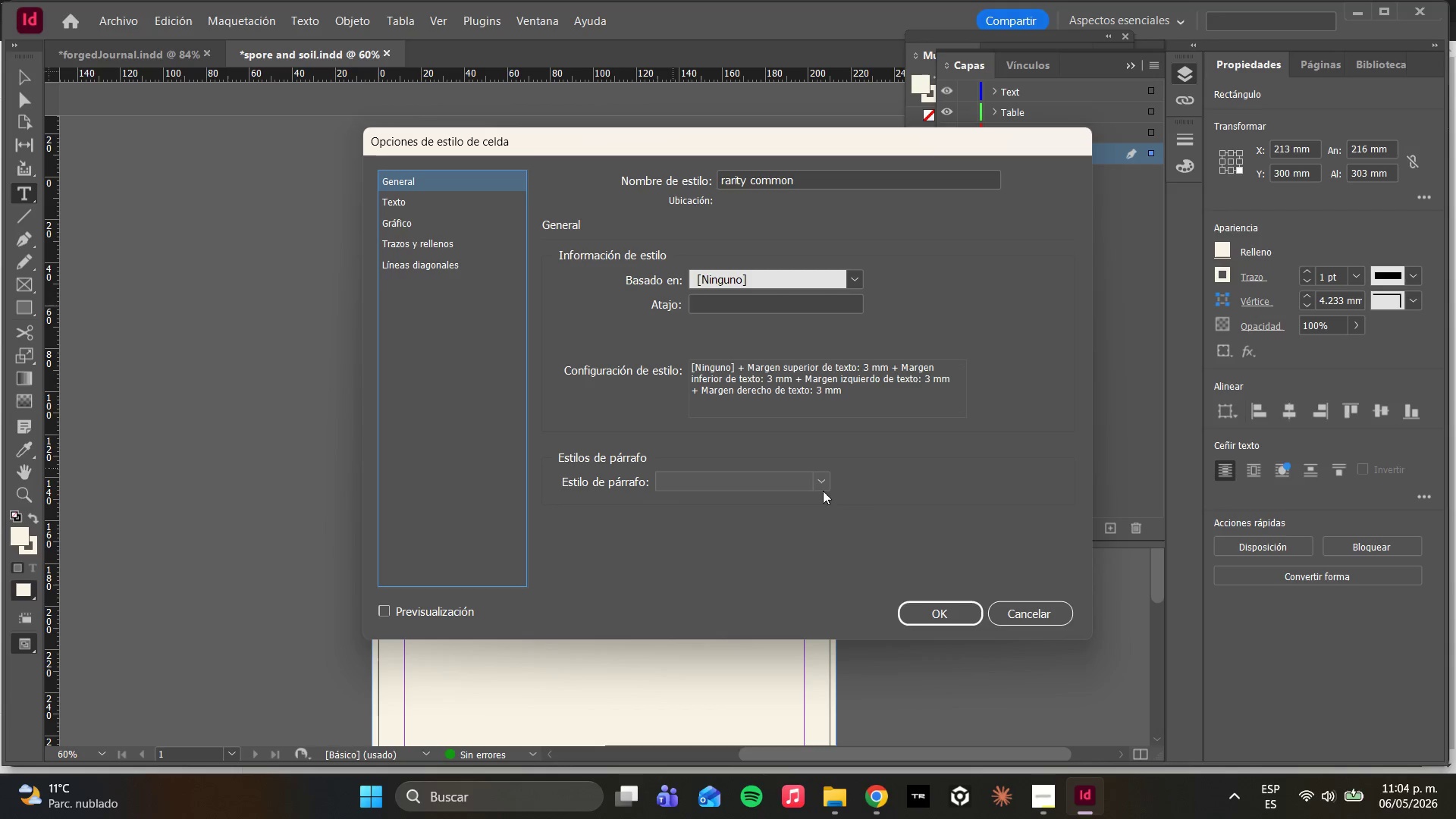 
wait(6.41)
 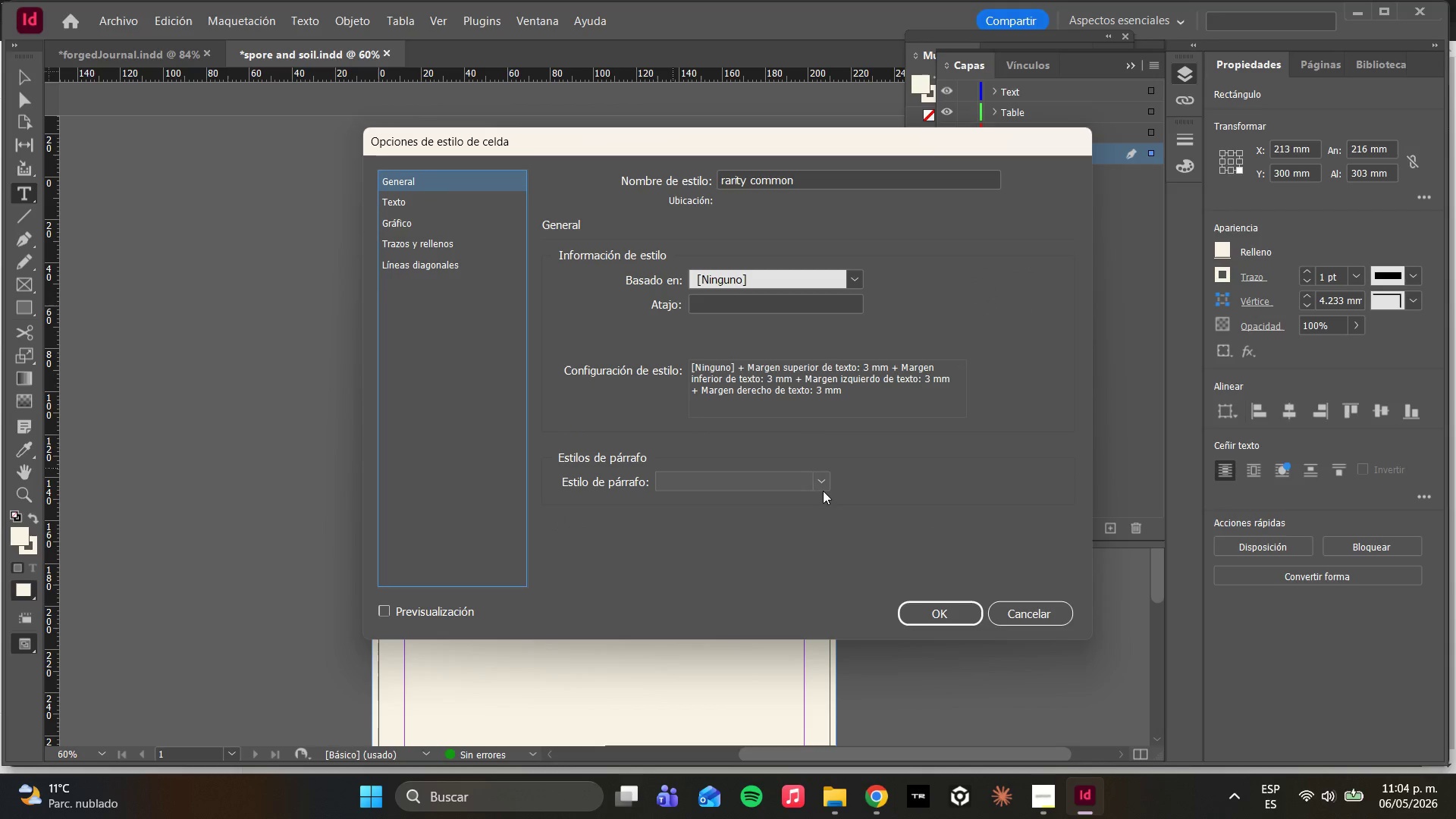 
left_click([823, 491])
 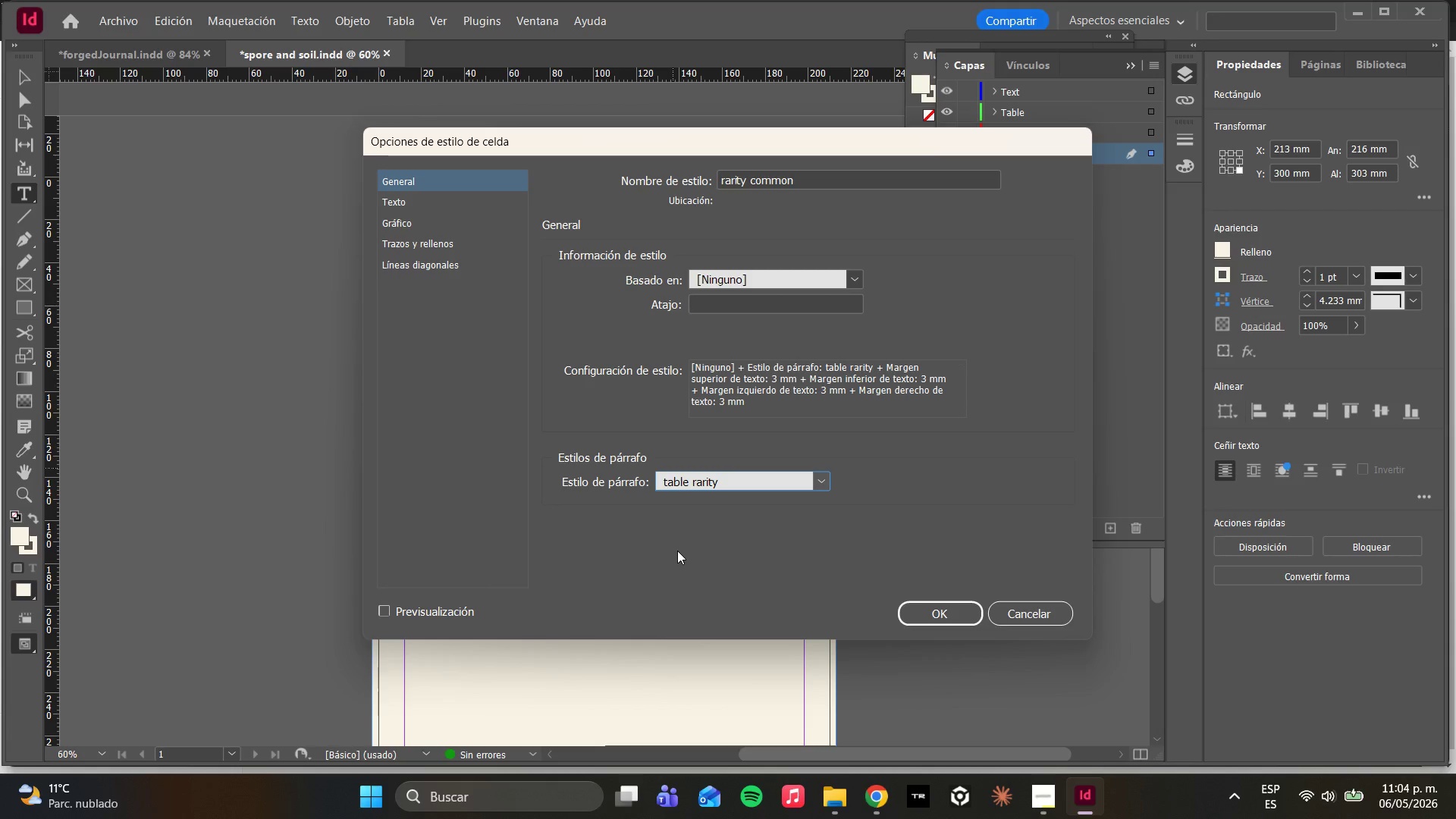 
wait(24.28)
 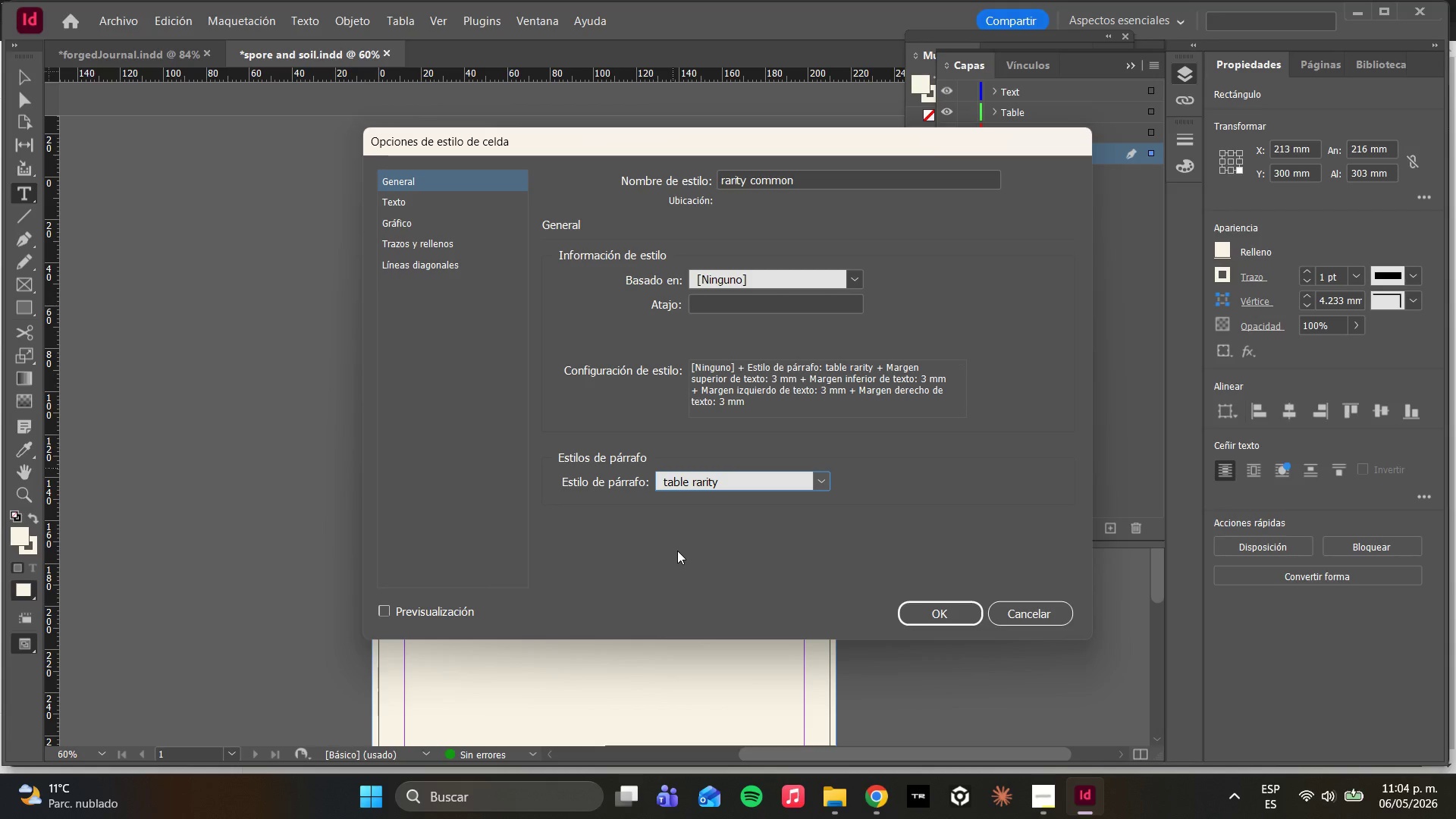 
left_click([425, 240])
 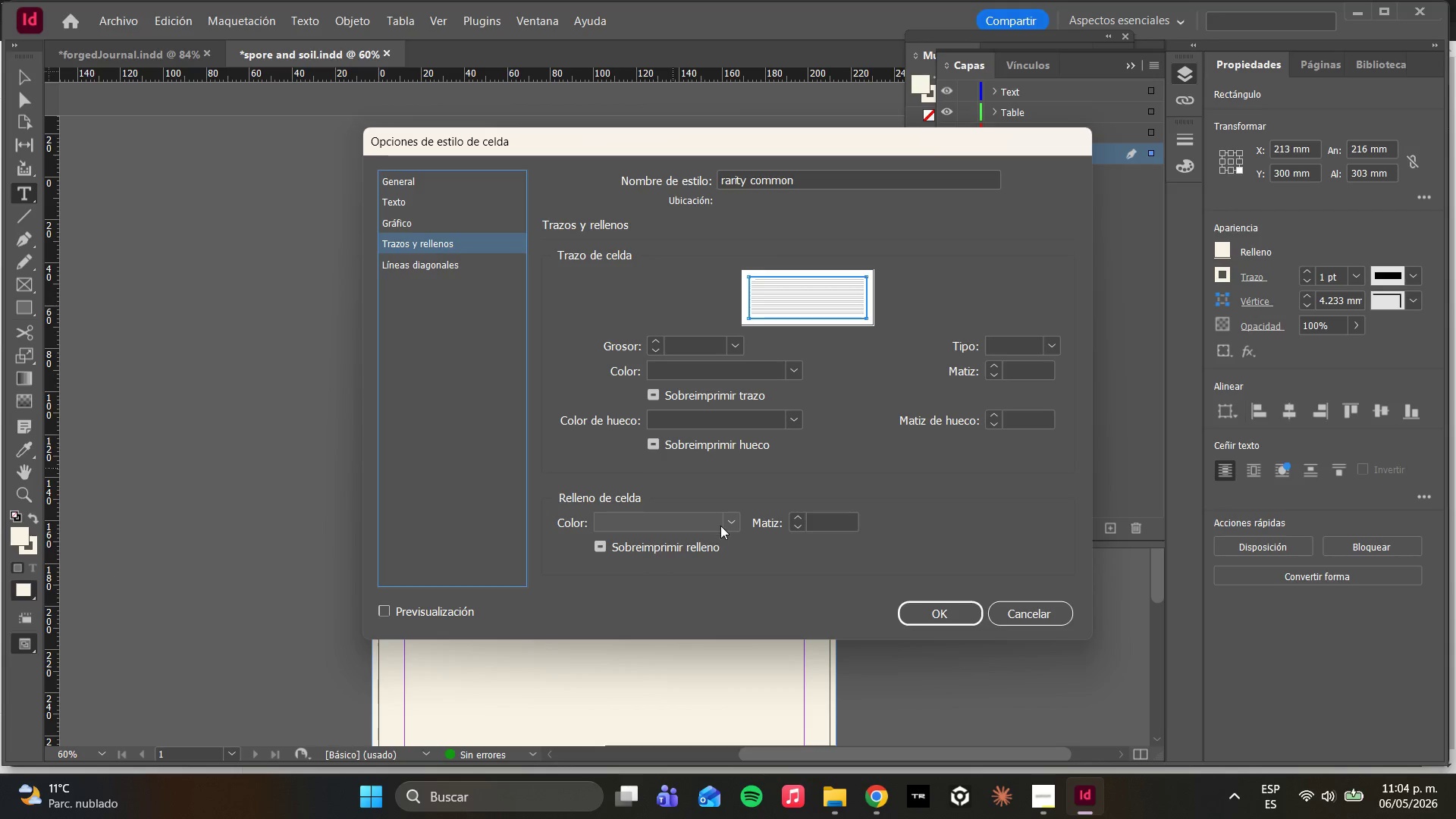 
left_click([736, 516])
 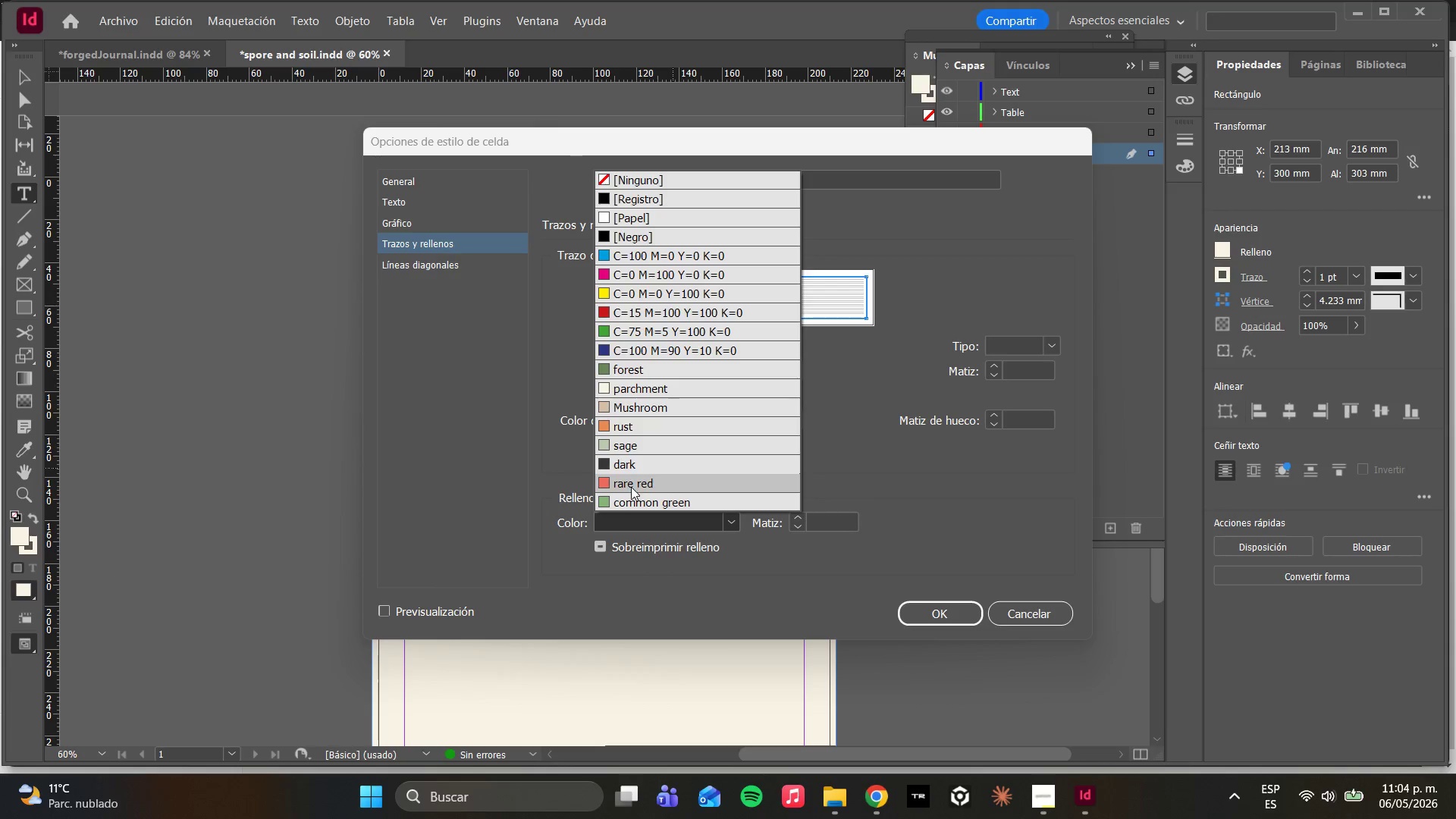 
left_click([639, 501])
 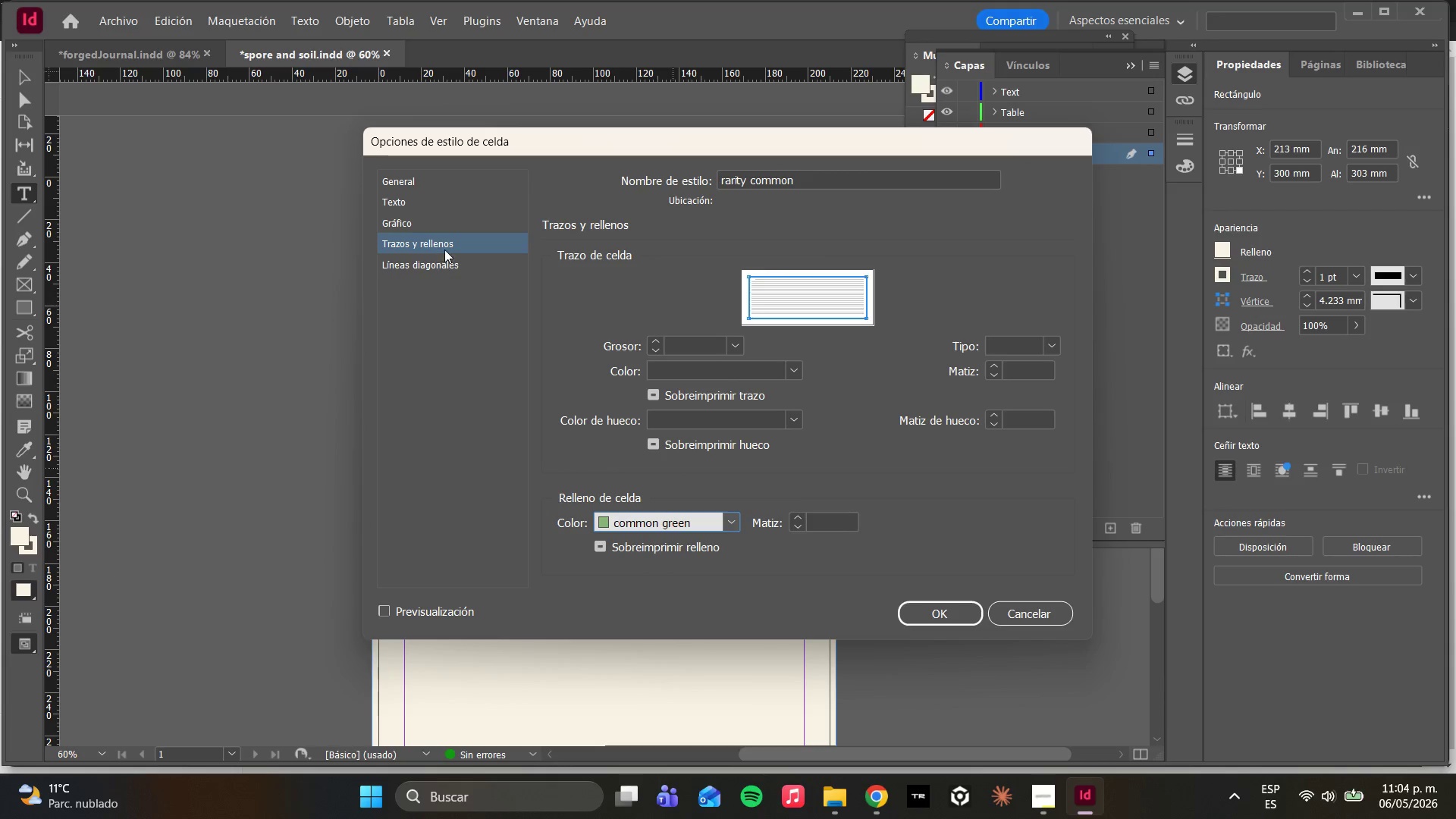 
left_click([433, 215])
 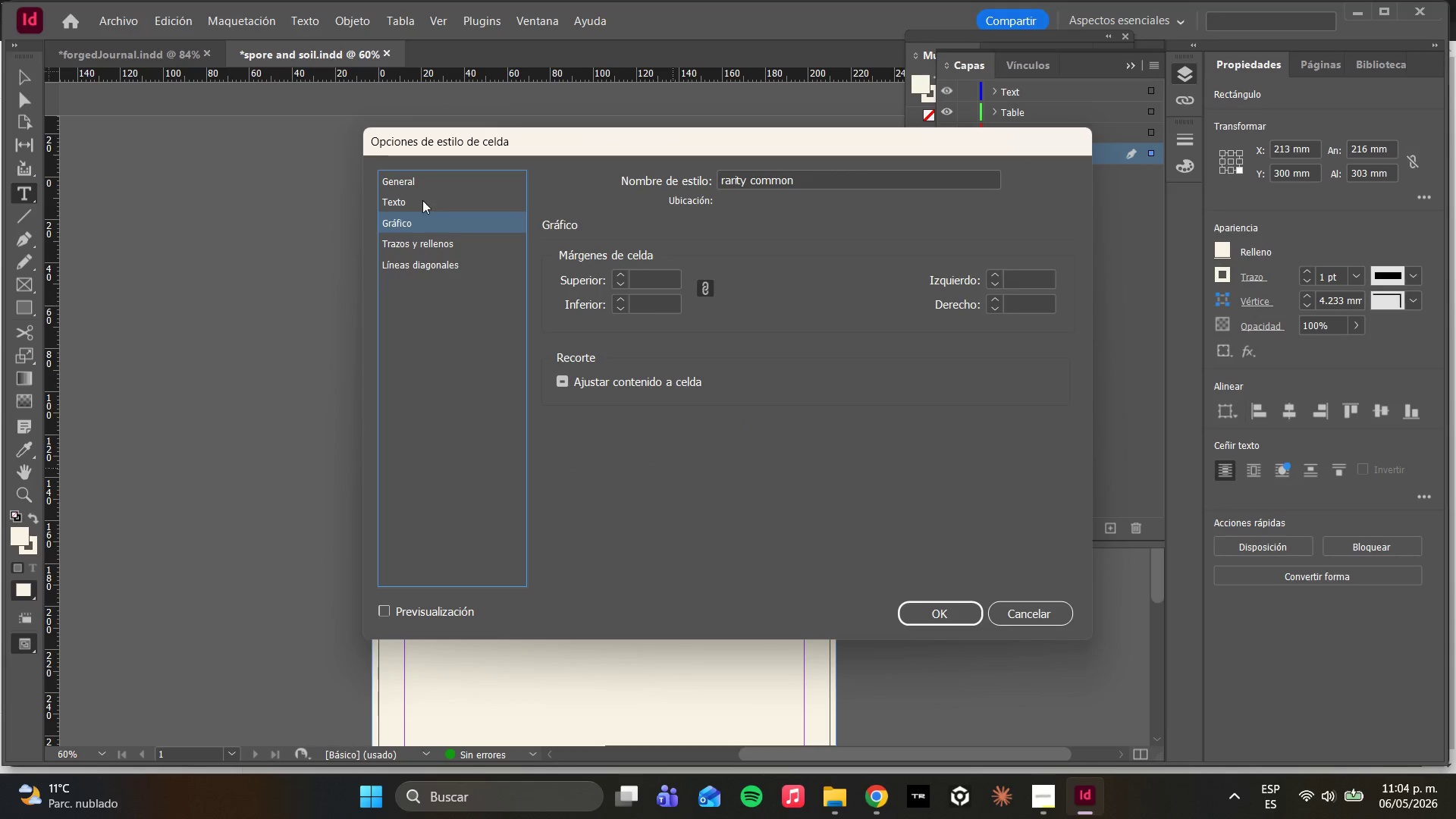 
left_click([422, 200])
 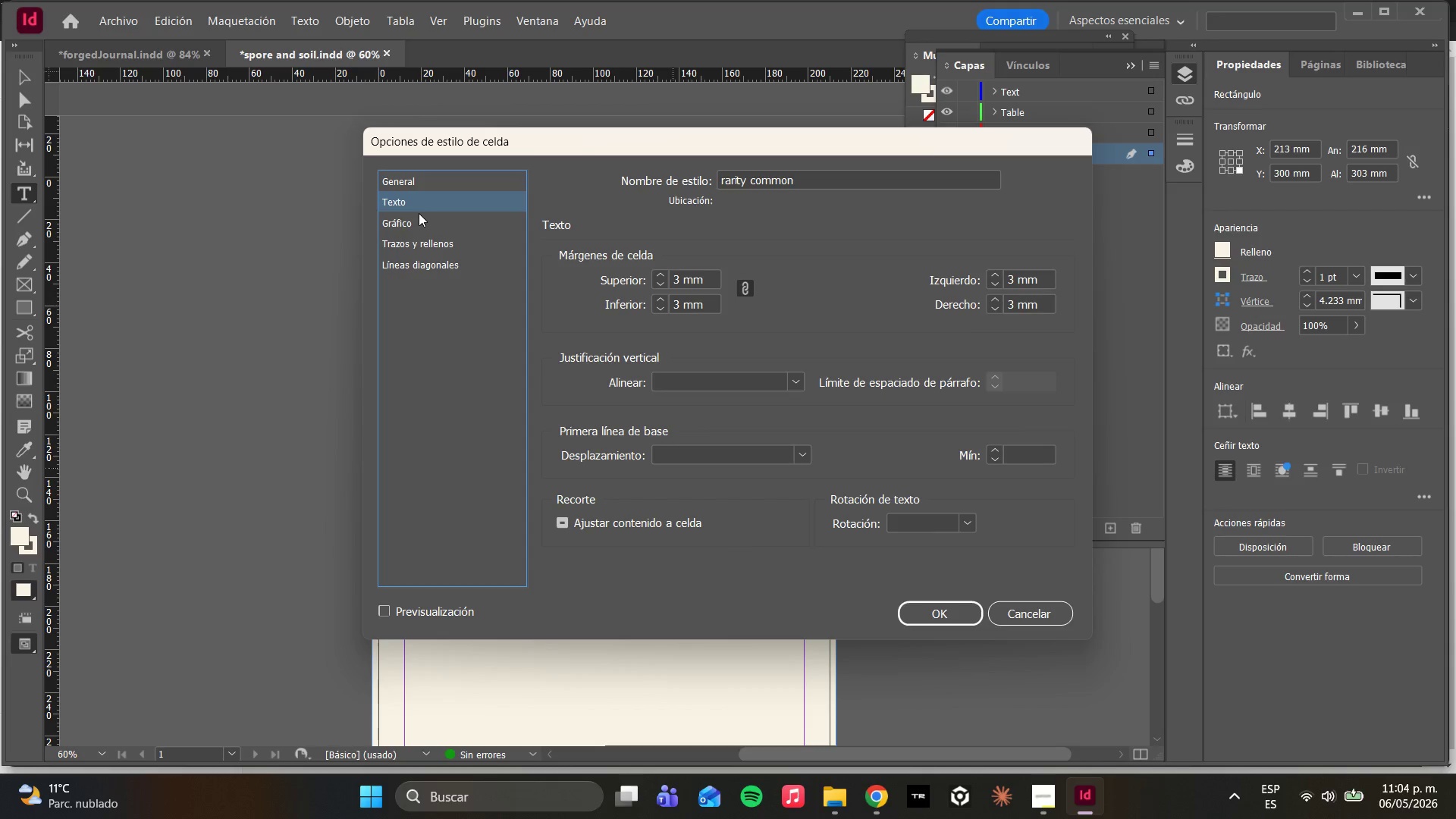 
wait(13.08)
 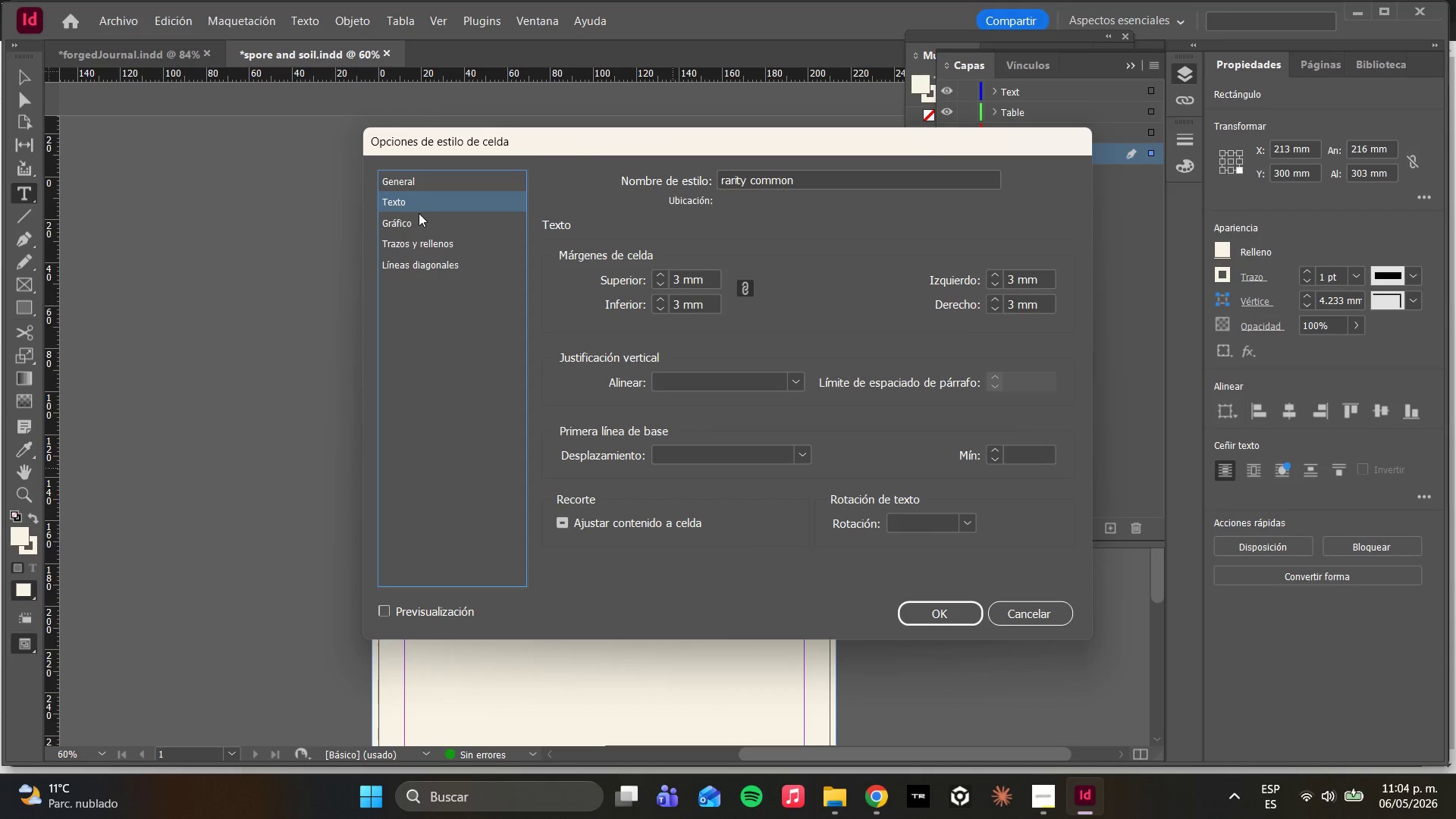 
left_click([441, 227])
 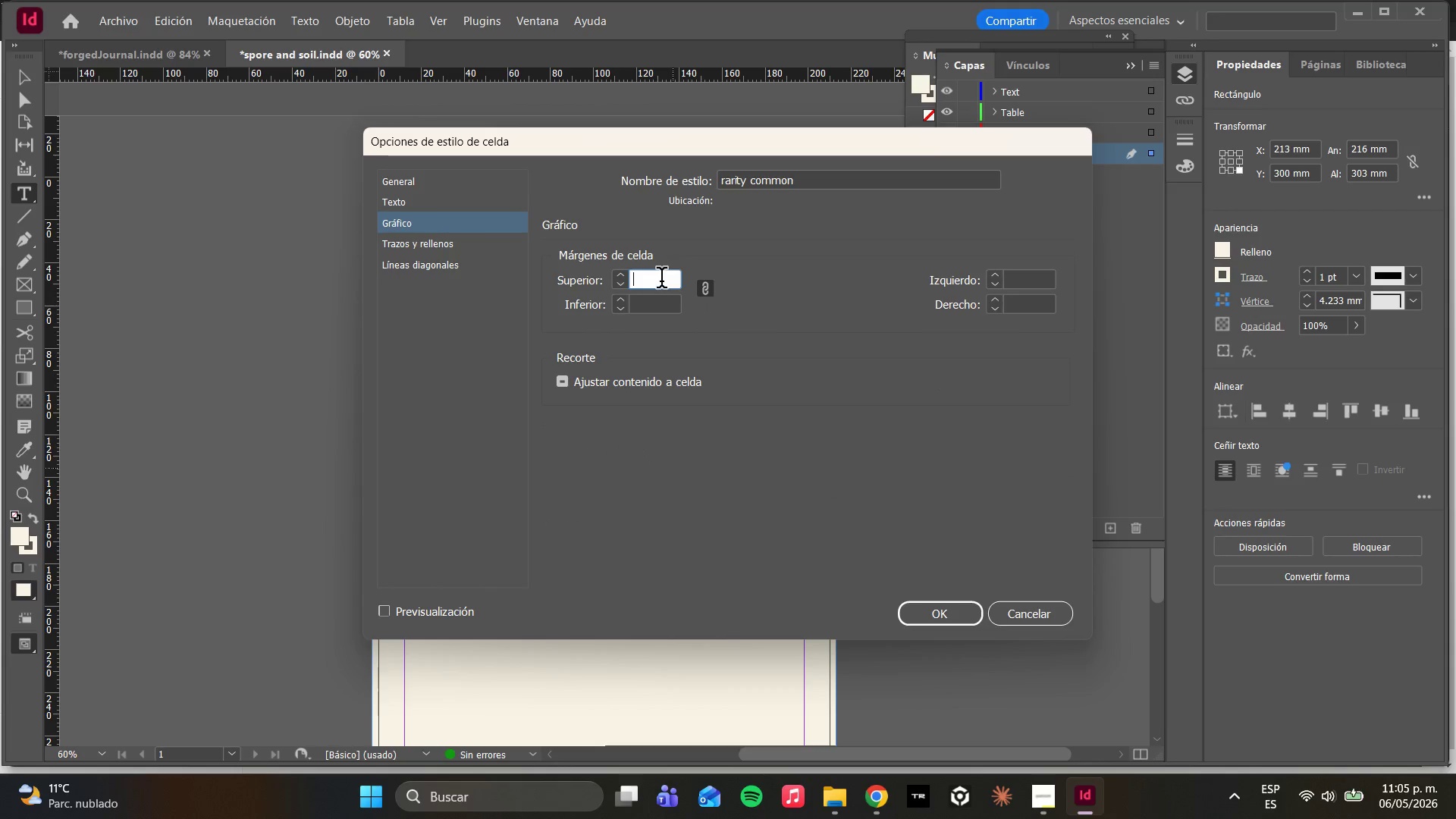 
key(3)
 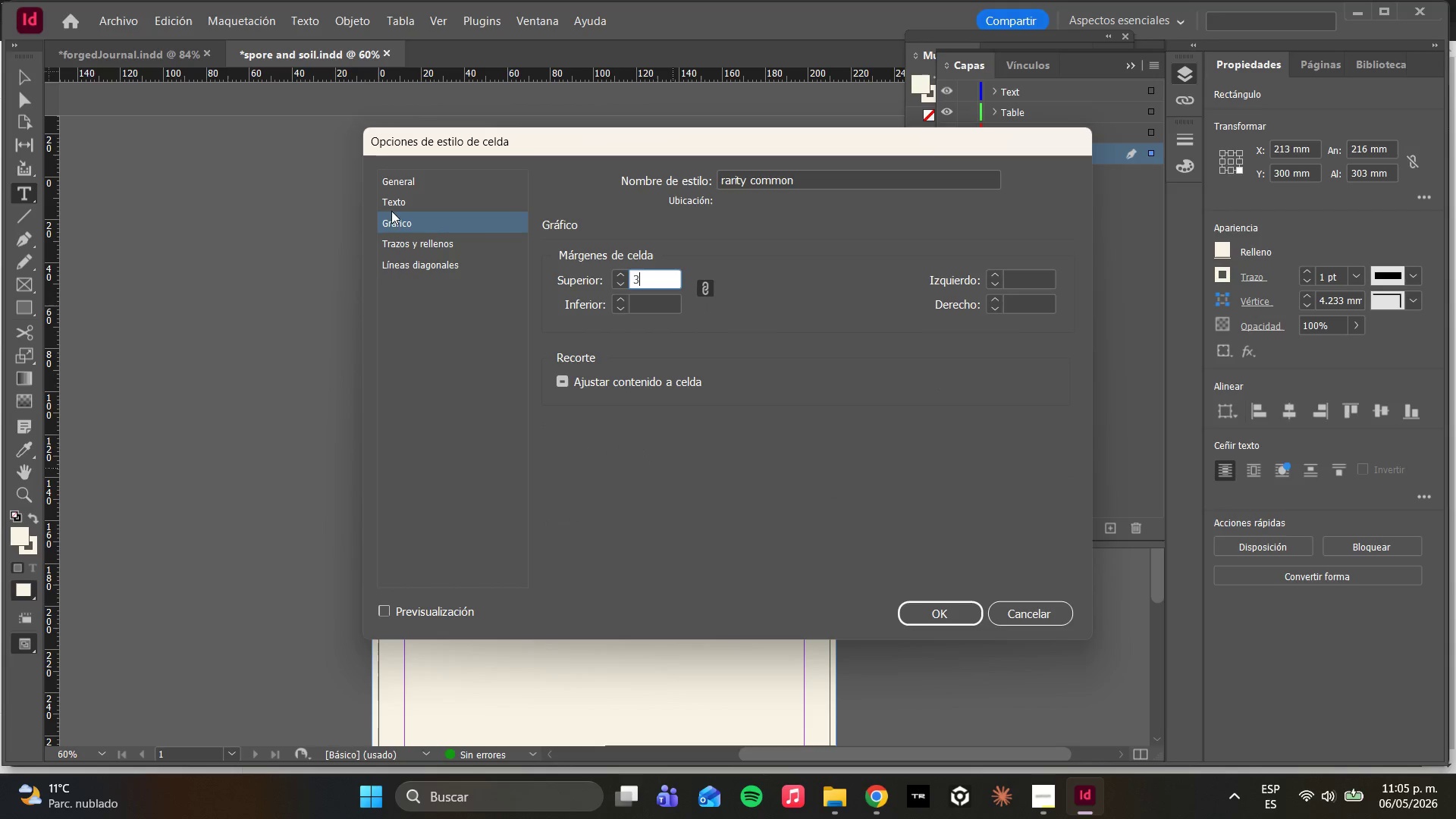 
left_click([391, 199])
 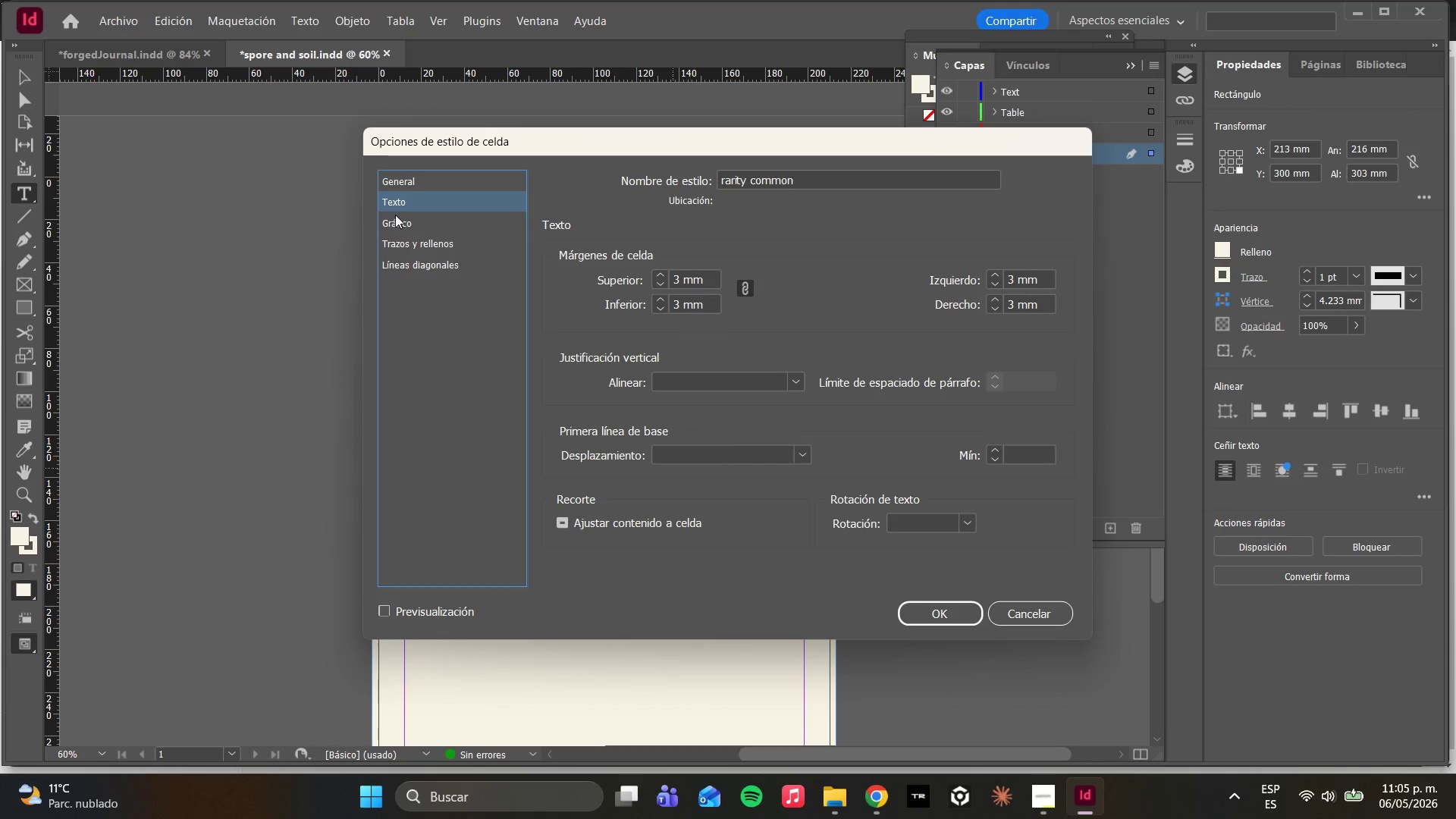 
left_click([401, 224])
 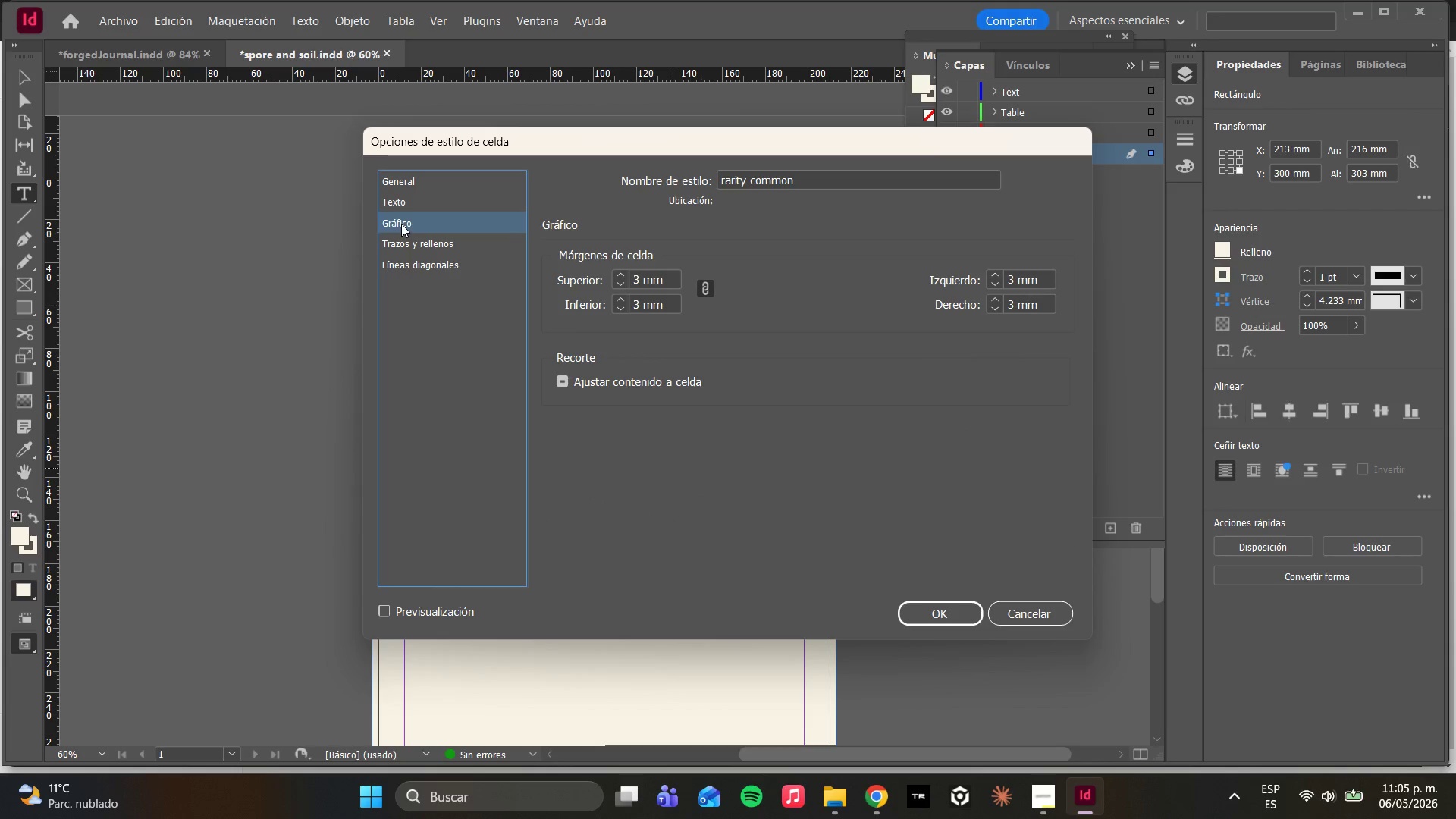 
left_click([424, 199])
 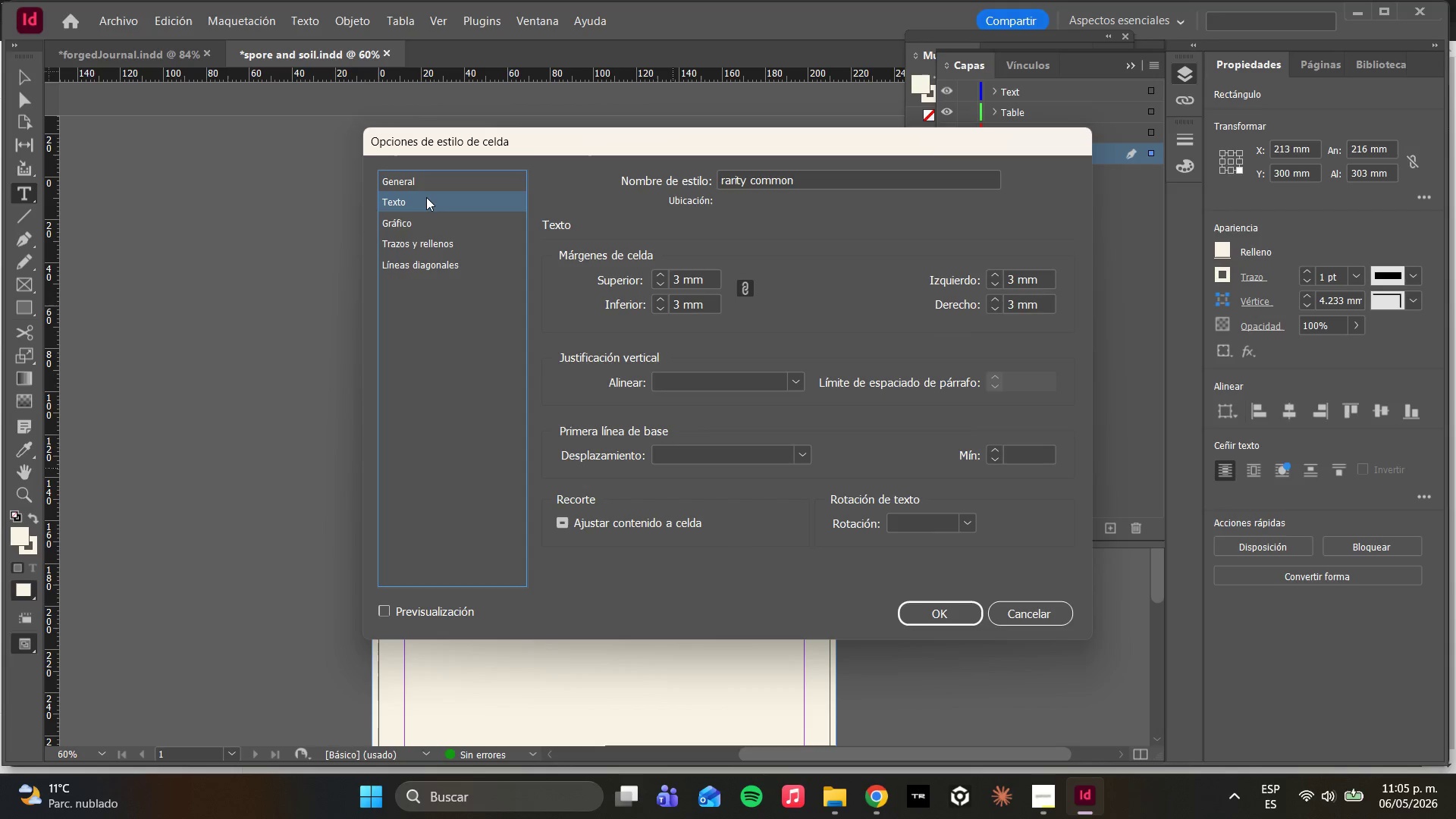 
wait(6.62)
 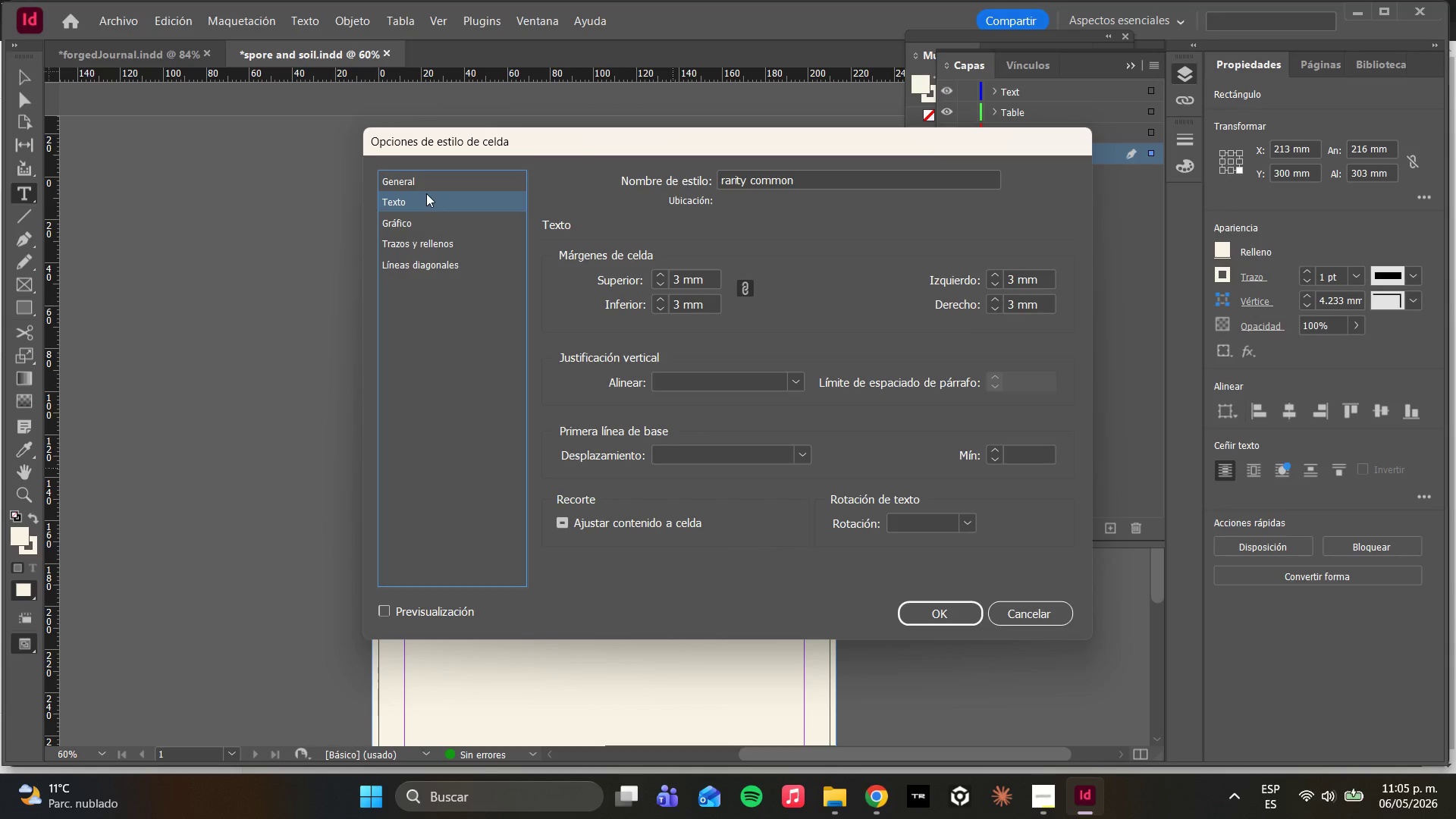 
left_click([795, 381])
 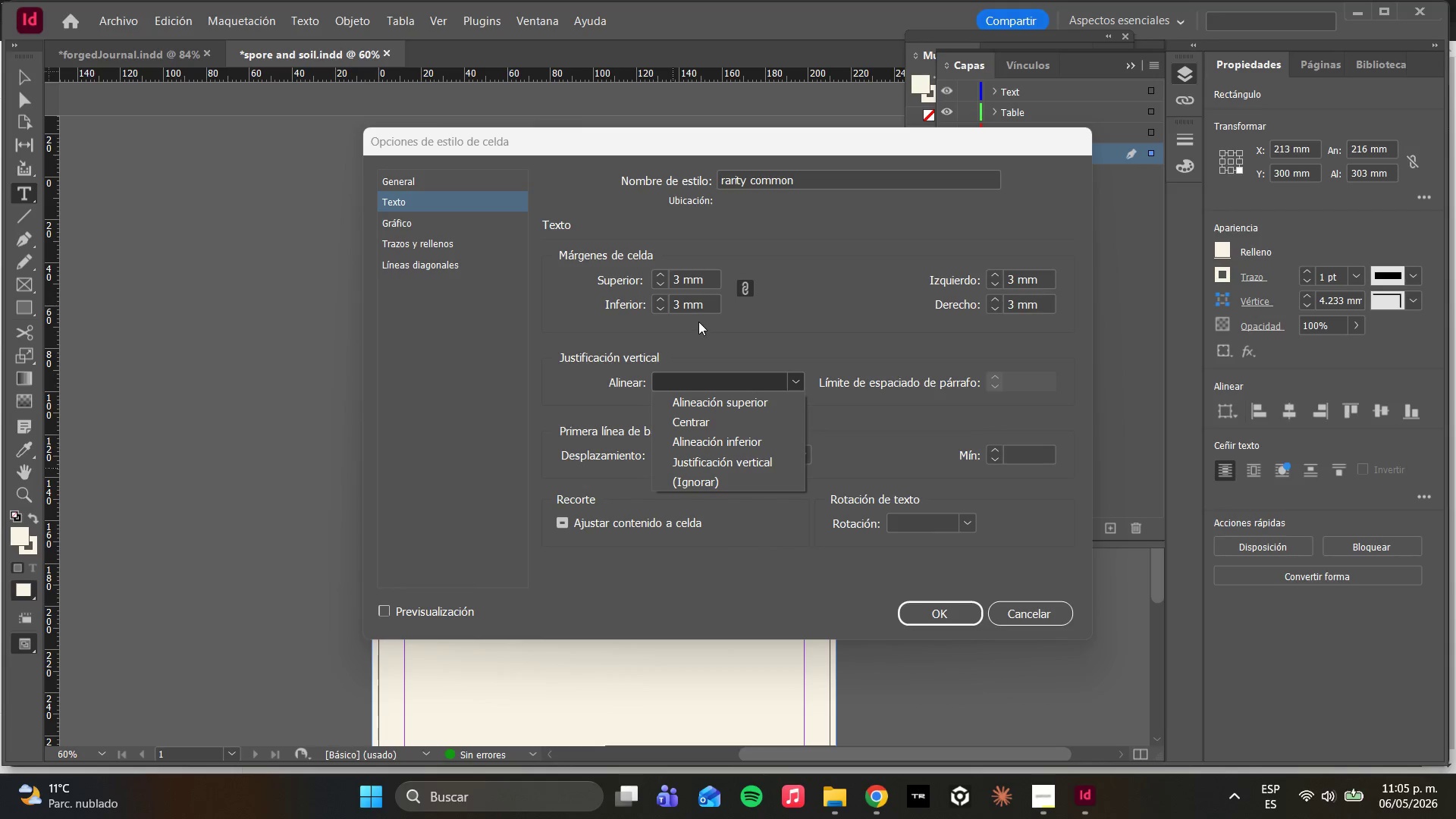 
left_click([702, 413])
 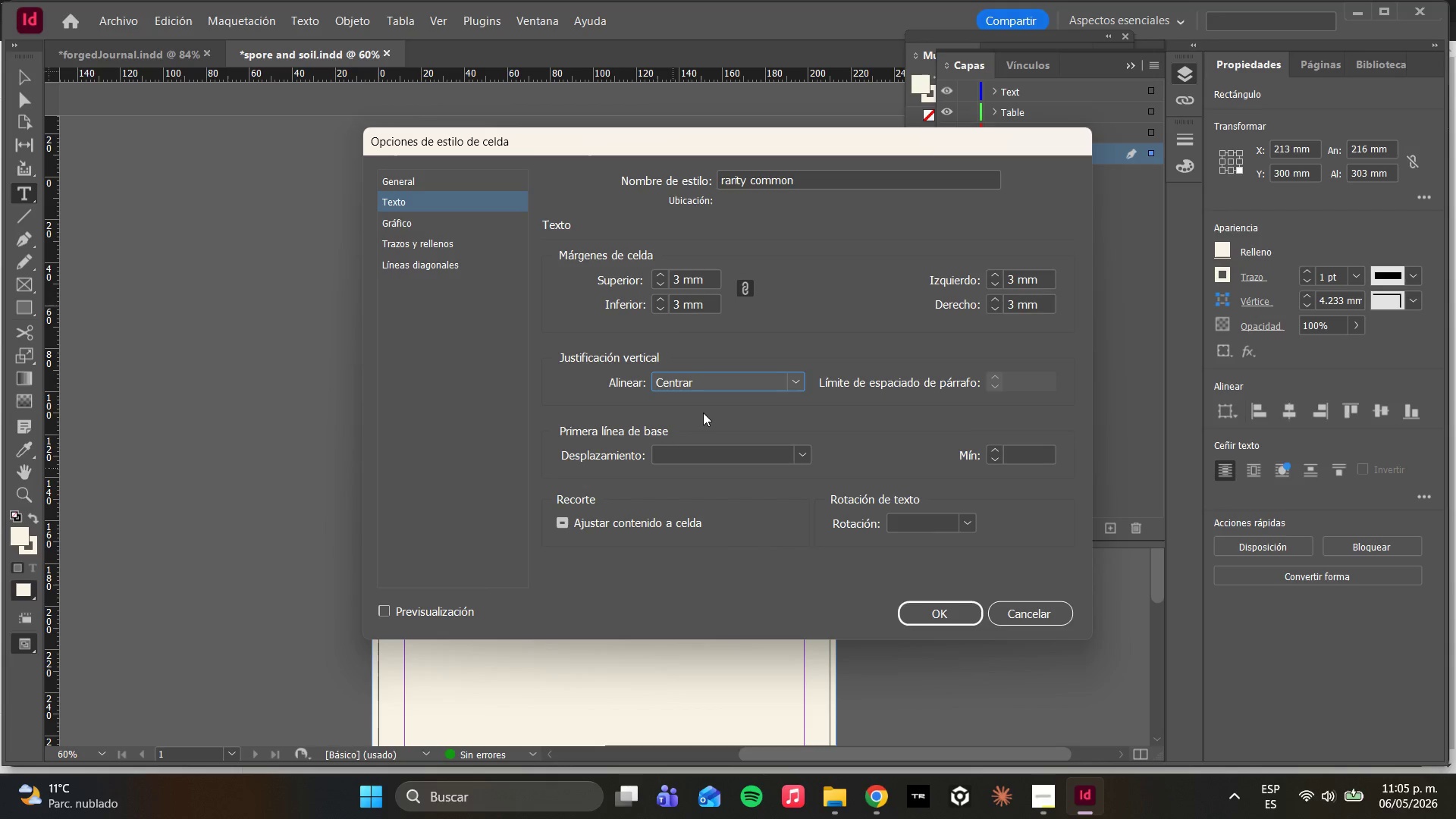 
wait(22.42)
 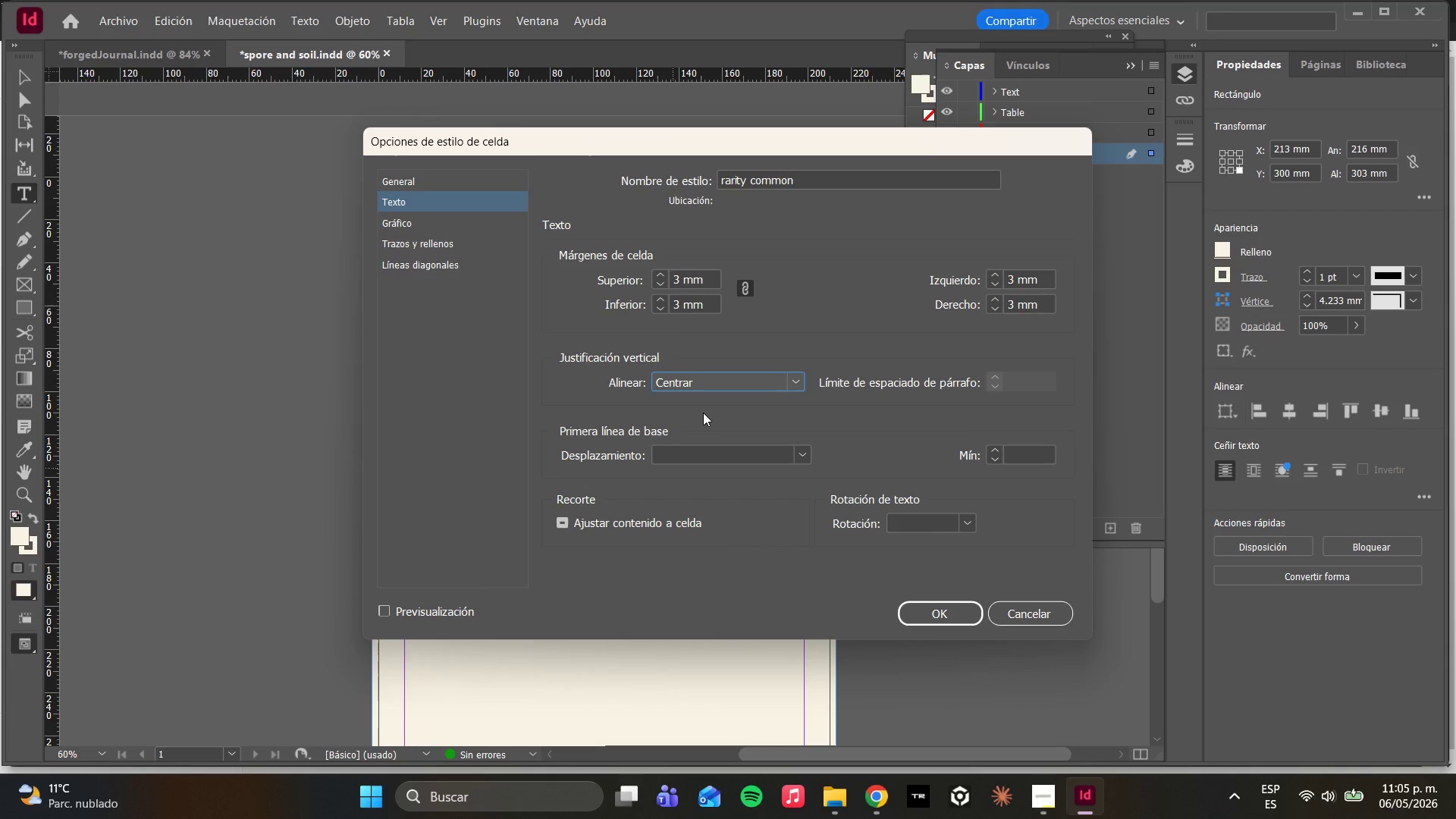 
left_click([476, 225])
 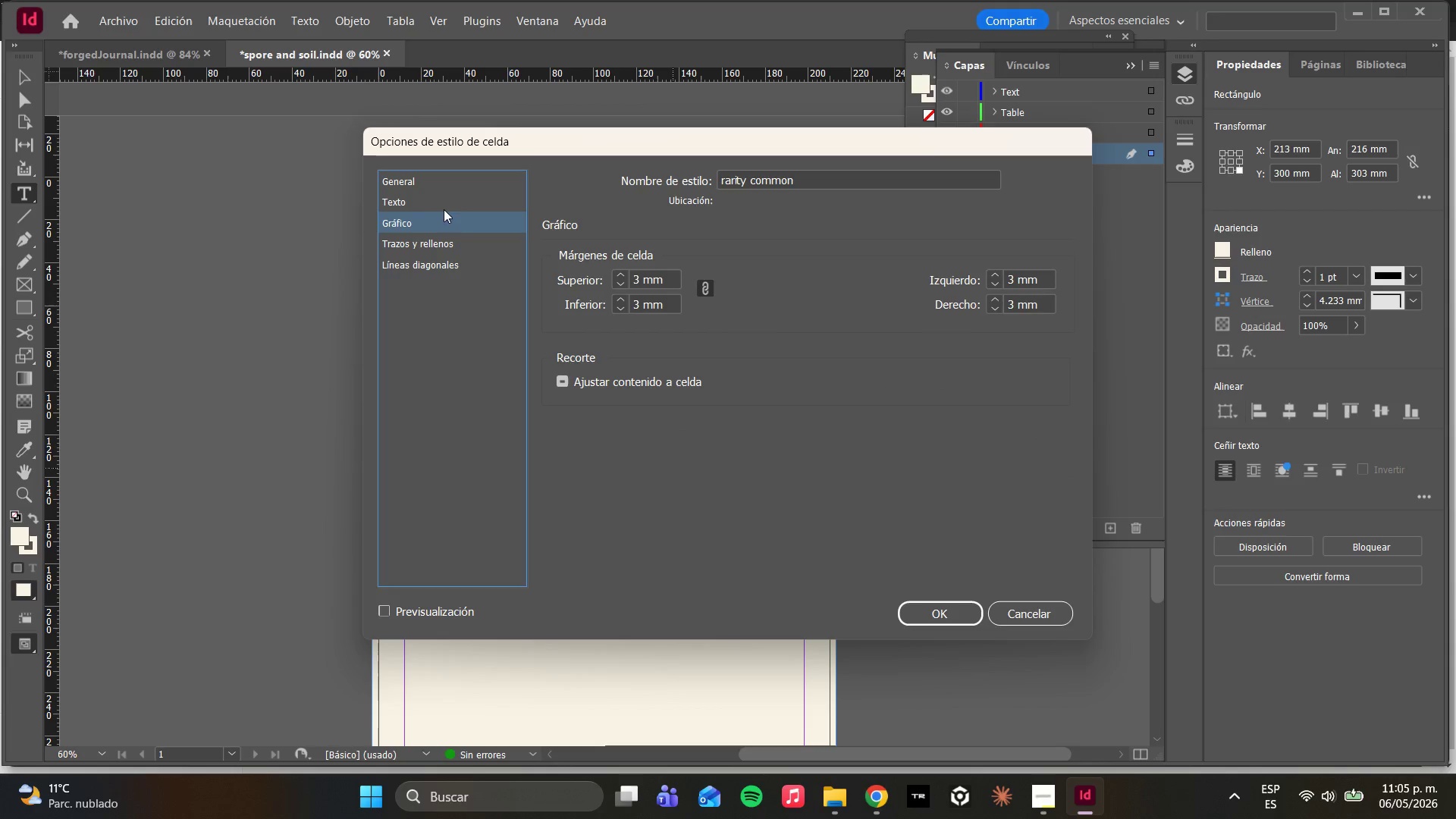 
left_click([425, 203])
 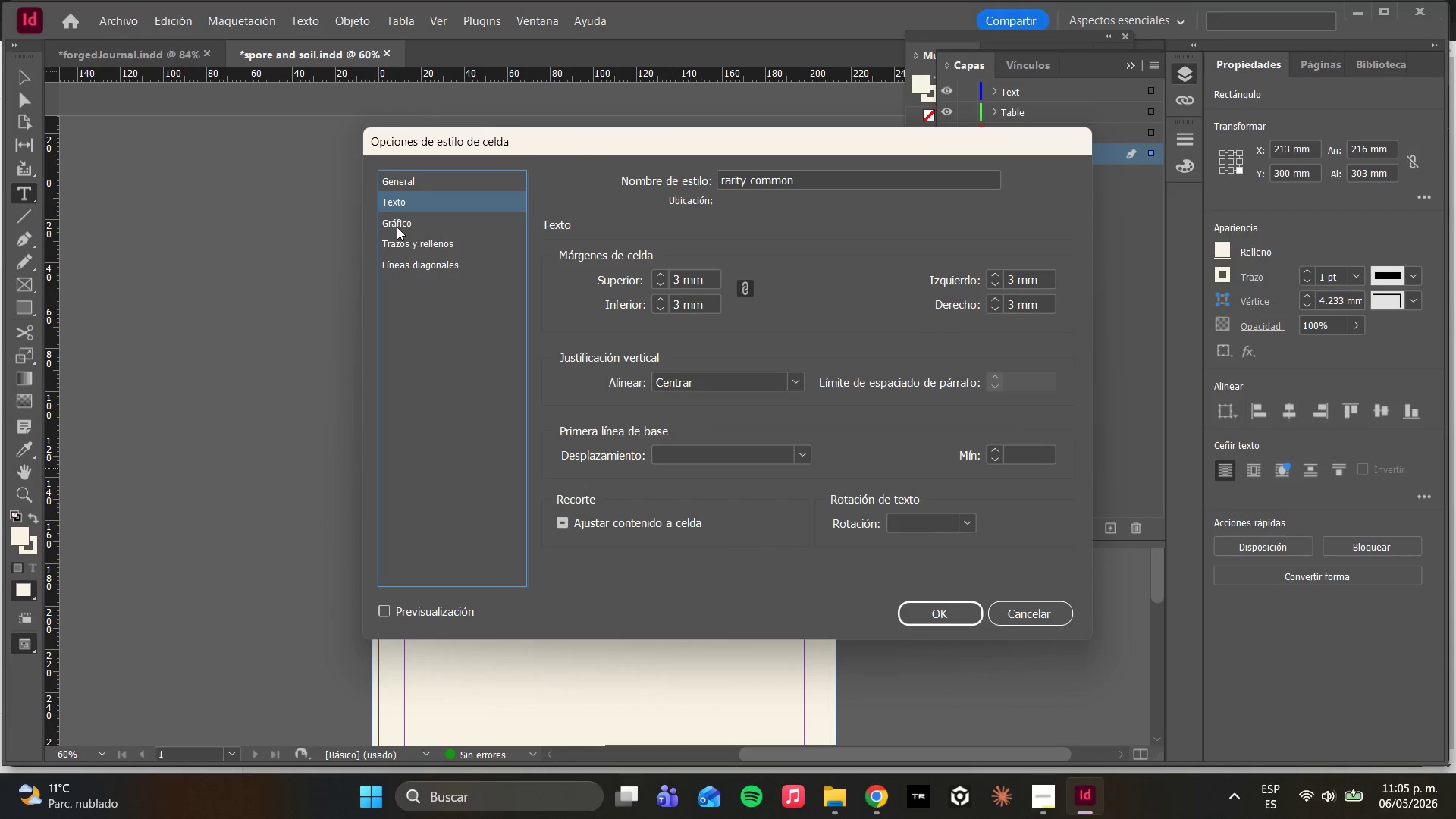 
wait(5.12)
 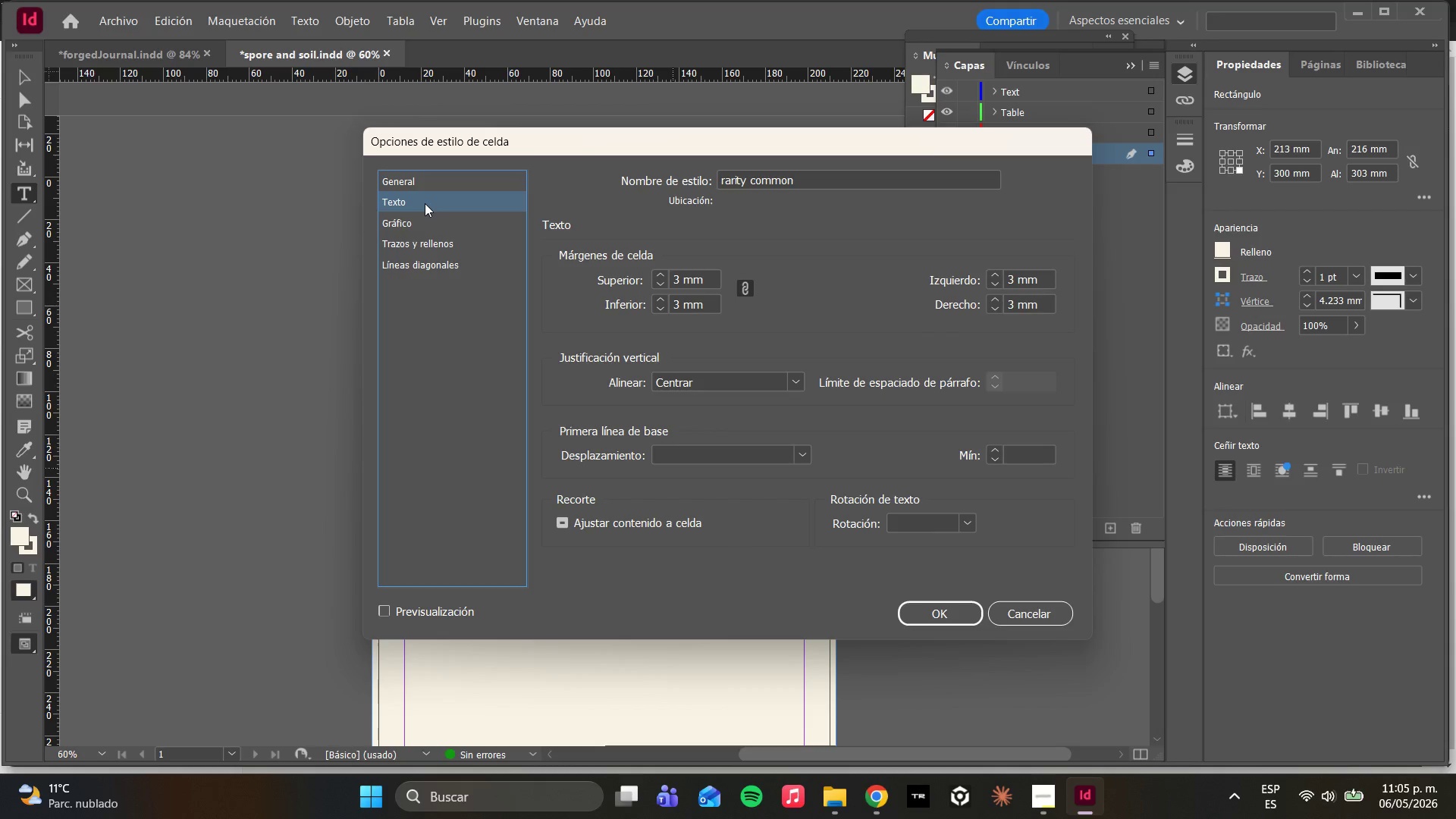 
left_click([397, 240])
 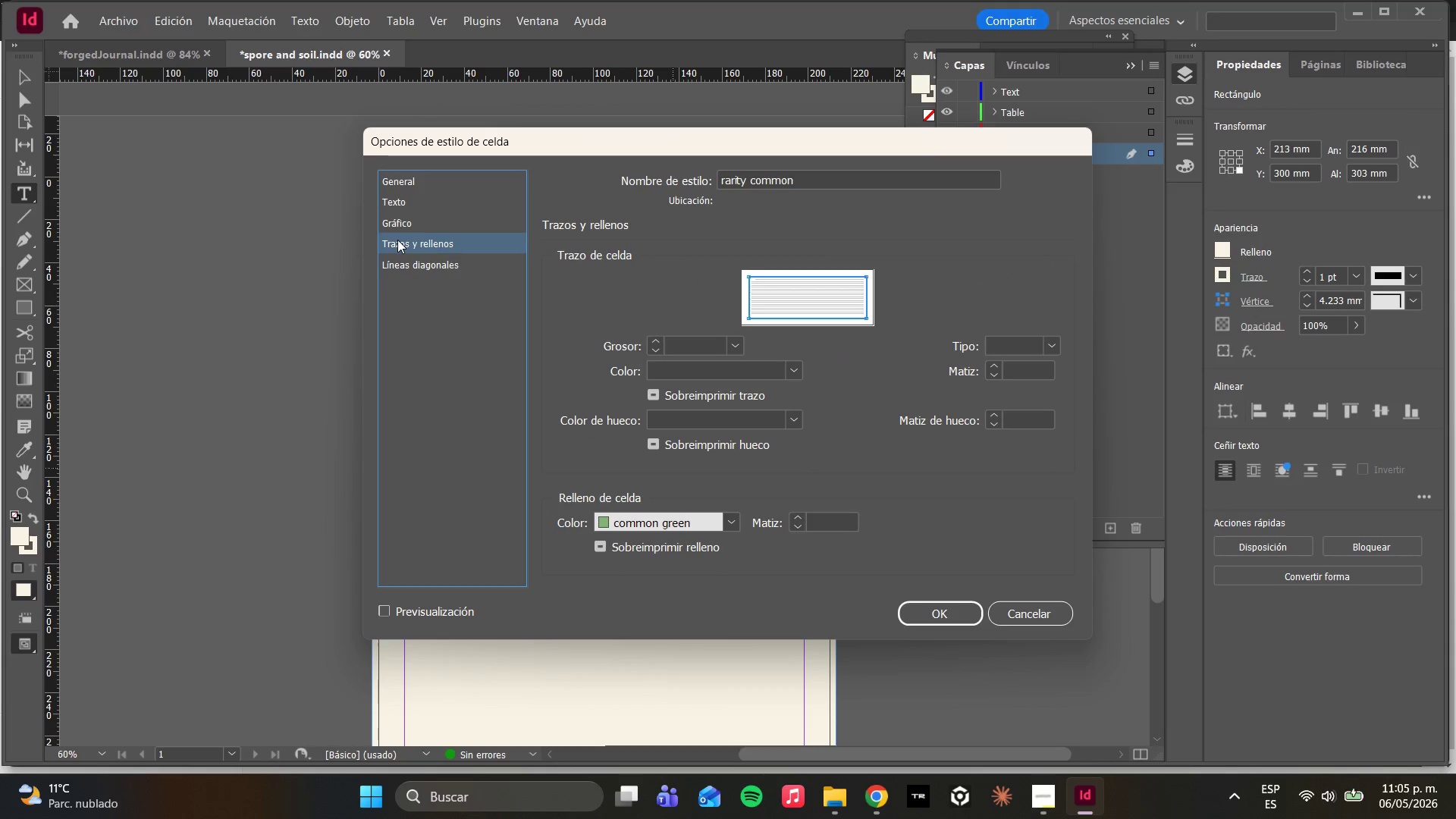 
wait(6.3)
 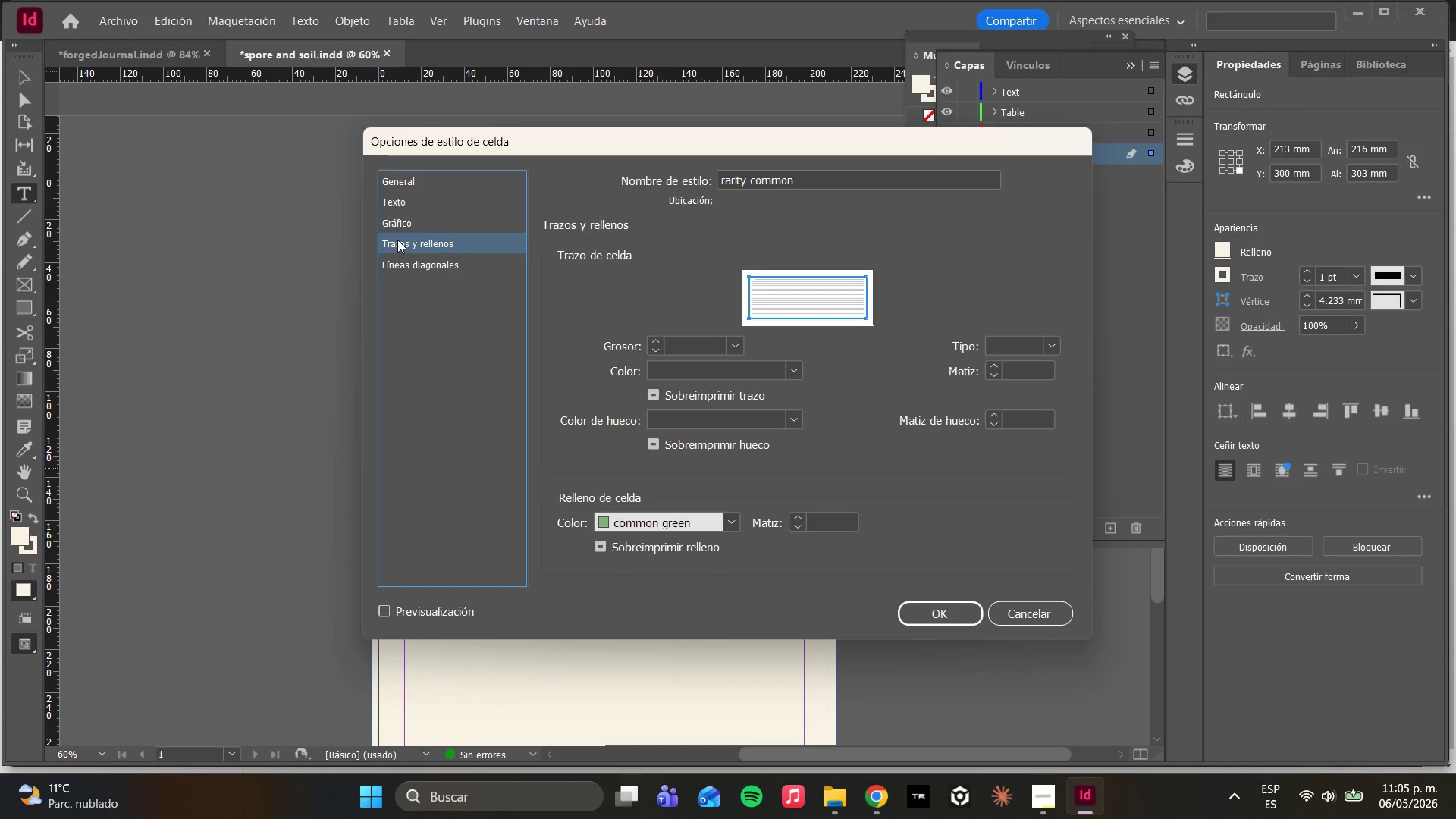 
left_click([425, 264])
 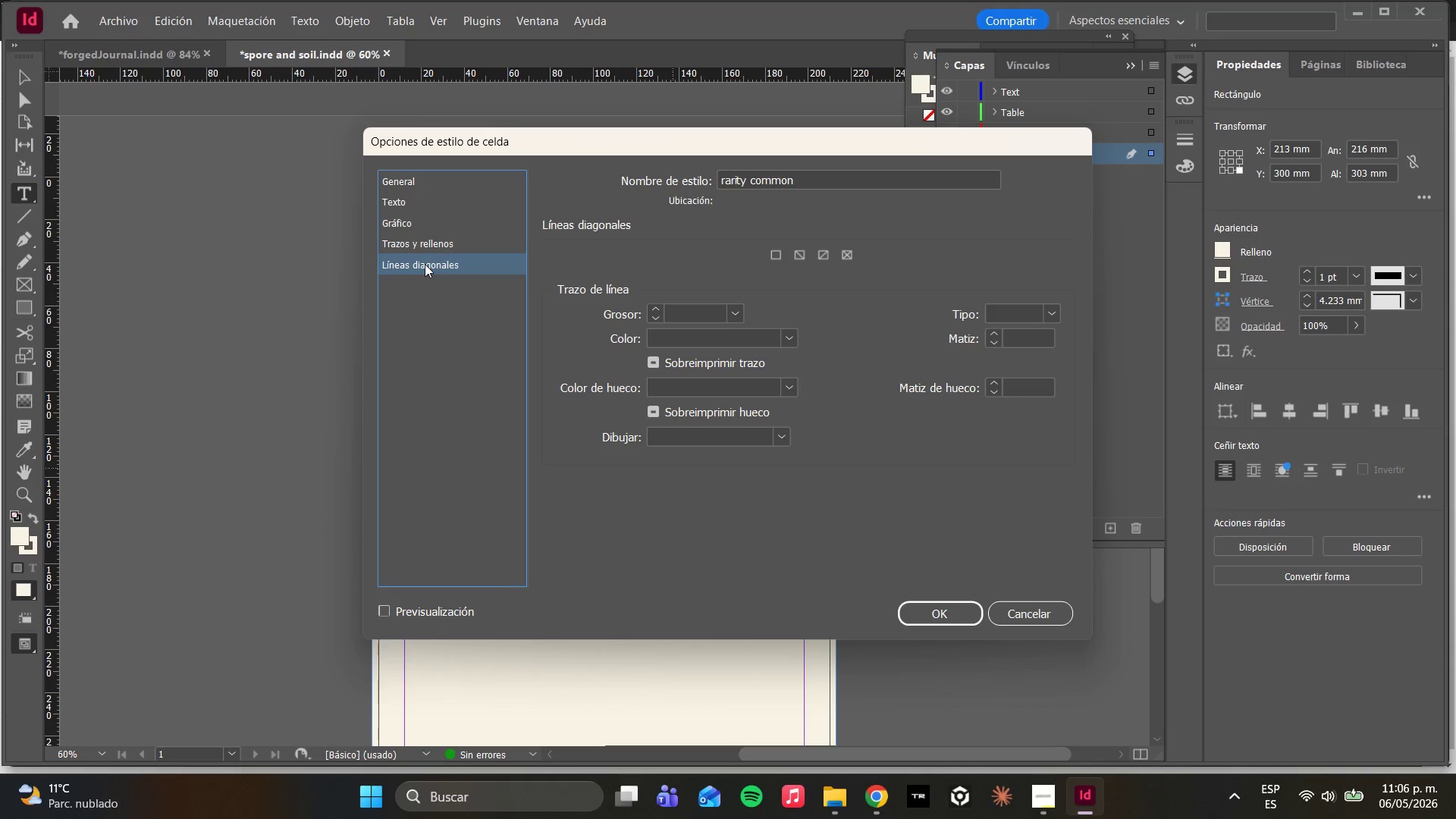 
wait(18.16)
 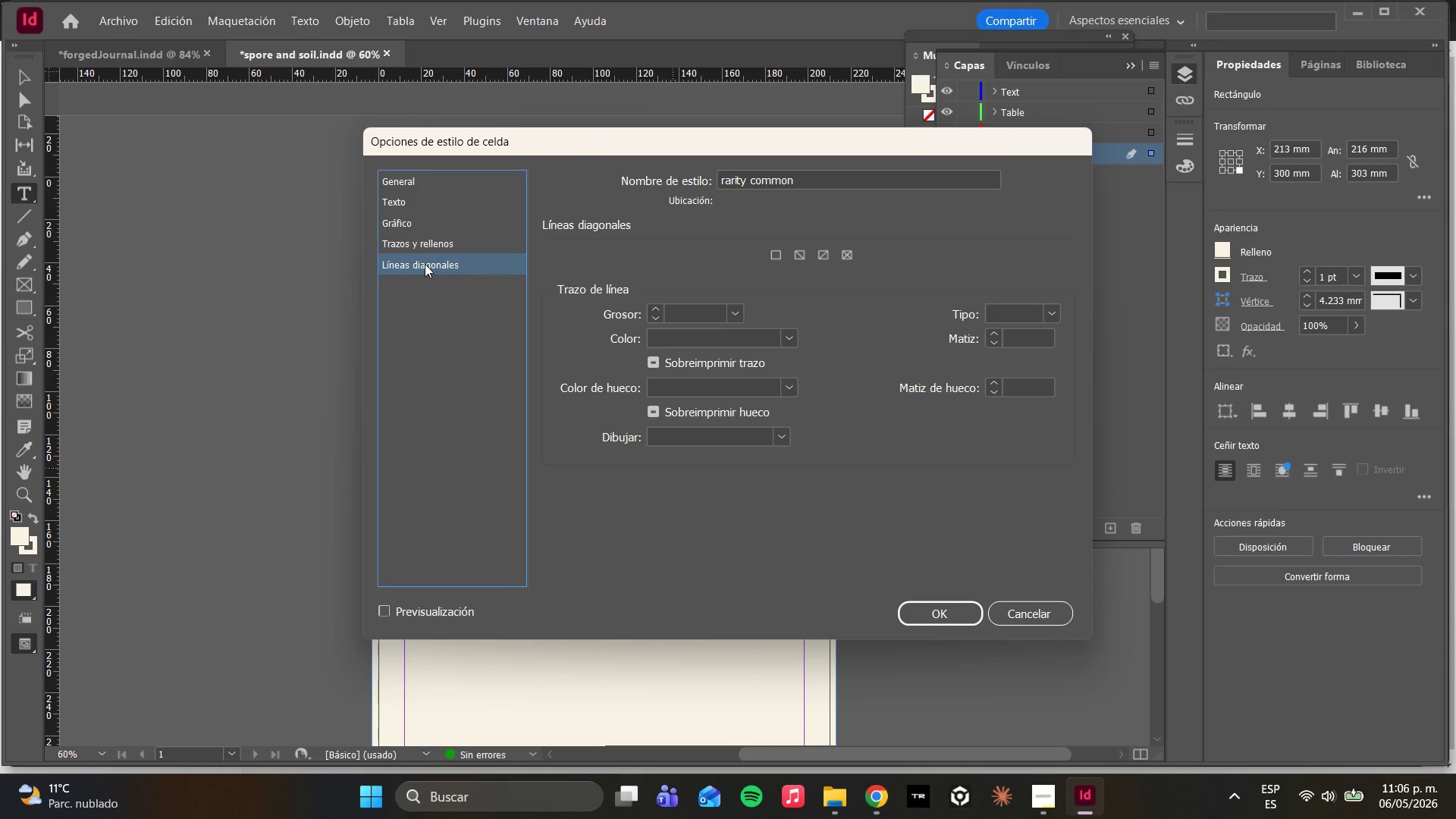 
left_click([416, 179])
 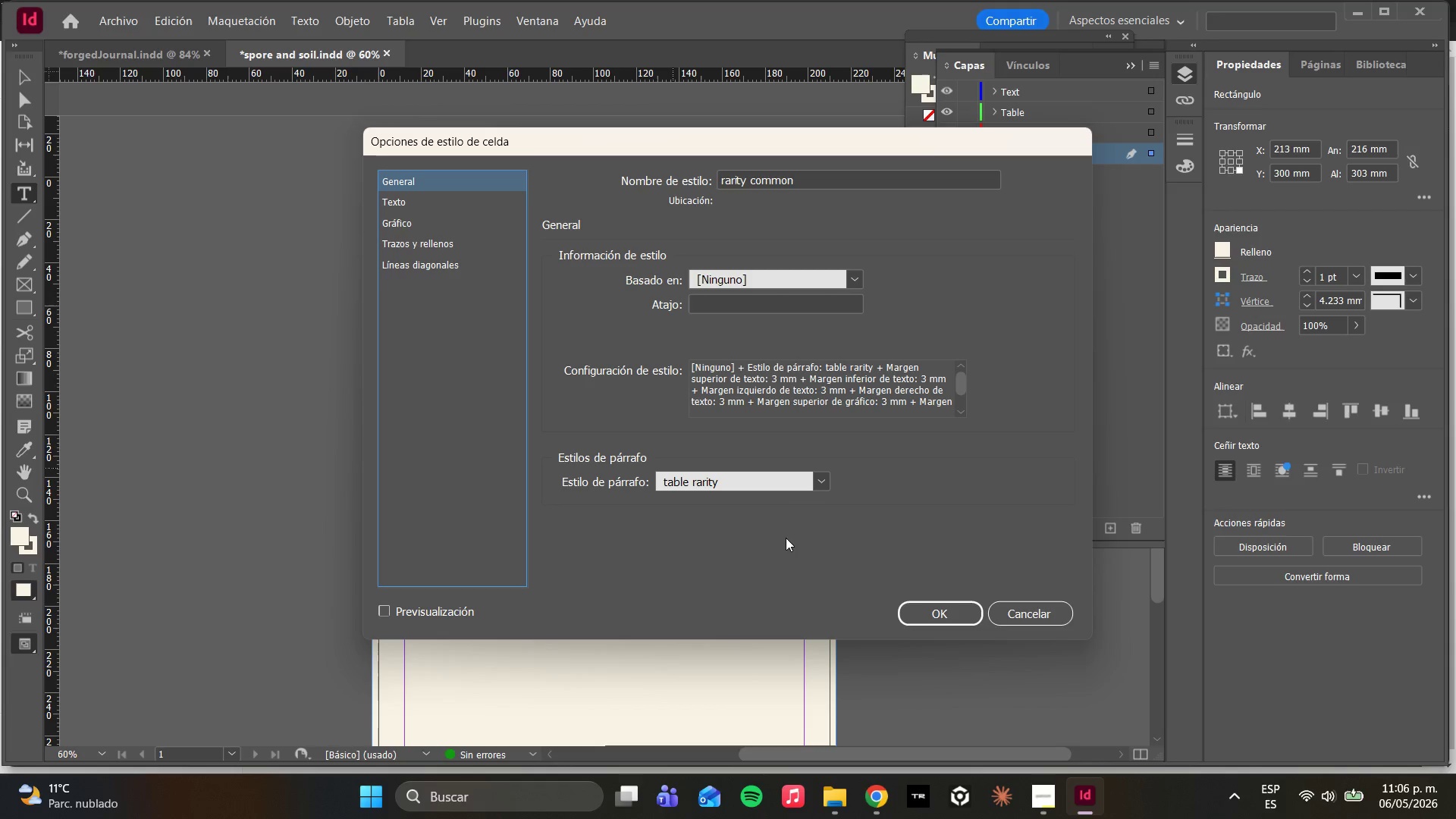 
wait(6.58)
 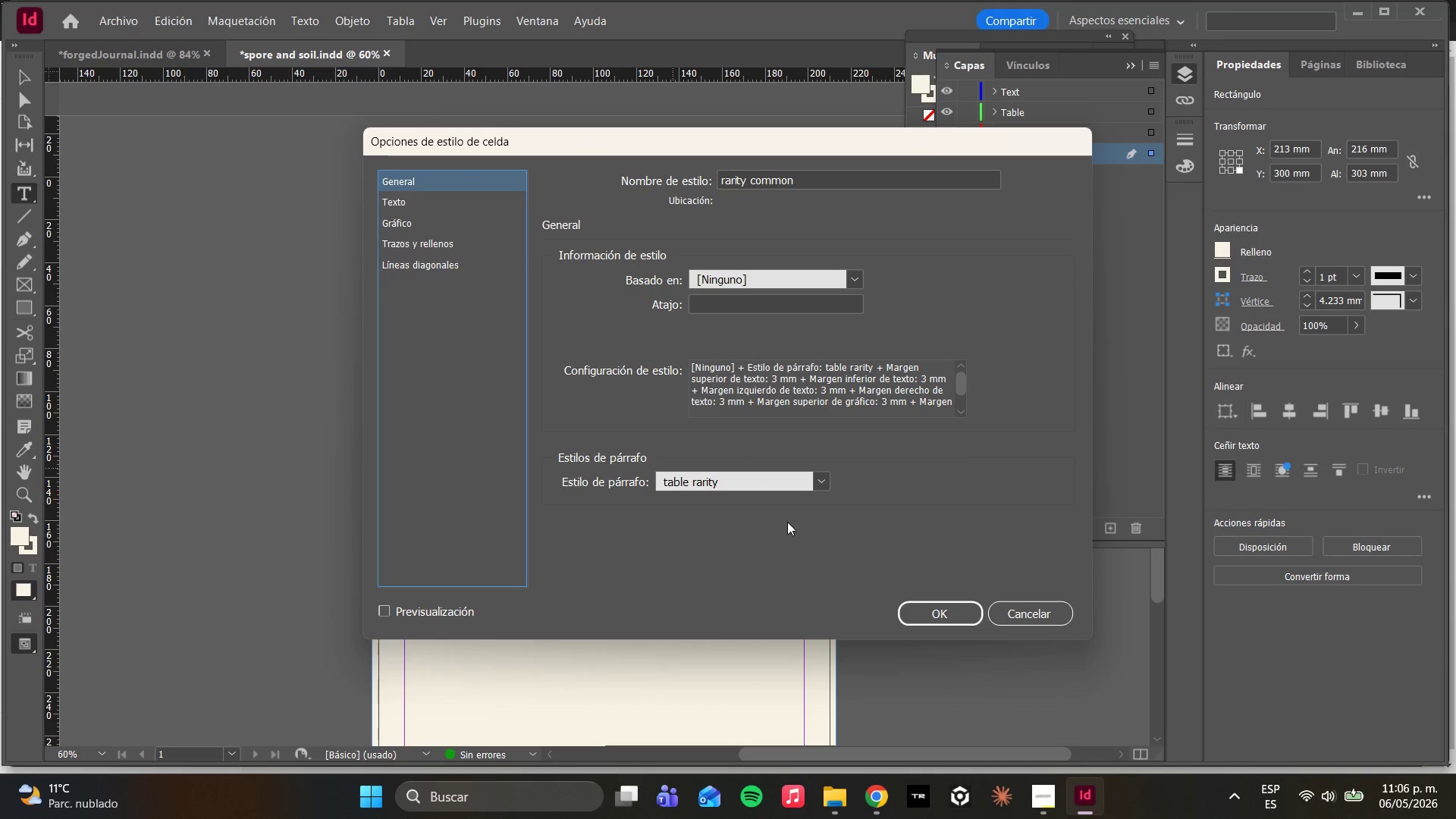 
double_click([931, 607])
 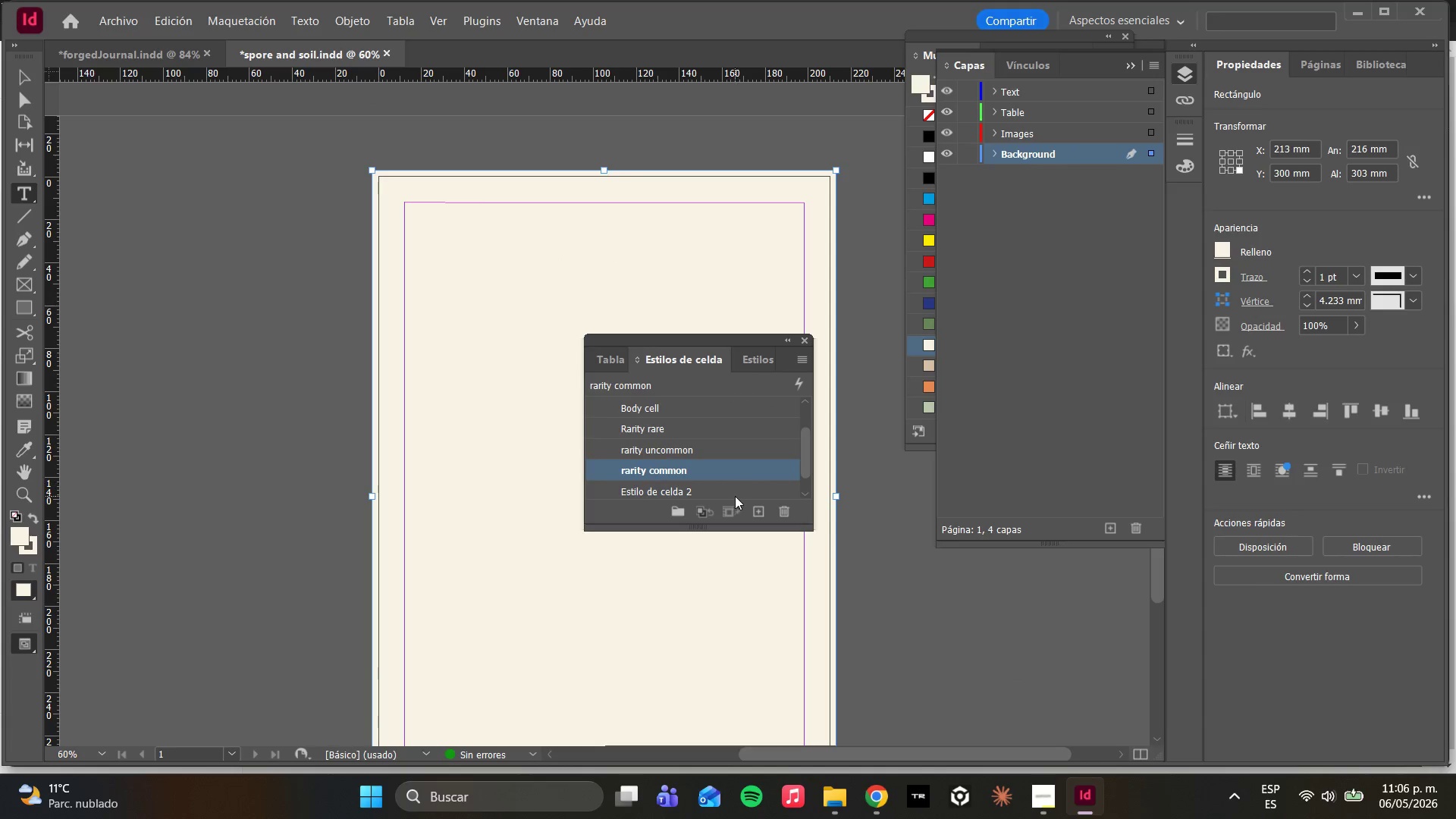 
scroll: coordinate [716, 450], scroll_direction: down, amount: 3.0
 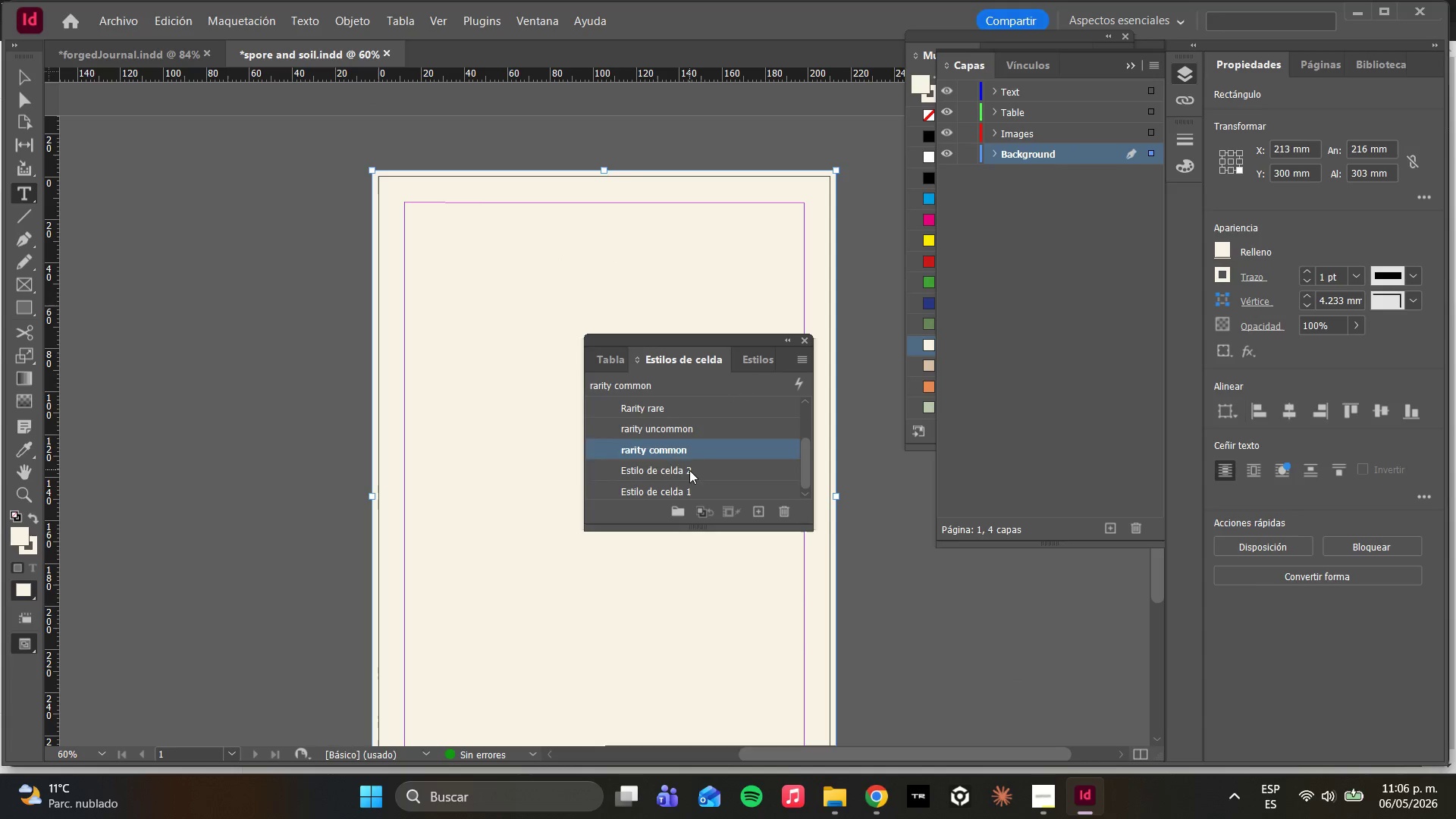 
double_click([689, 470])
 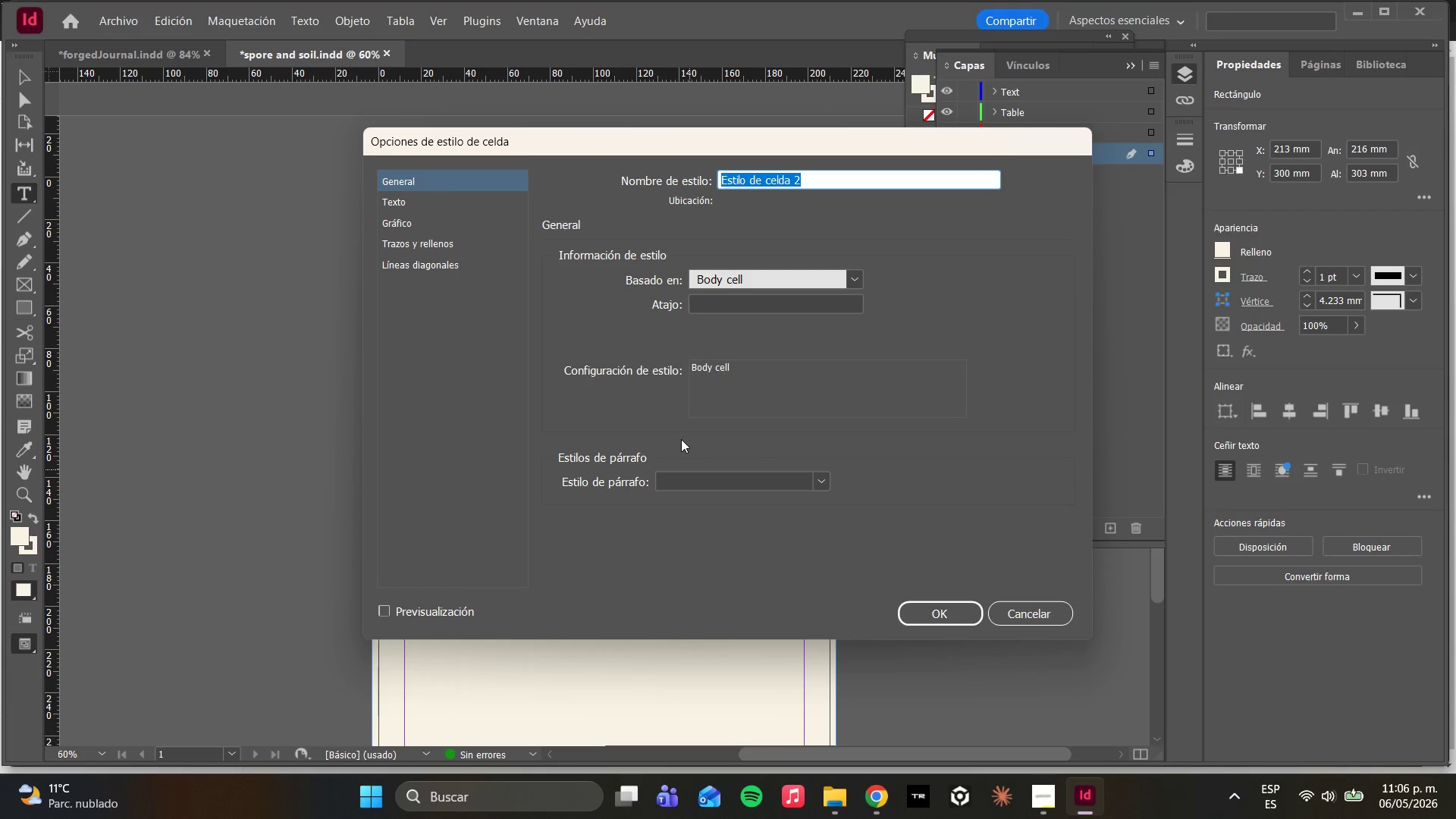 
type(Zebra Row)
 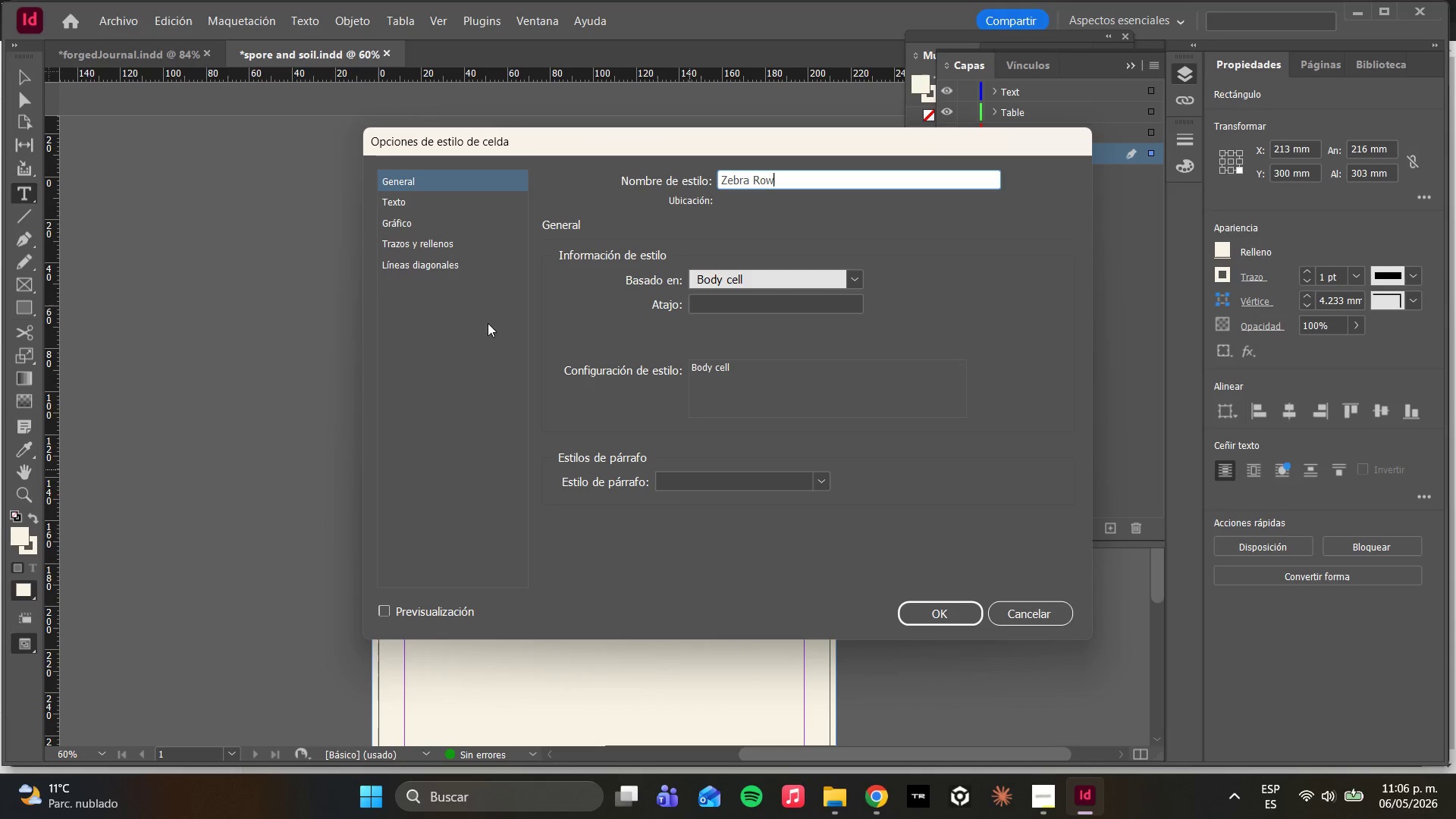 
left_click([426, 196])
 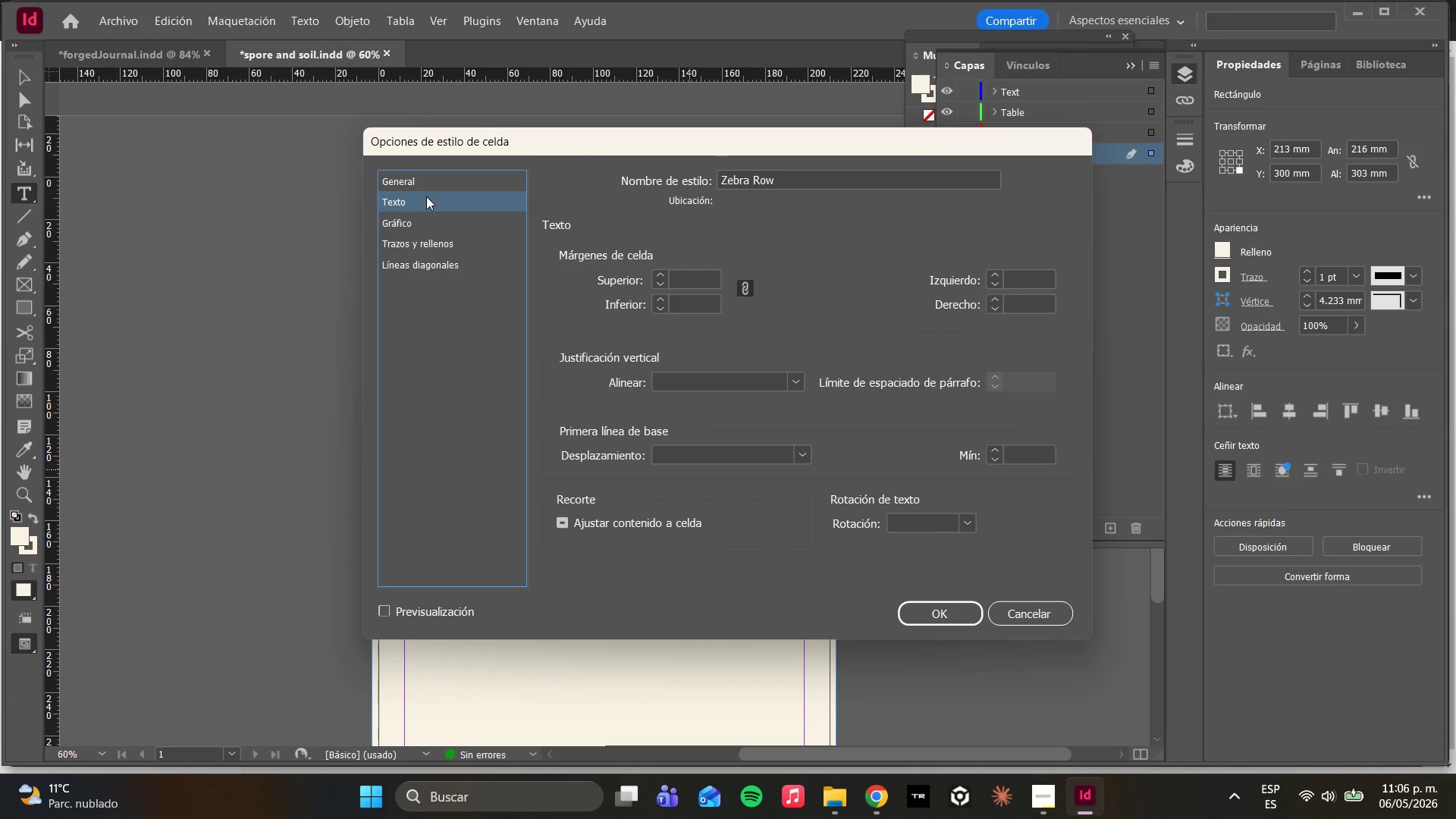 
wait(11.3)
 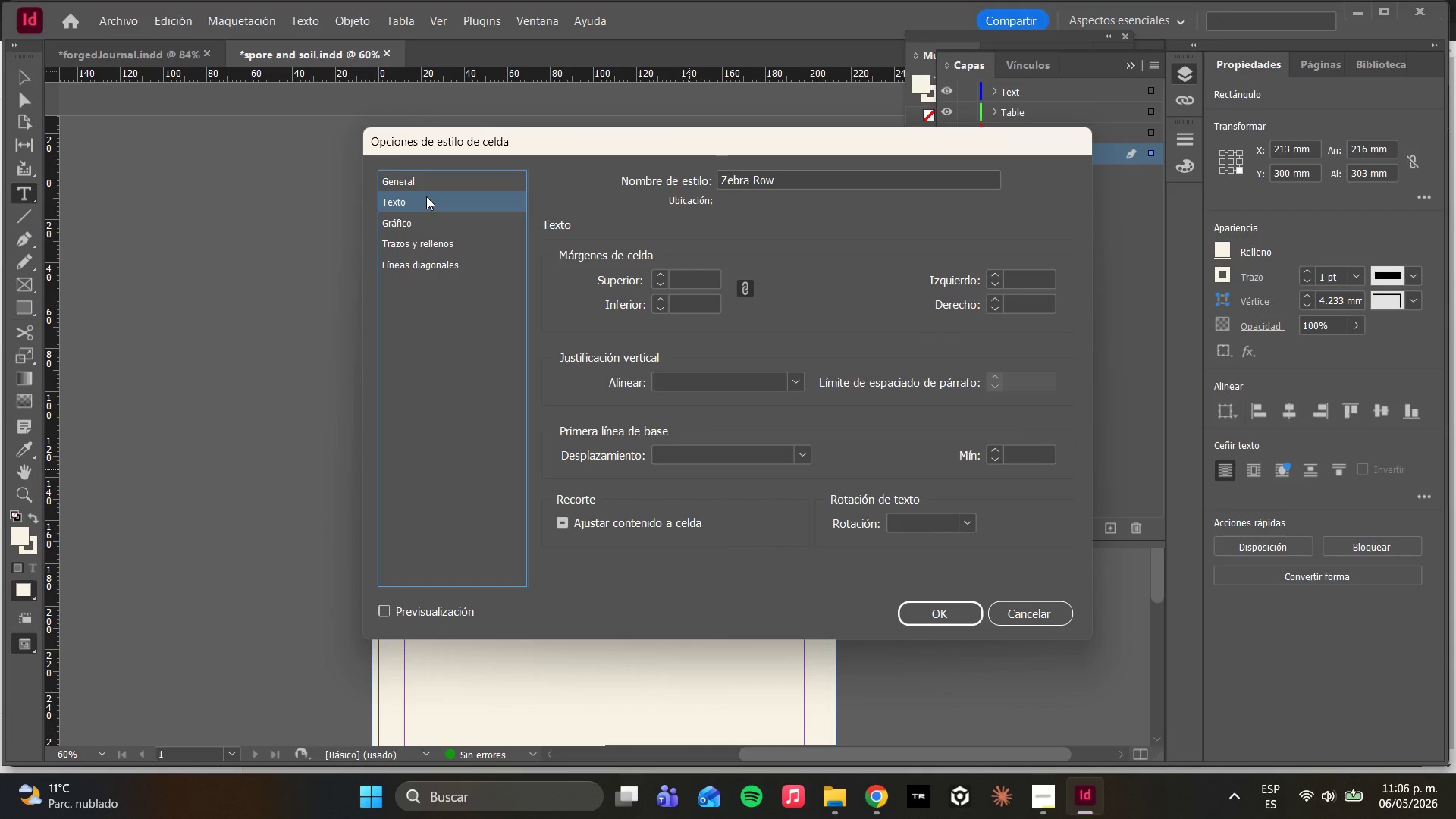 
left_click([815, 480])
 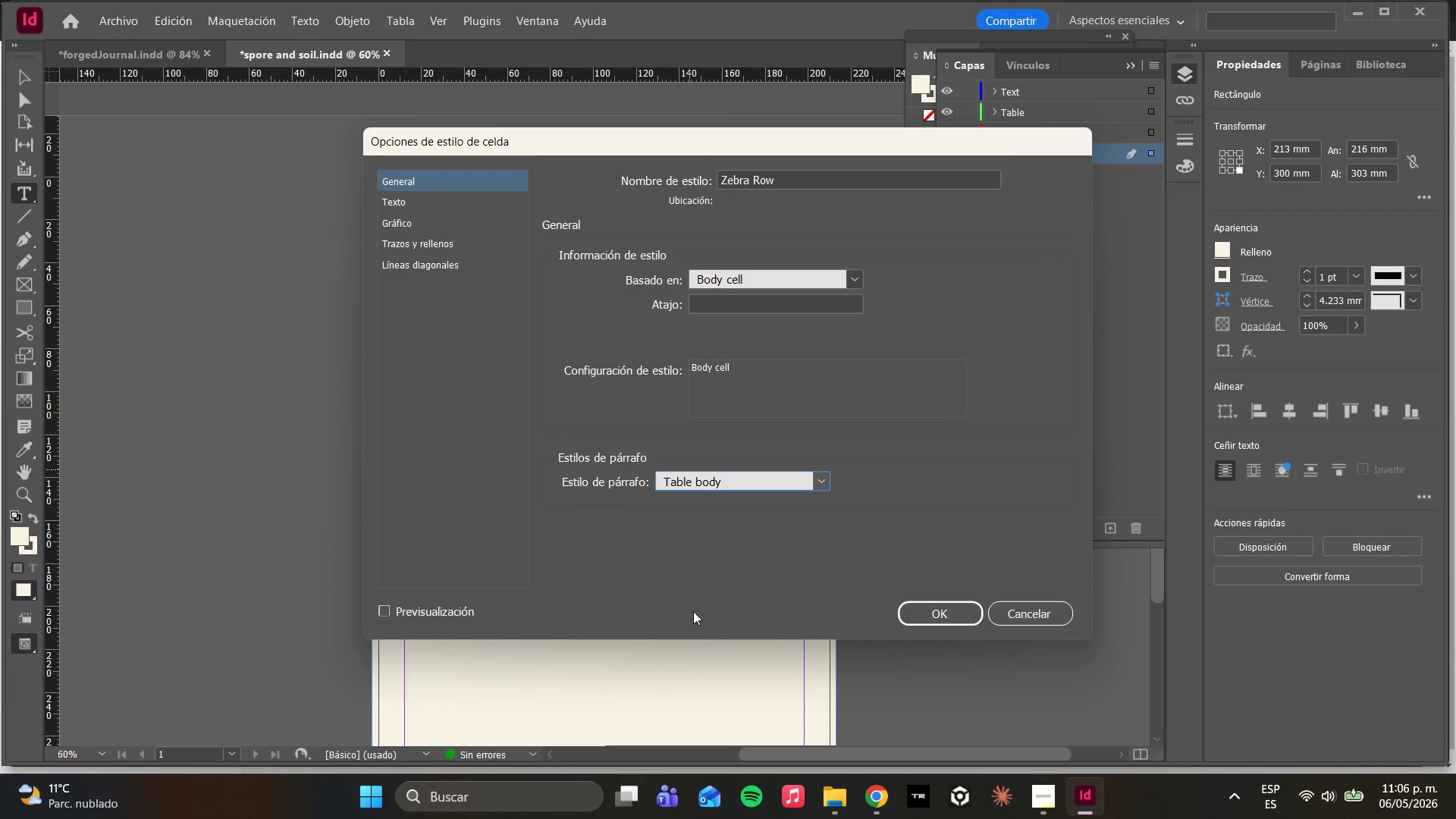 
left_click([448, 205])
 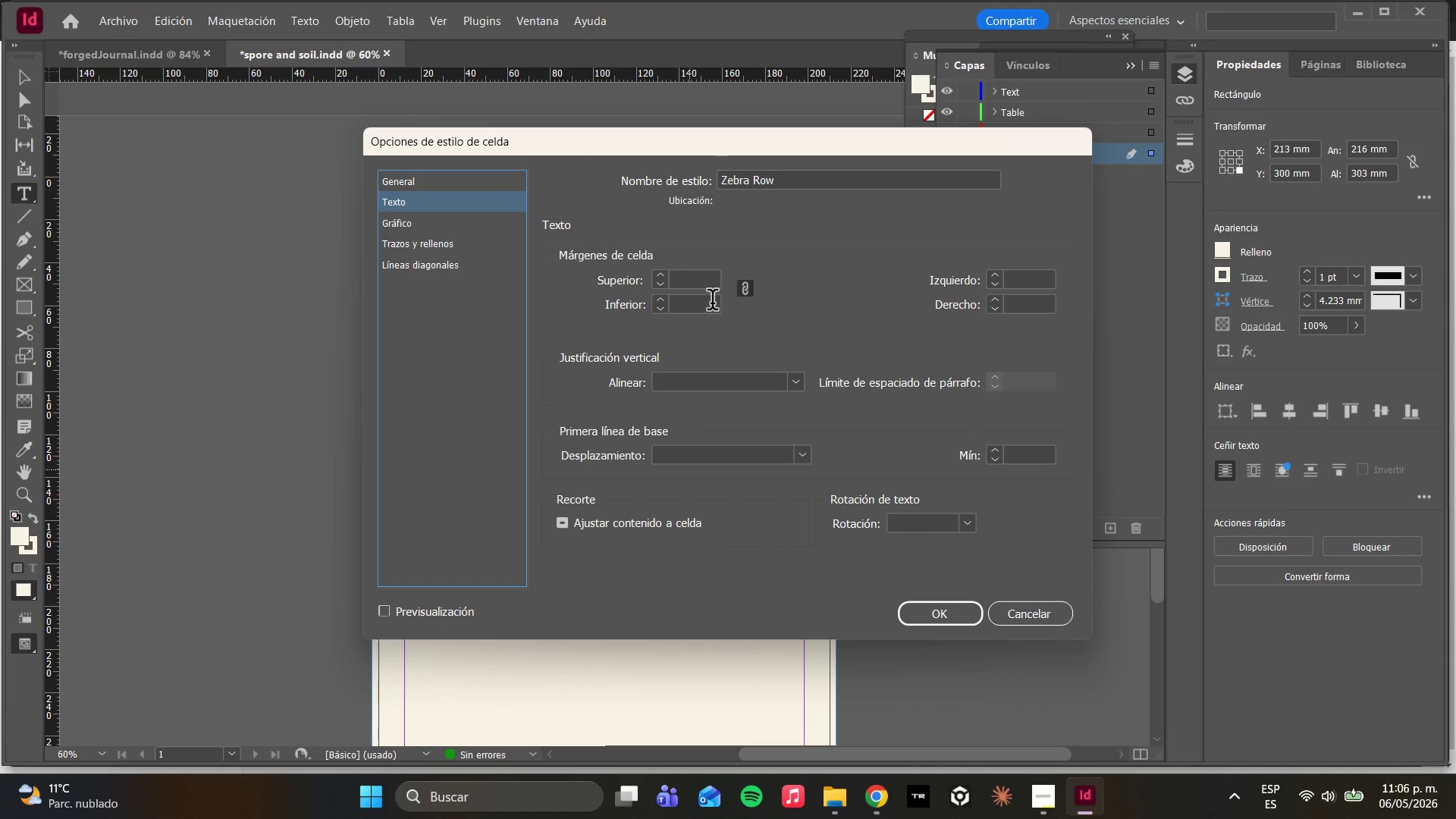 
left_click([686, 282])
 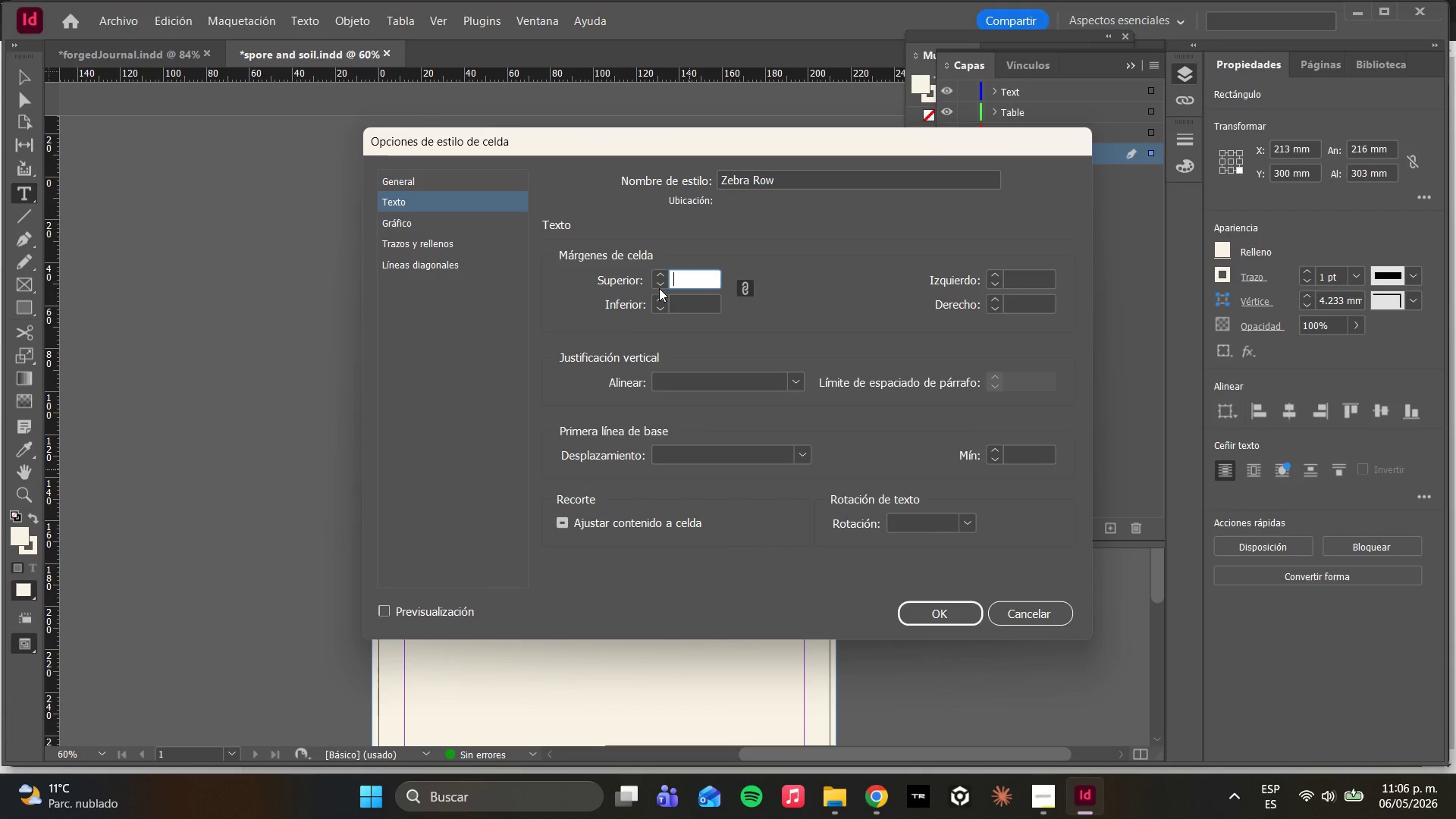 
key(3)
 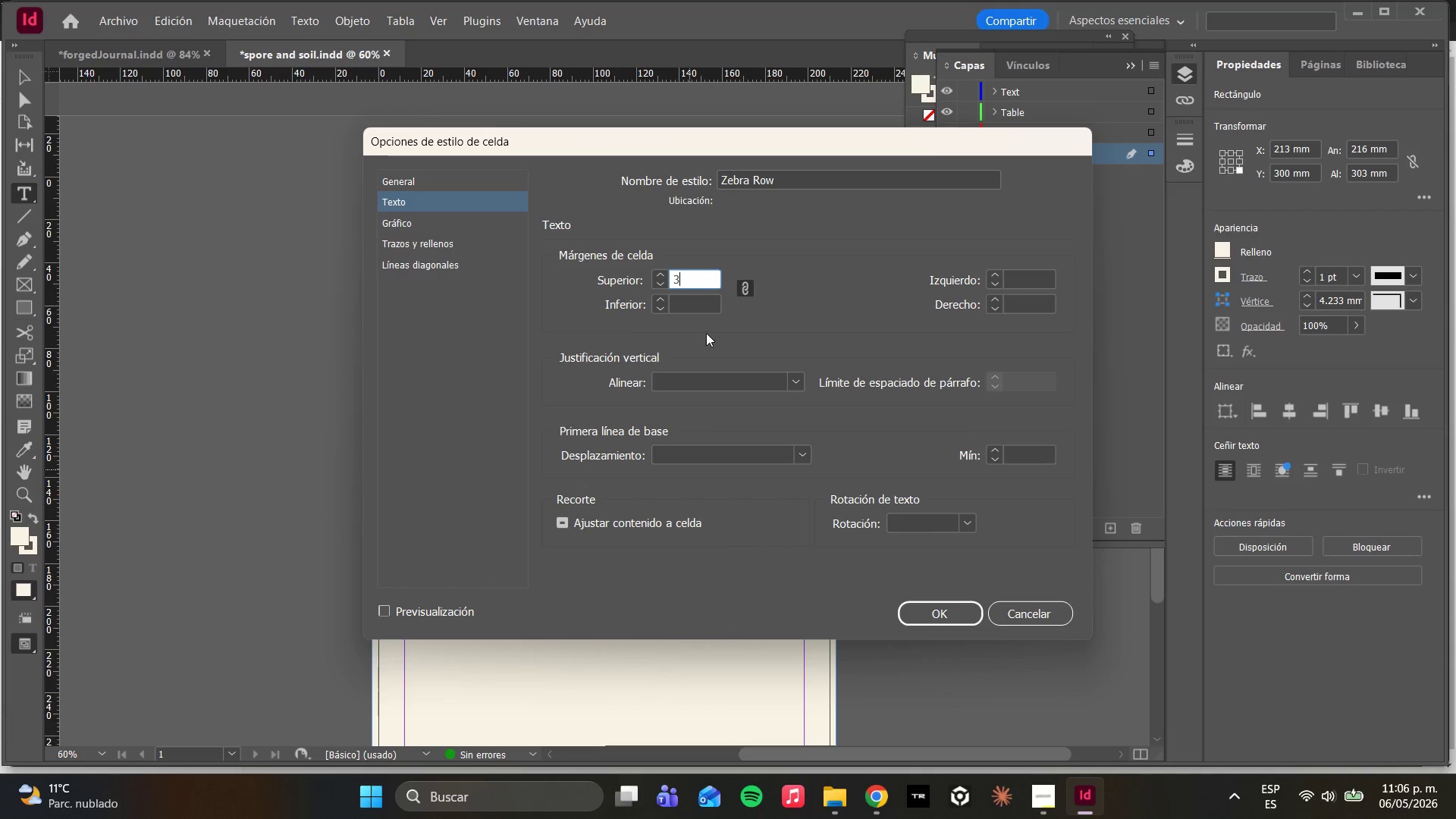 
left_click([678, 322])
 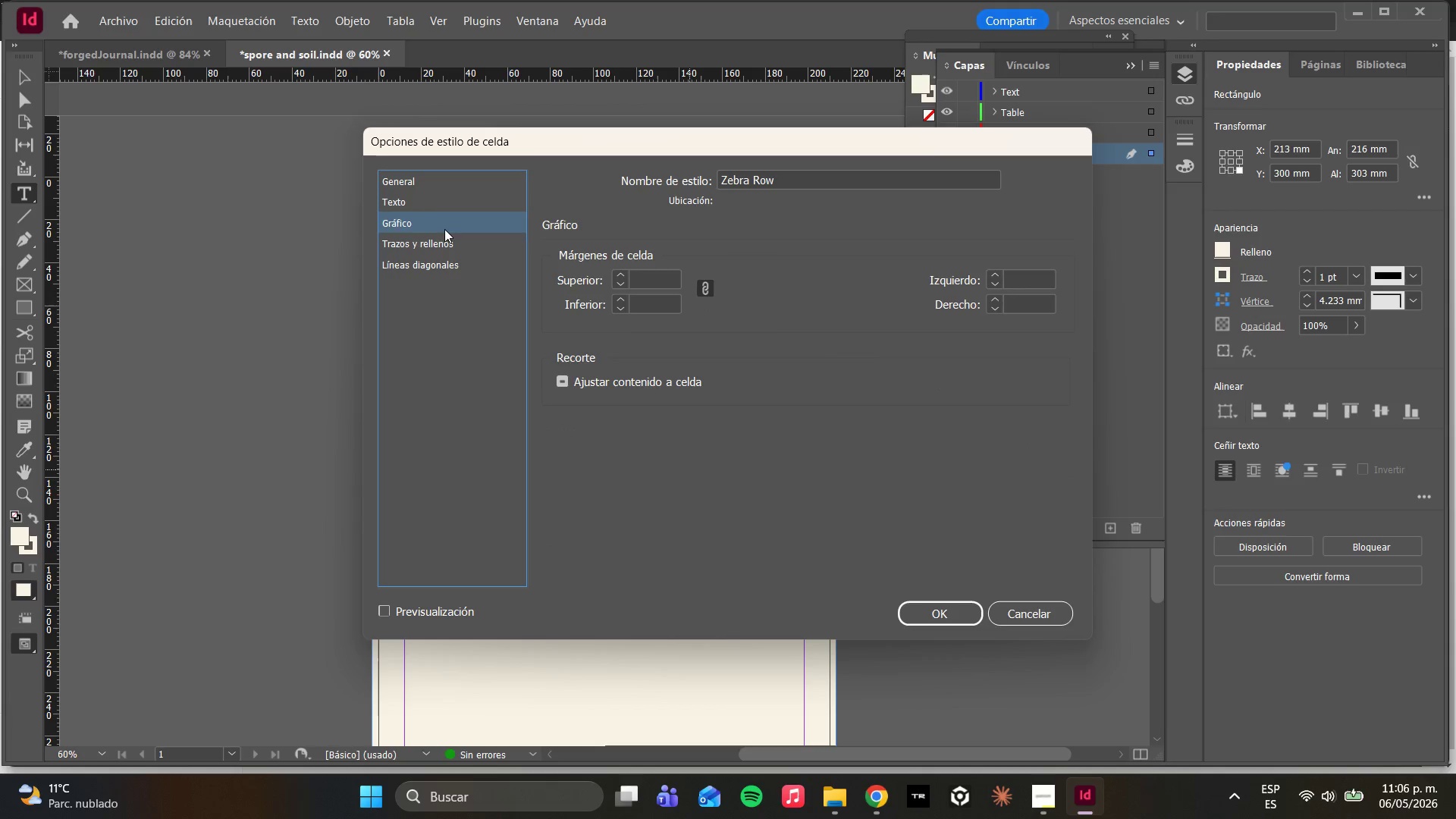 
double_click([432, 215])
 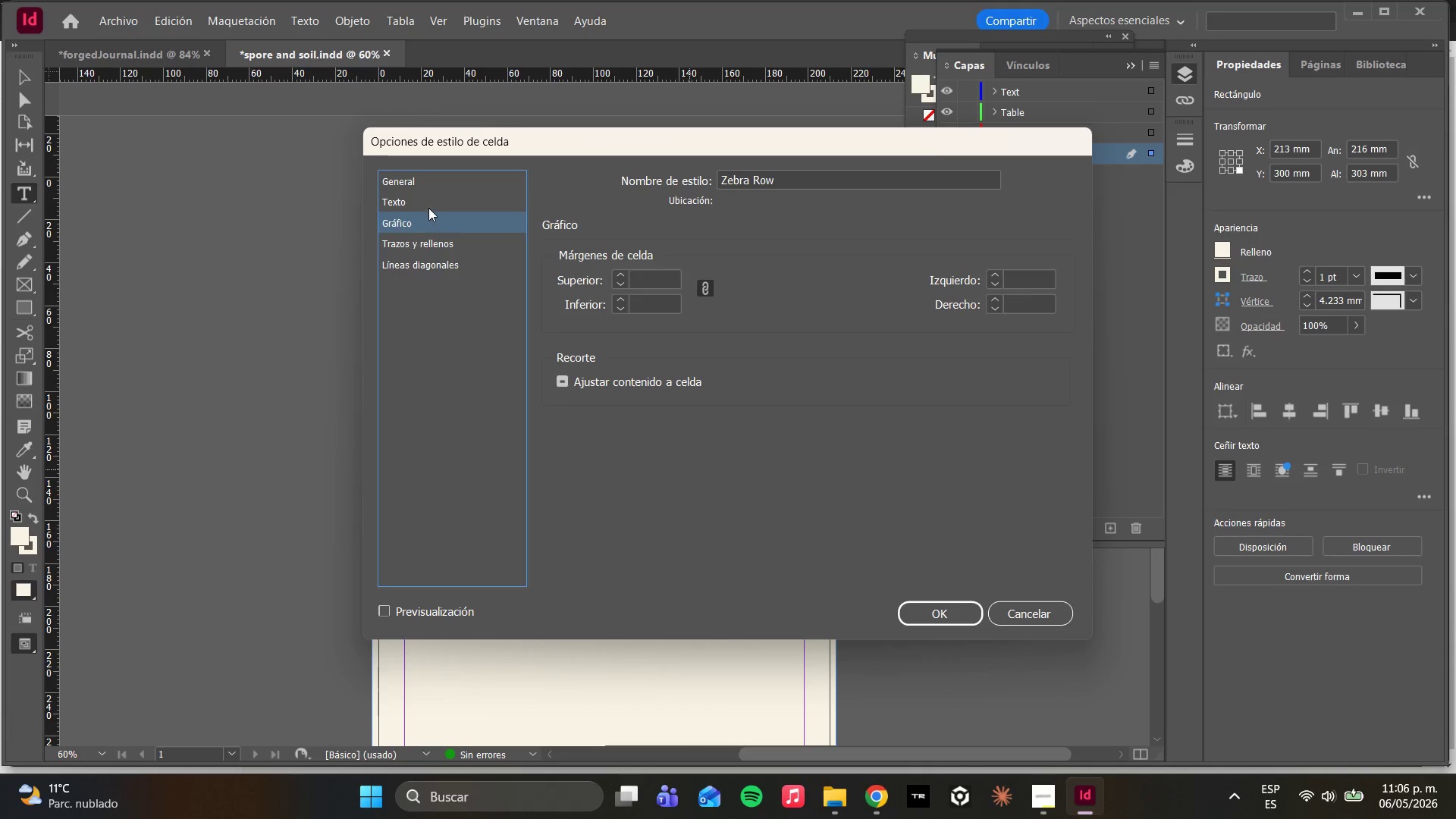 
triple_click([428, 206])
 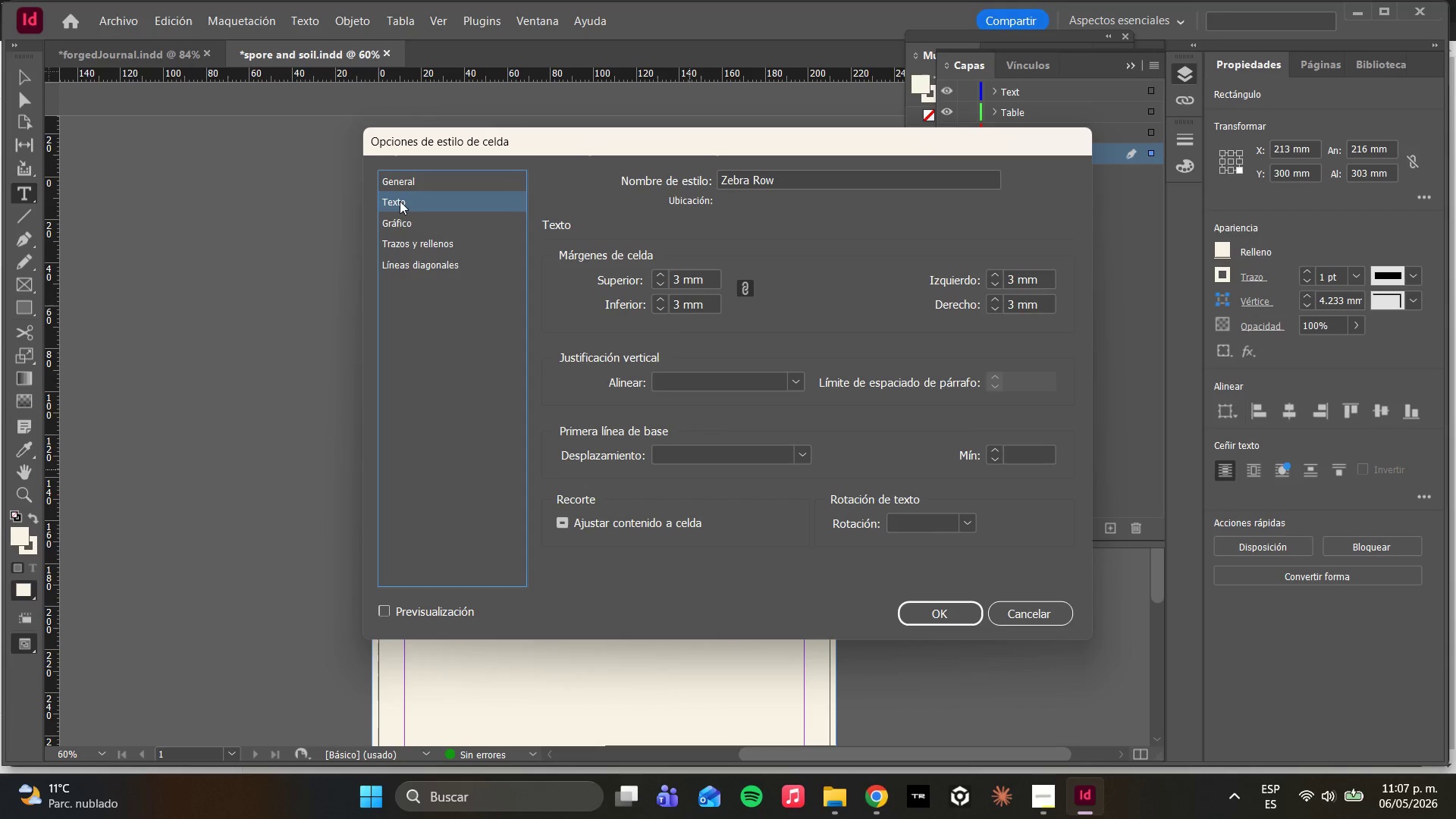 
wait(16.64)
 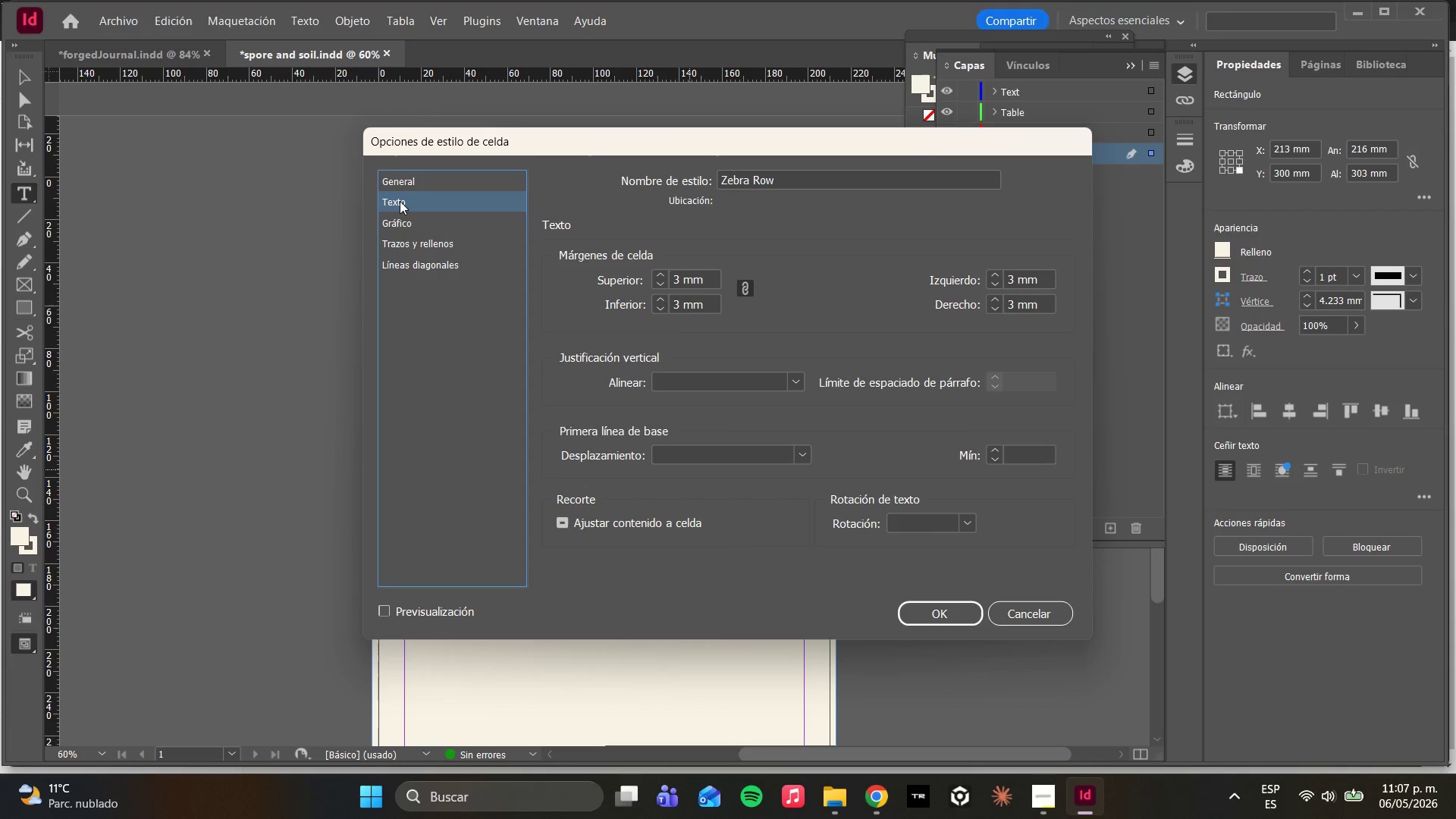 
left_click([421, 261])
 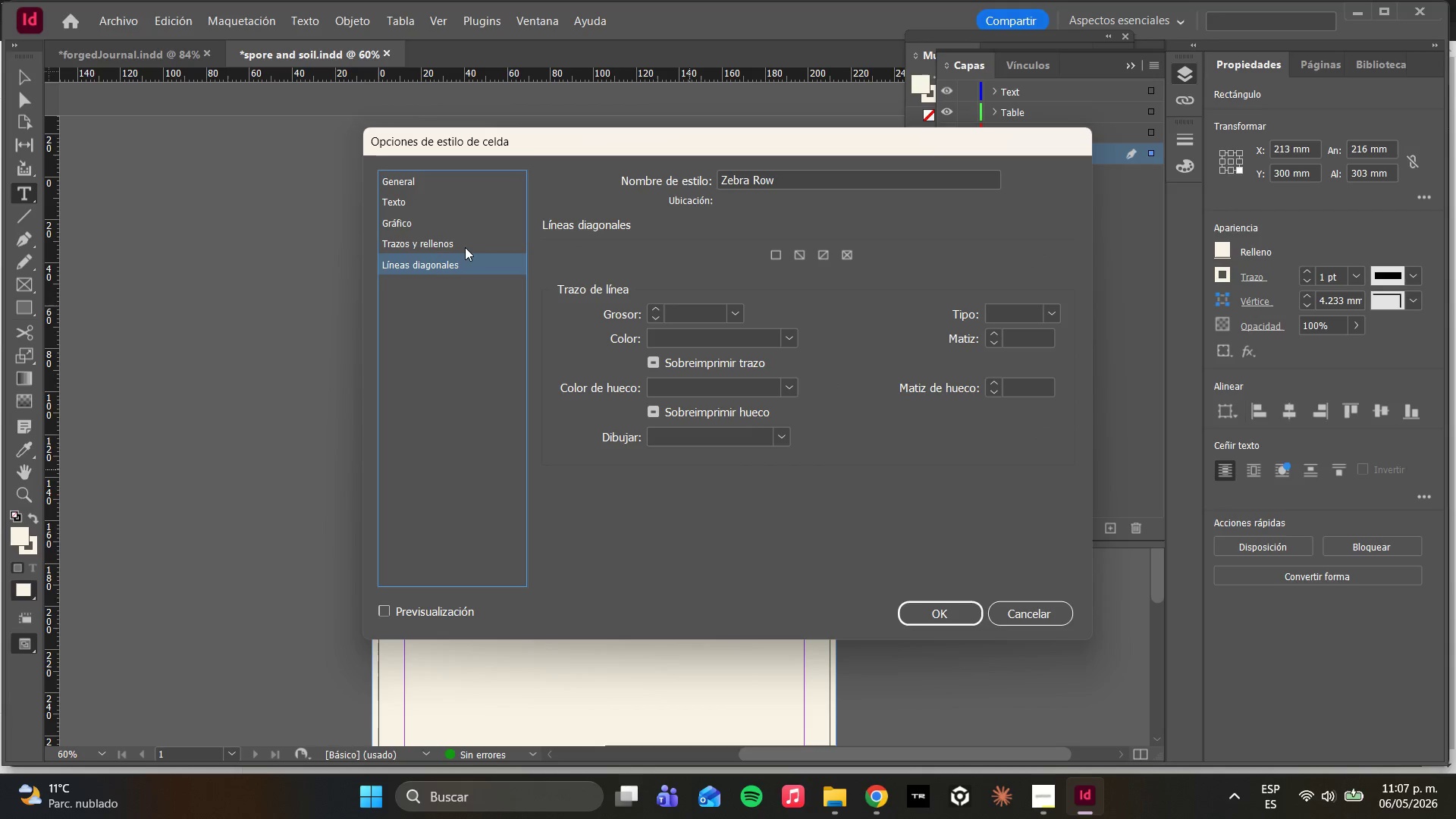 
left_click([464, 247])
 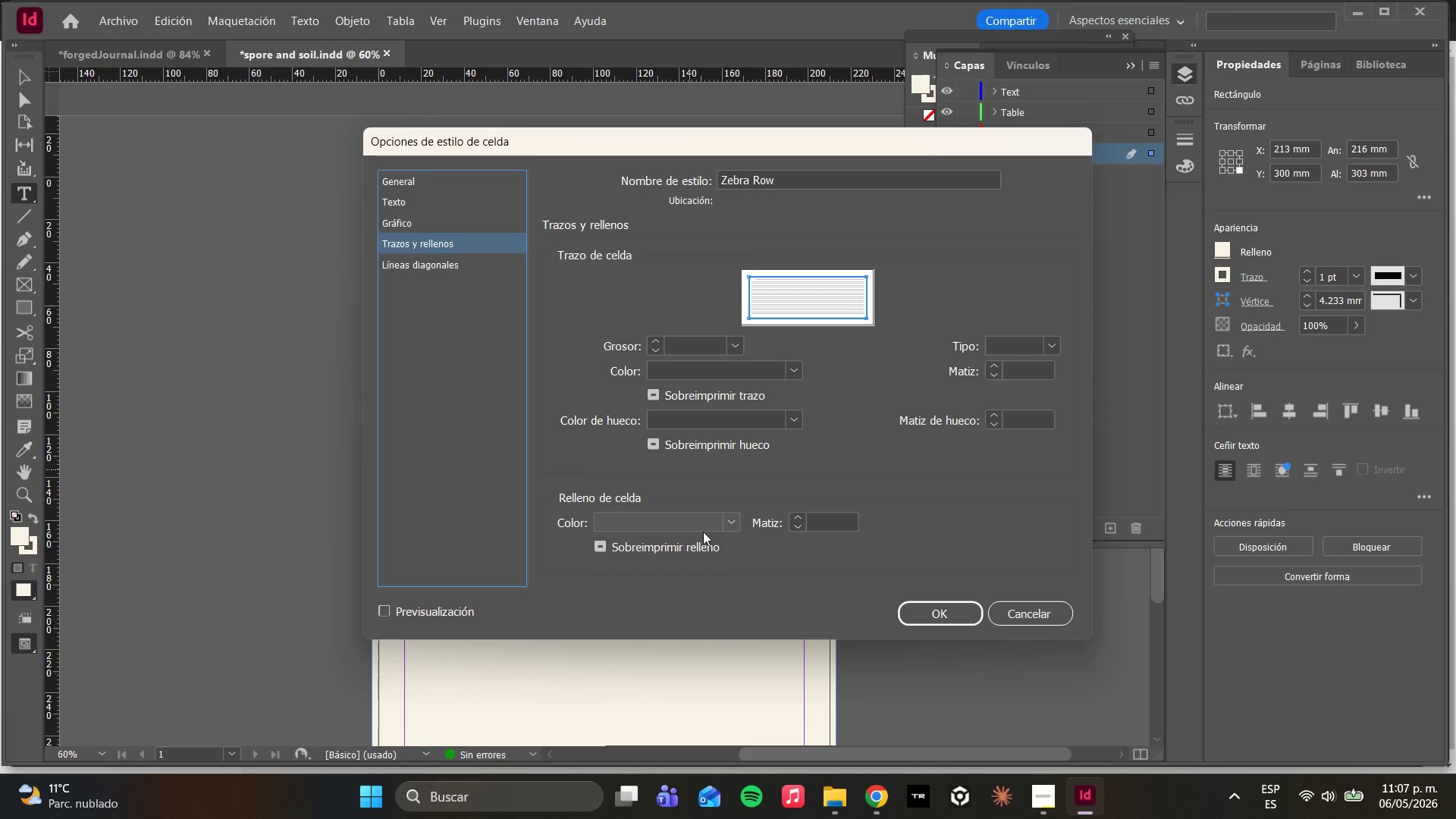 
left_click([726, 517])
 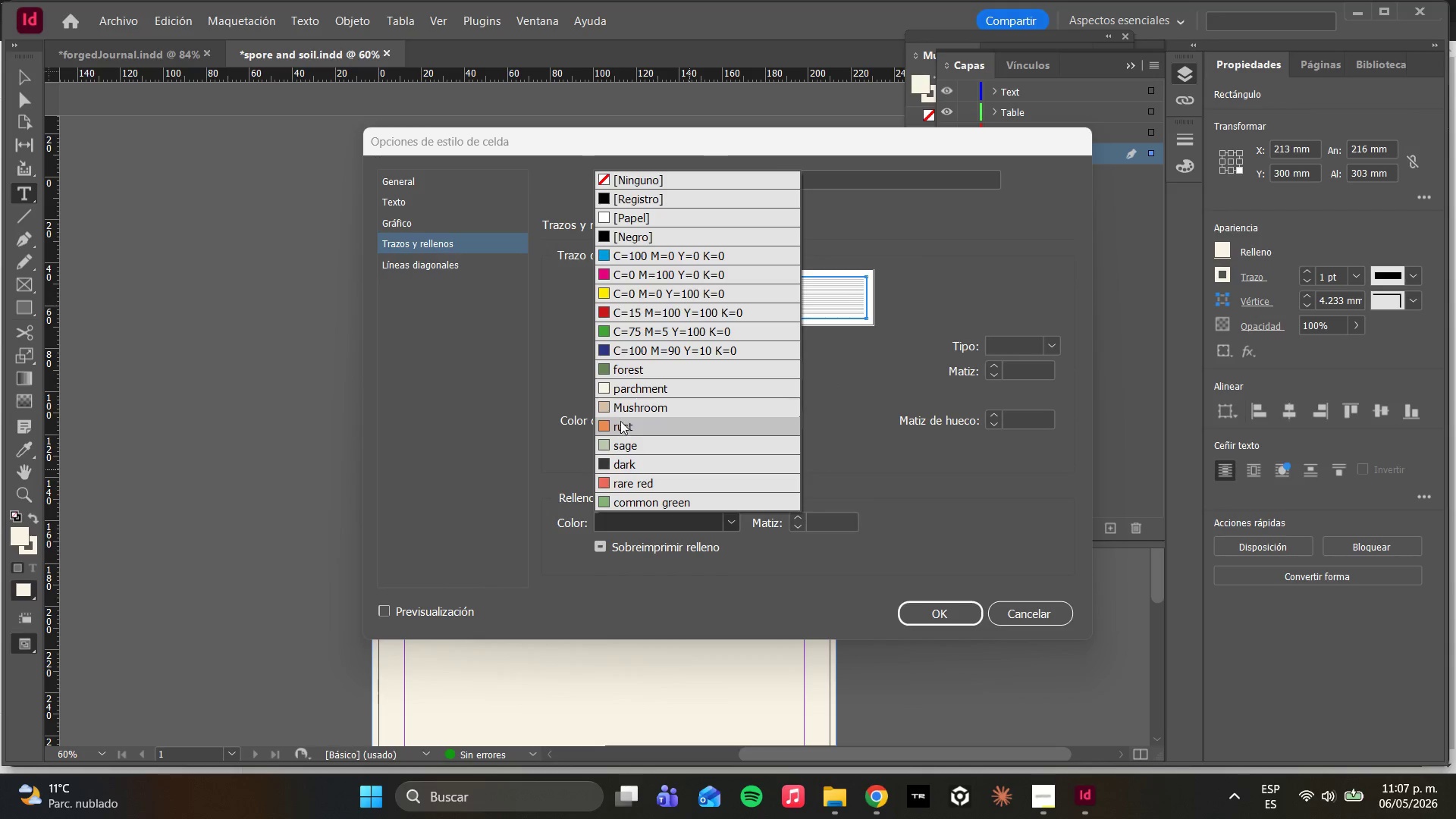 
left_click([627, 412])
 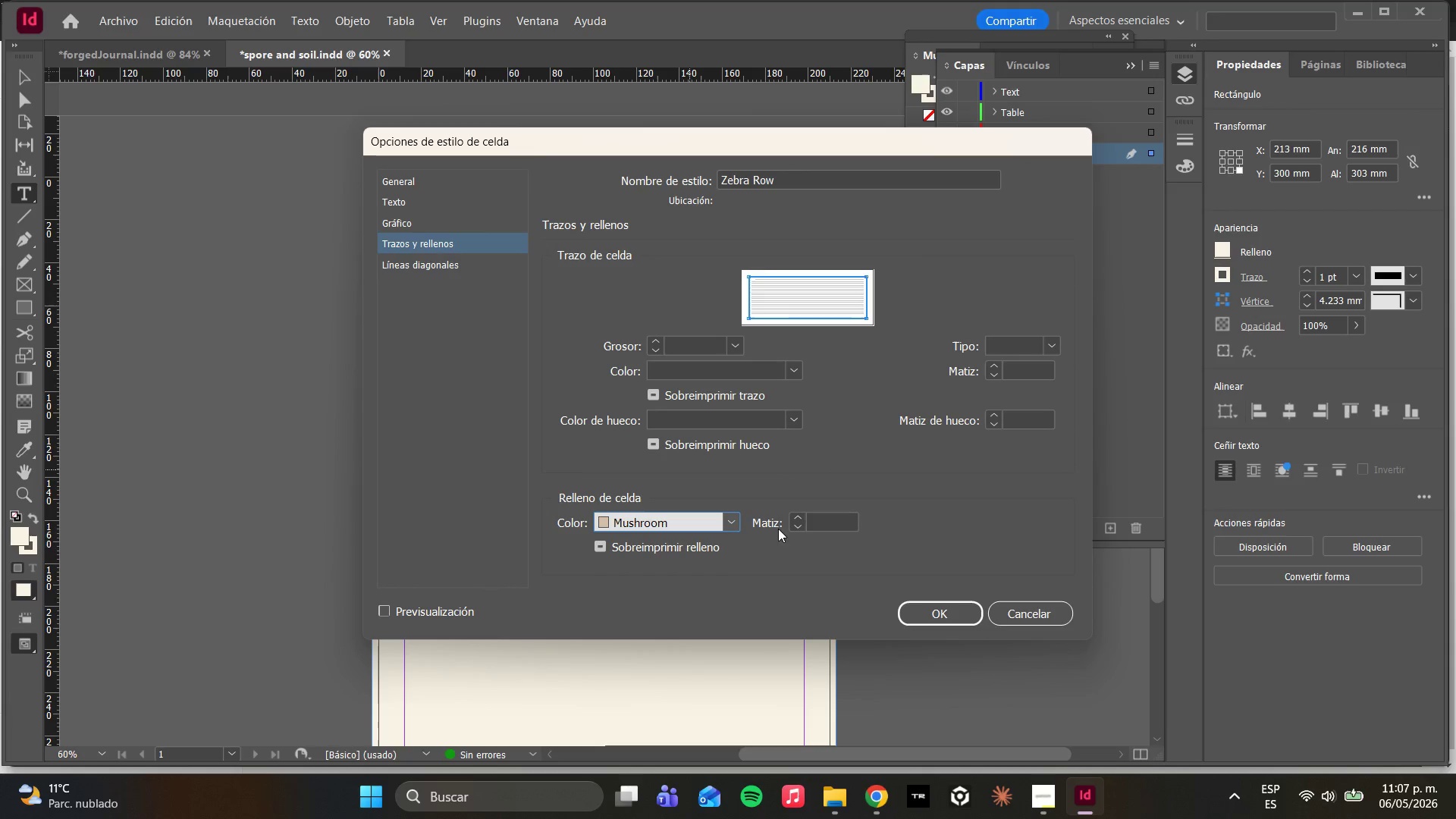 
double_click([794, 525])
 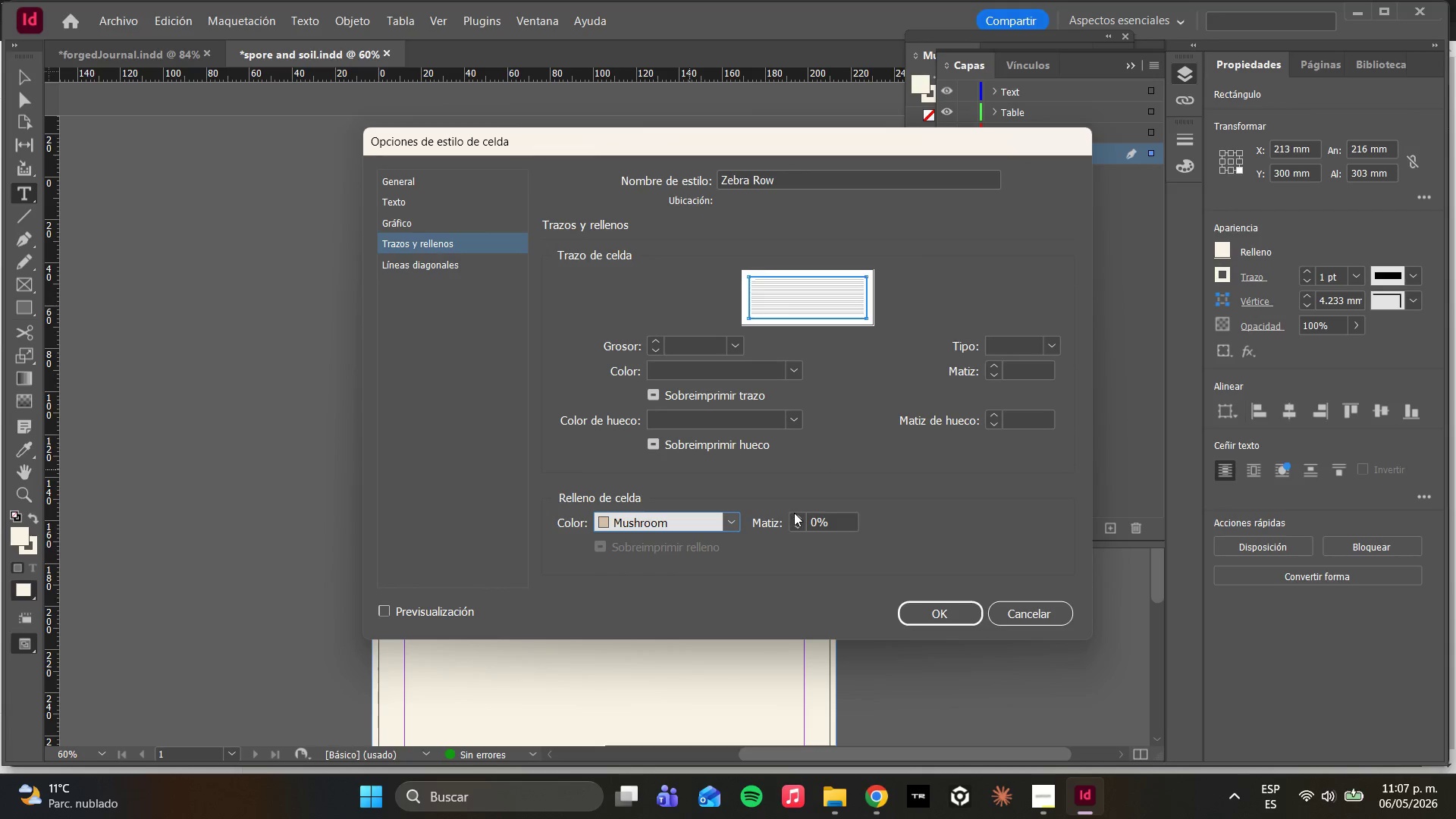 
left_click([793, 516])
 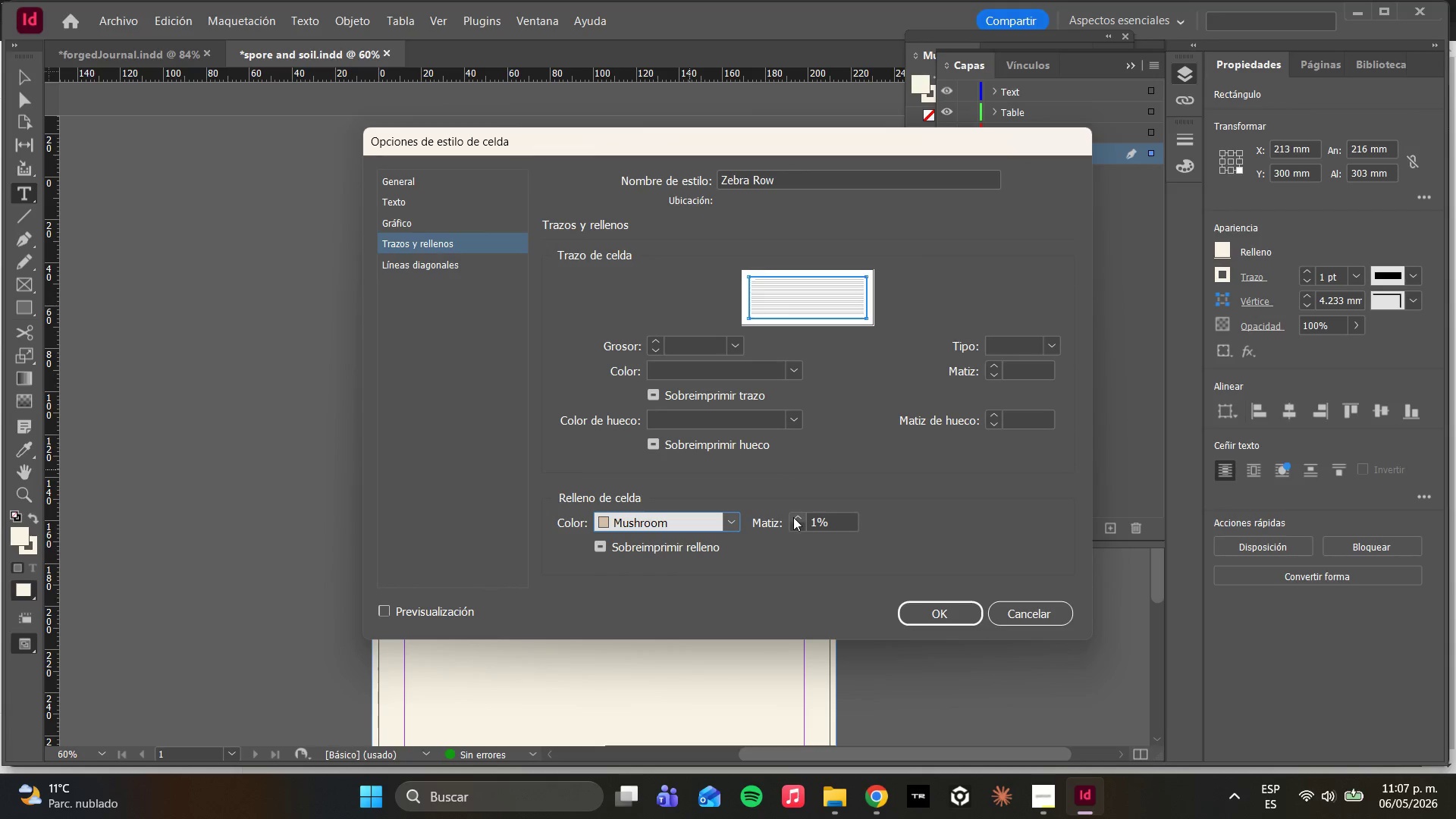 
left_click([793, 517])
 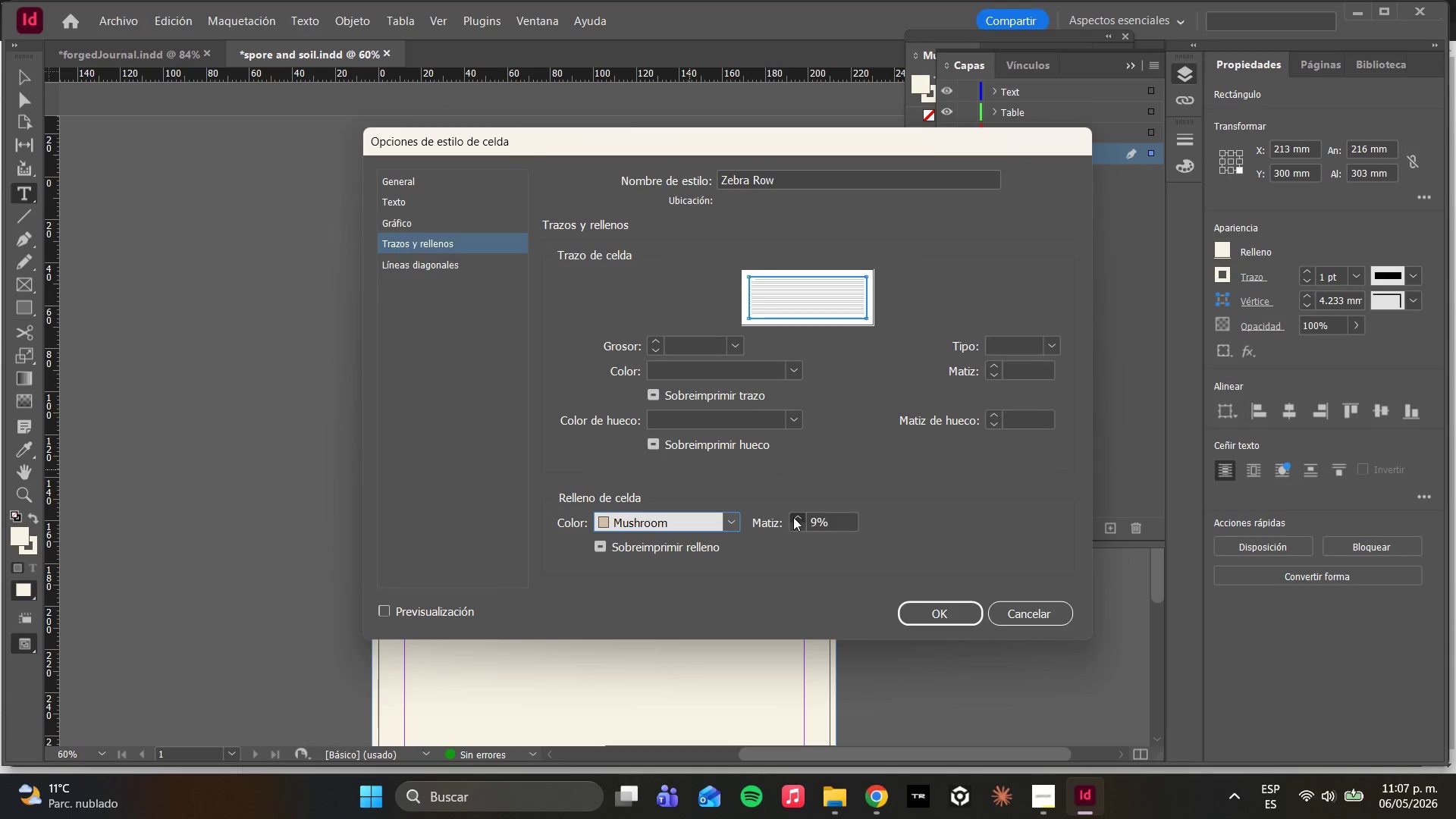 
left_click([793, 517])
 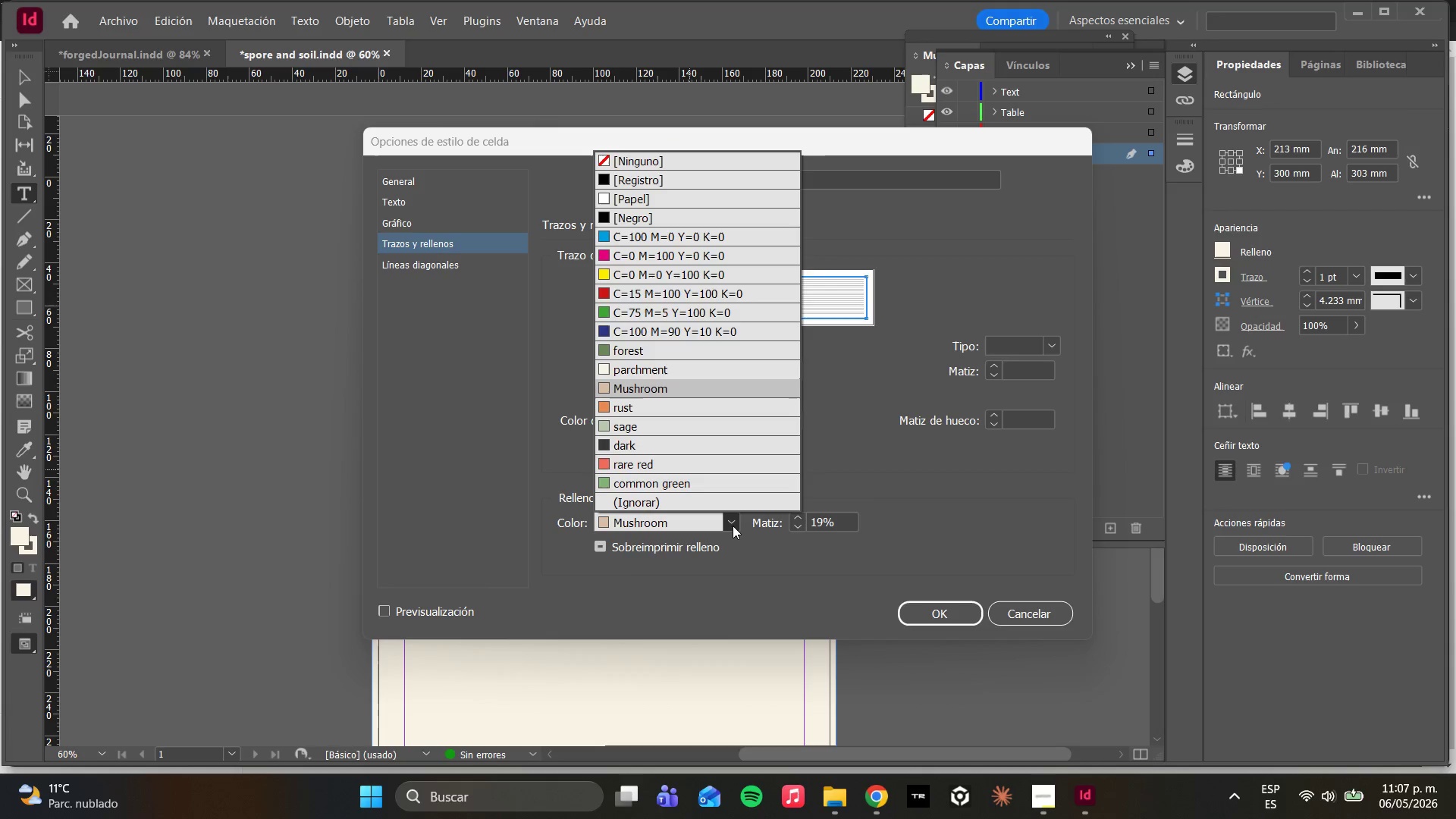 
left_click([733, 526])
 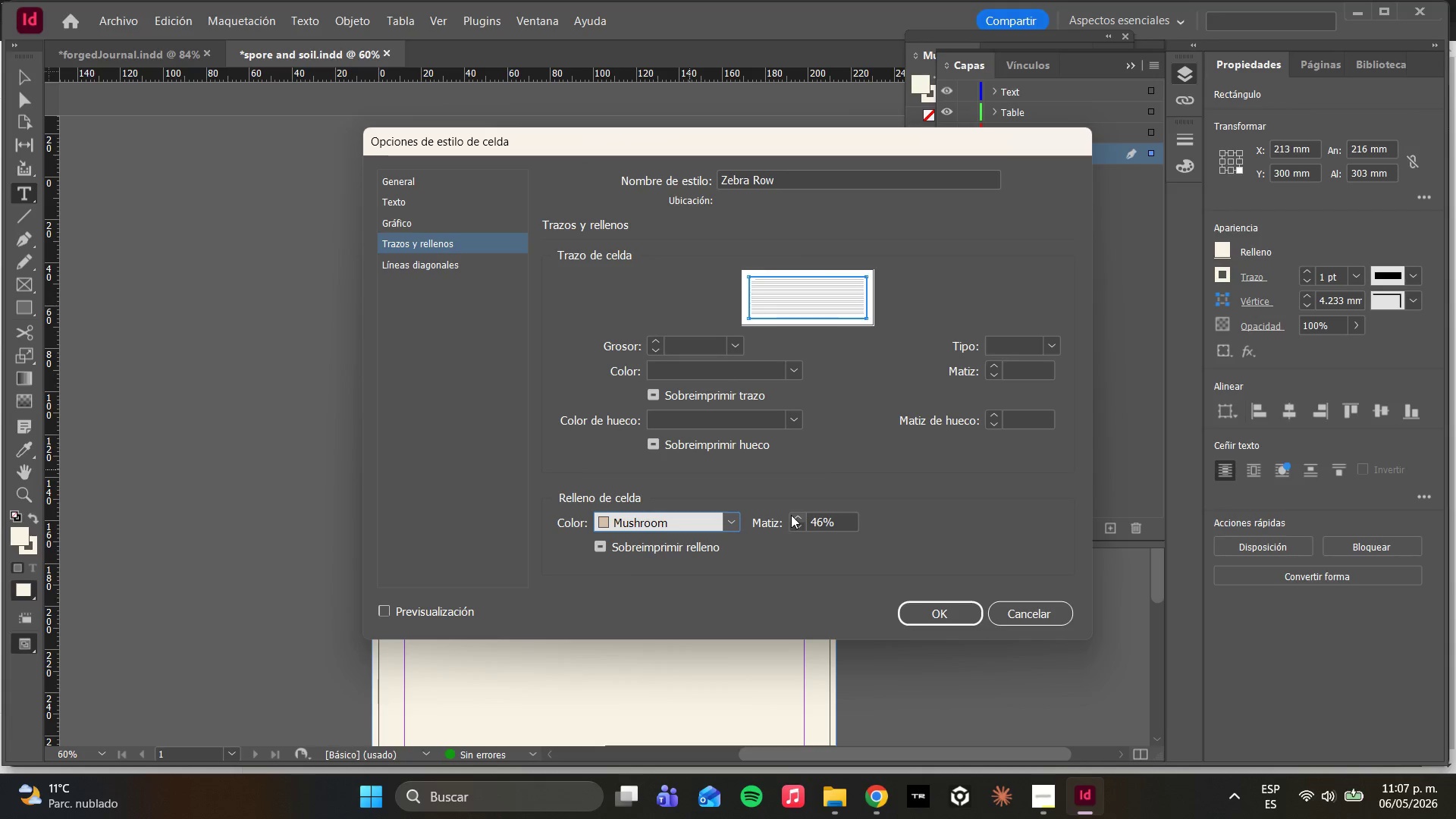 
left_click([798, 529])
 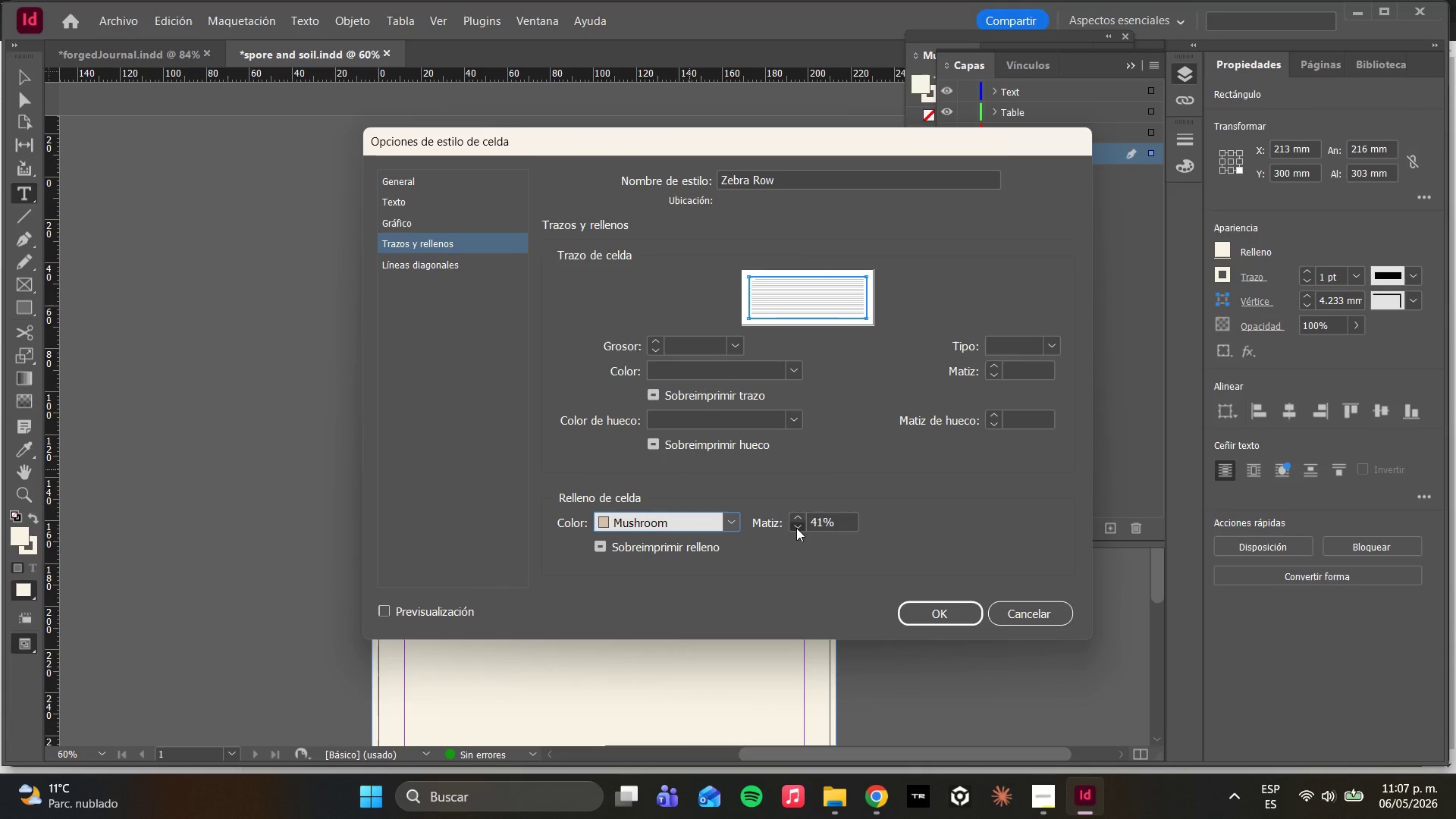 
left_click([796, 528])
 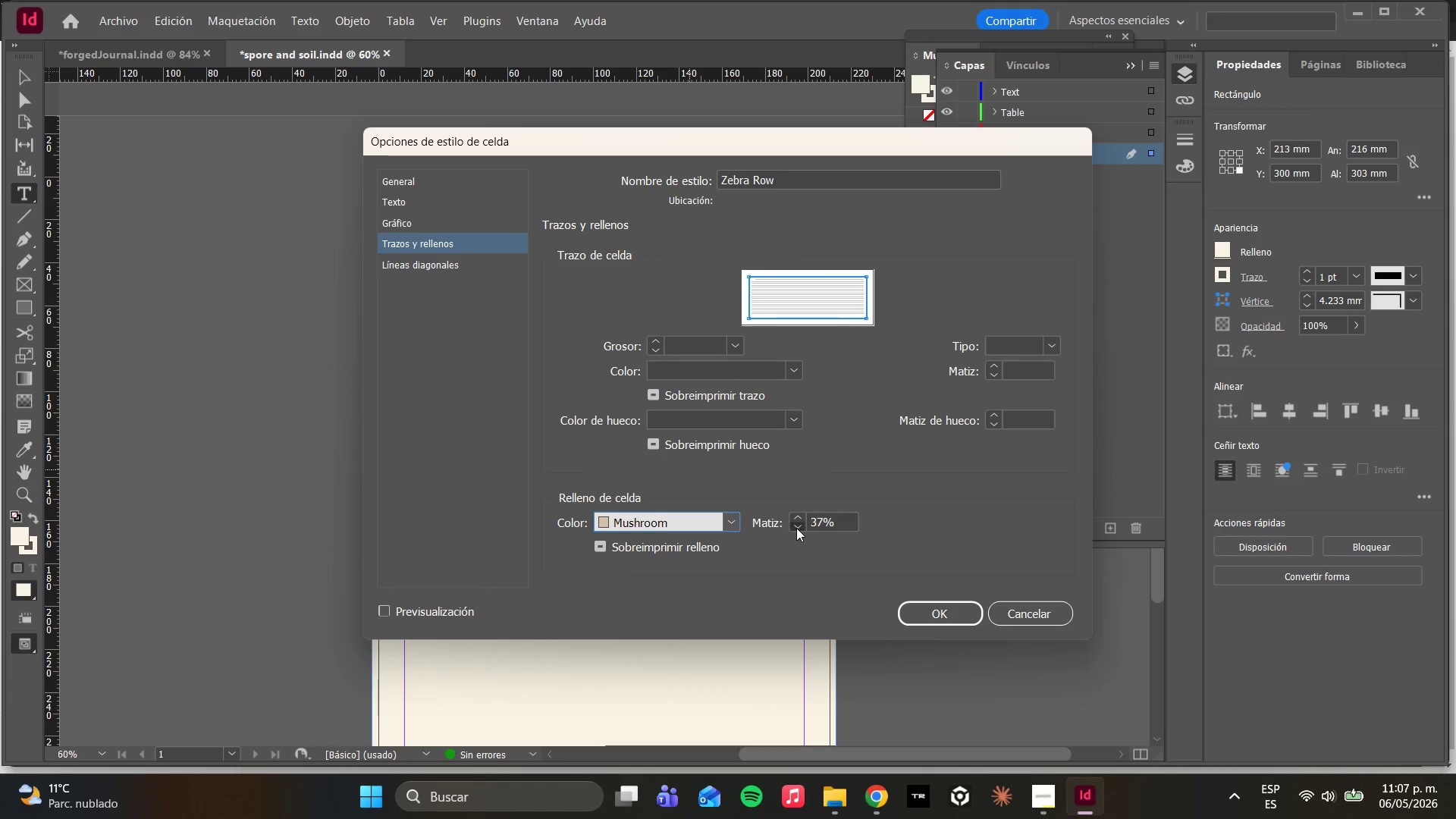 
double_click([796, 528])
 